 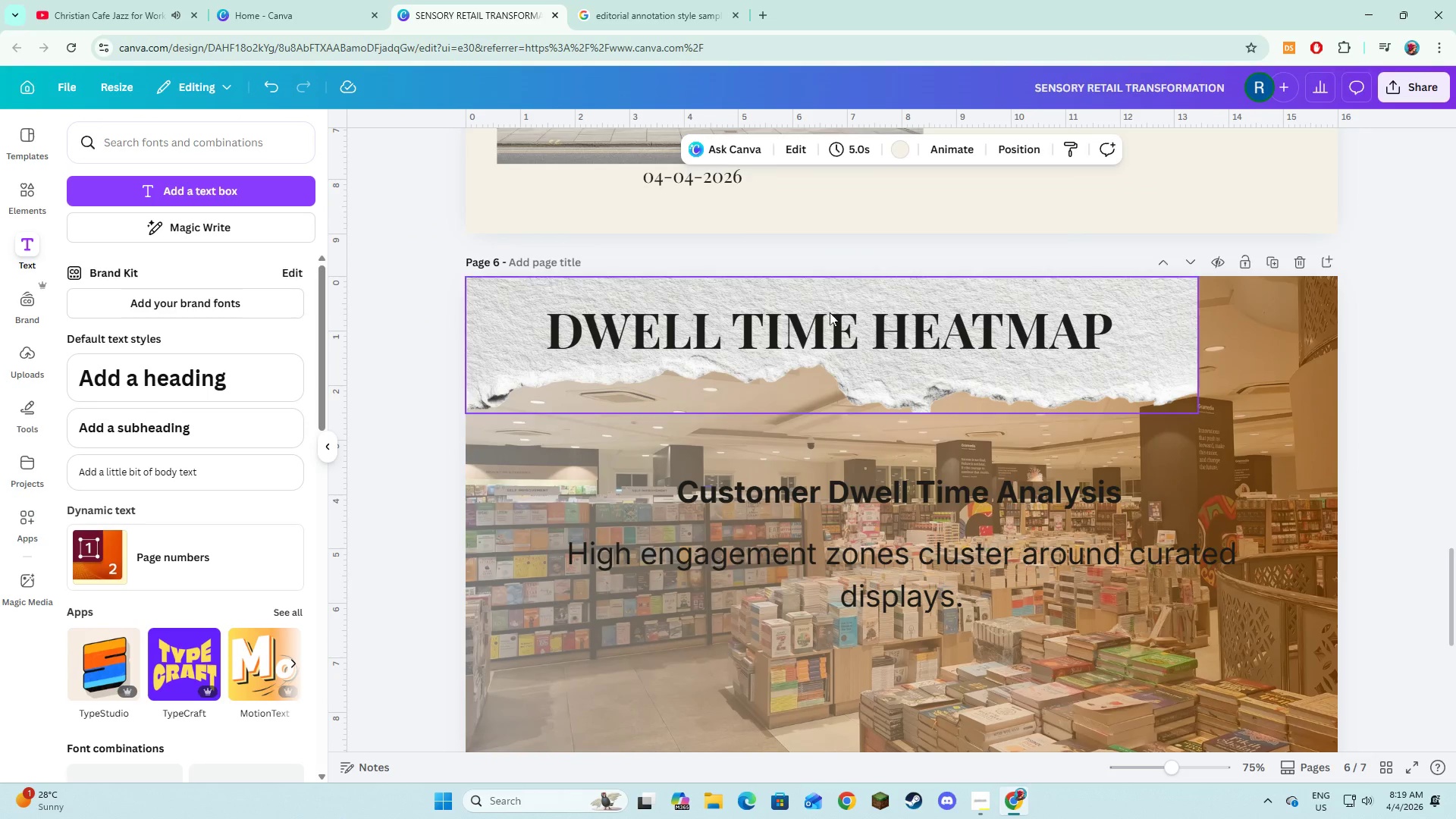 
left_click([814, 353])
 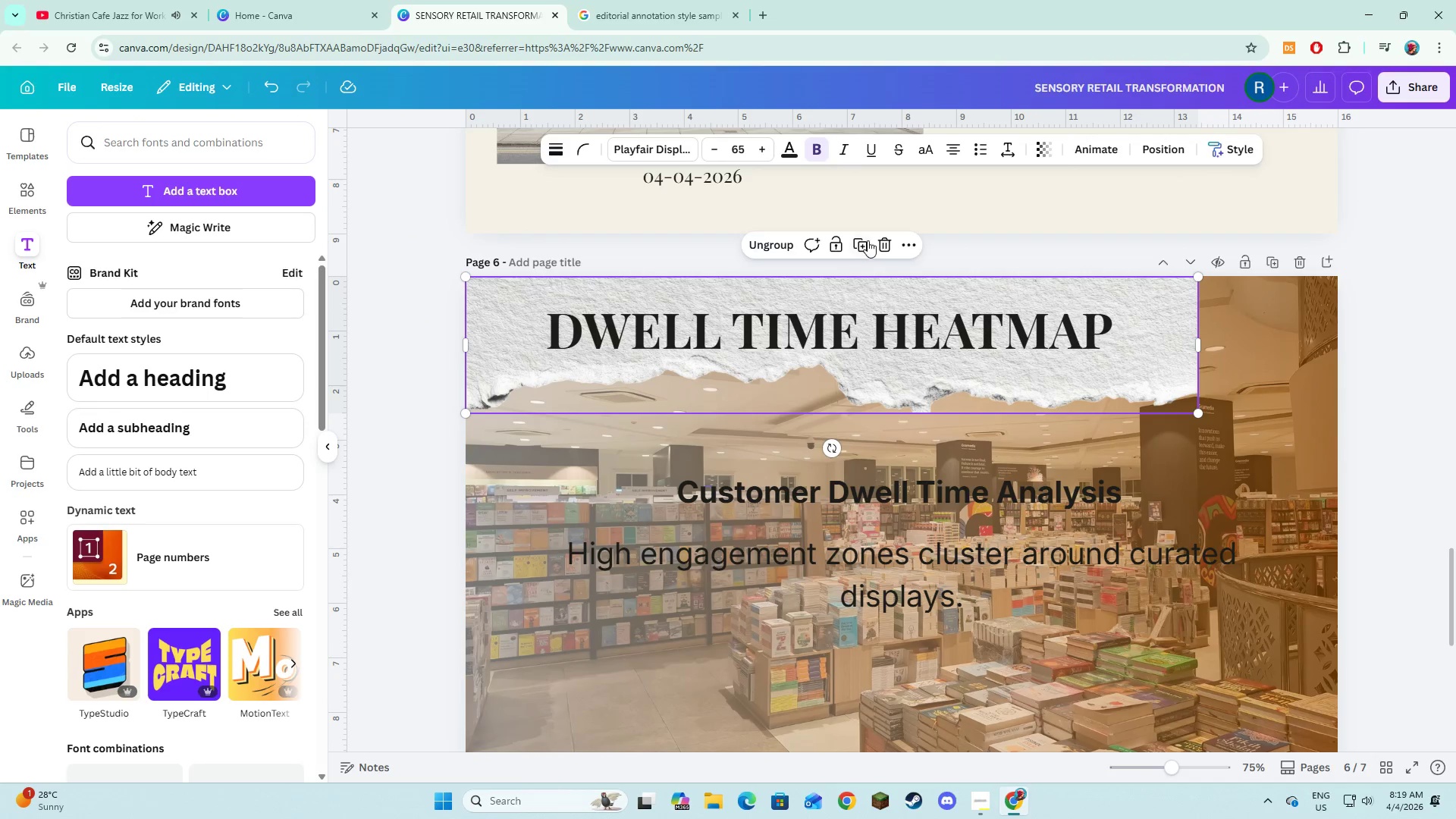 
left_click([868, 240])
 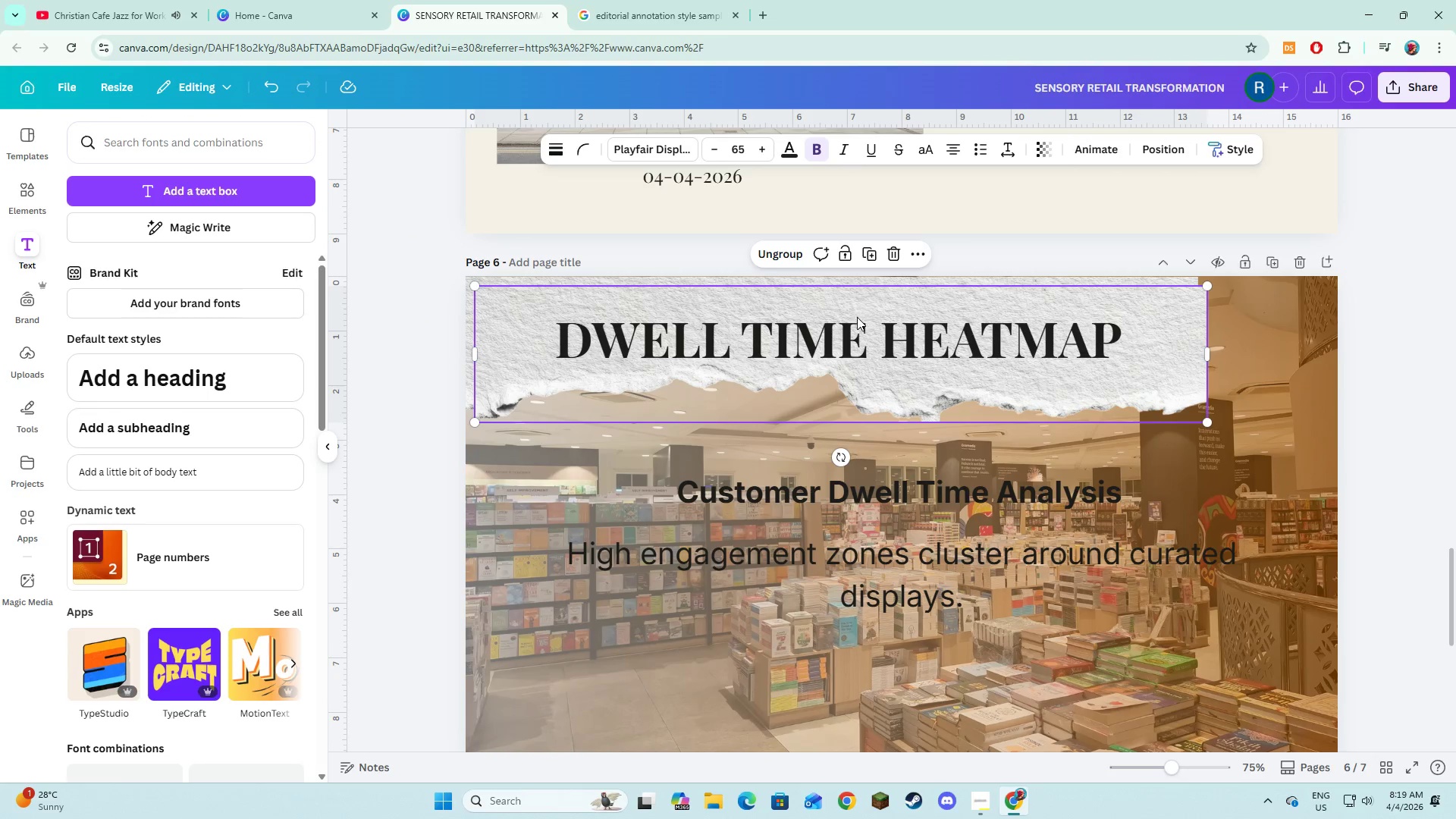 
left_click_drag(start_coordinate=[857, 317], to_coordinate=[850, 234])
 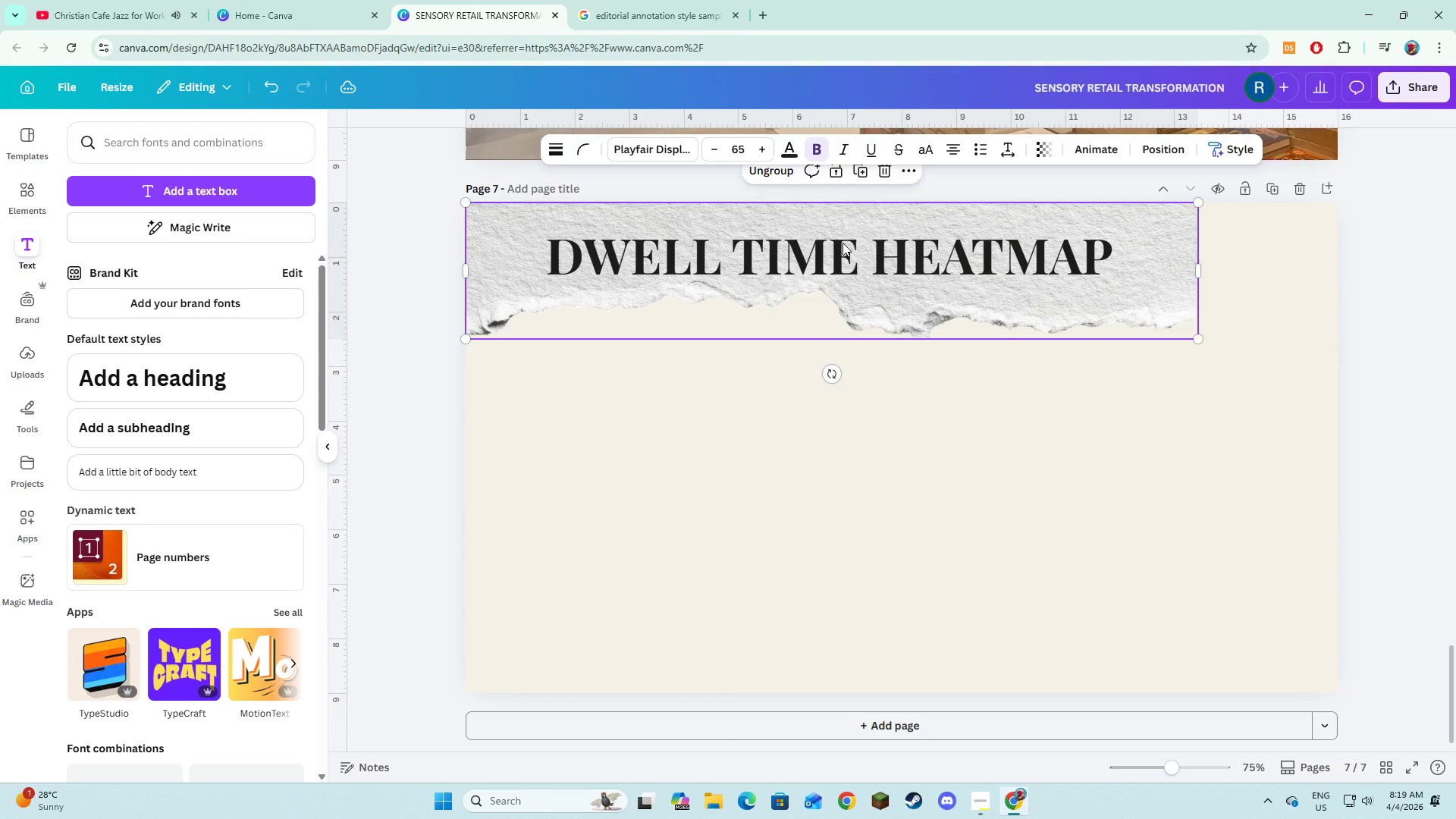 
scroll: coordinate [847, 354], scroll_direction: down, amount: 4.0
 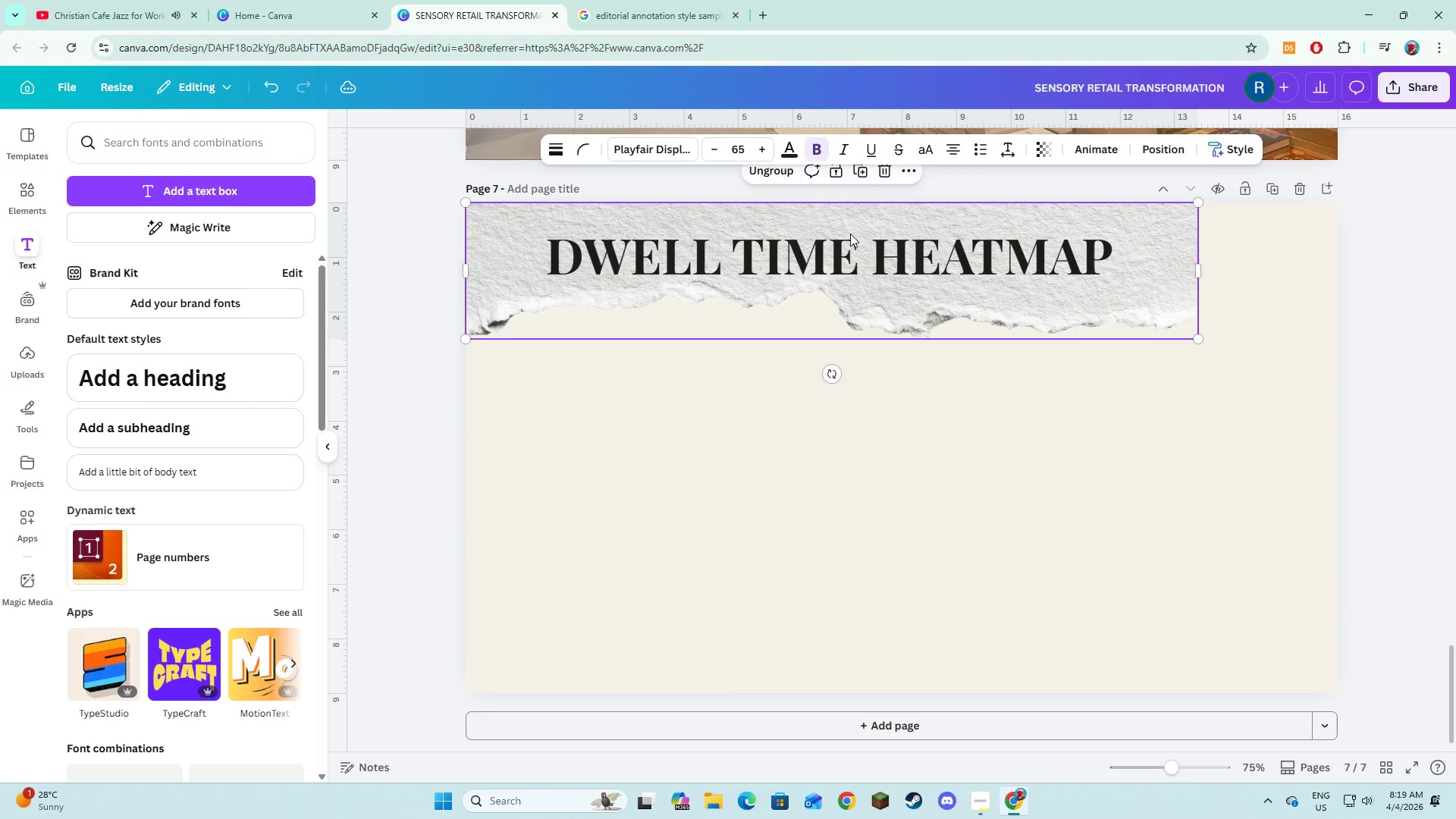 
double_click([843, 243])
 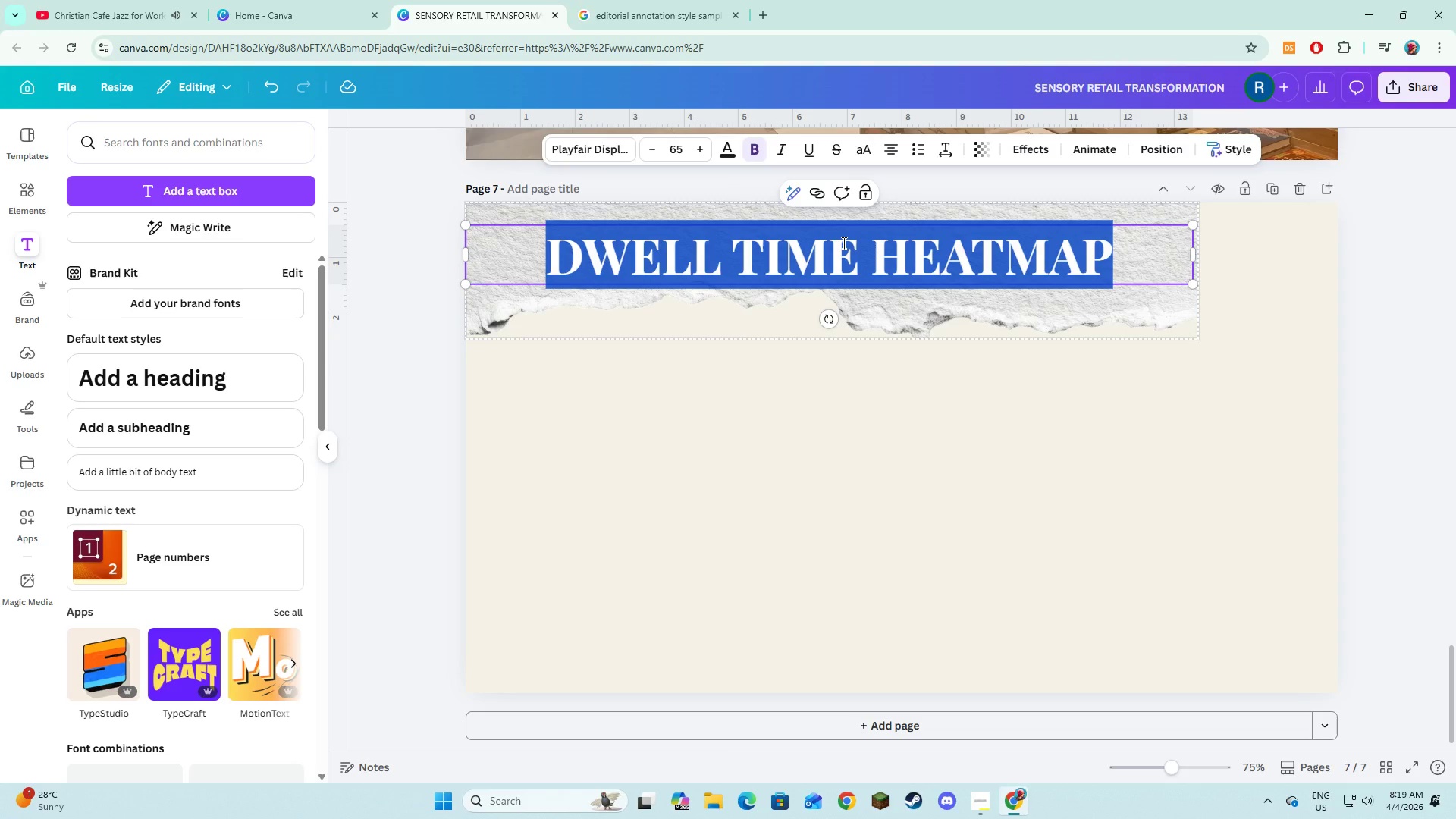 
type(vin)
key(Backspace)
key(Backspace)
key(Backspace)
type(VIGNETTE COMPARISON)
 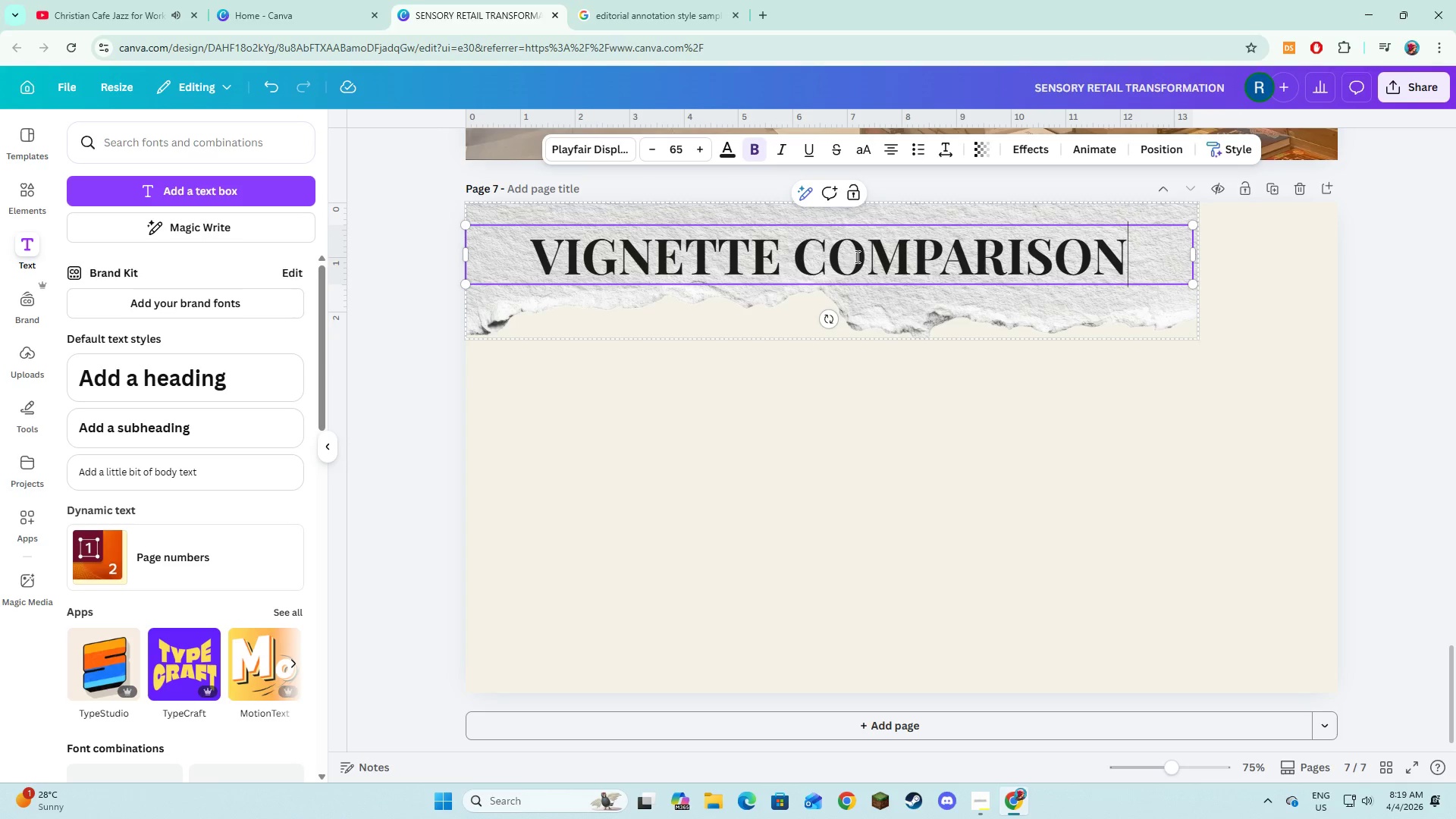 
left_click([906, 510])
 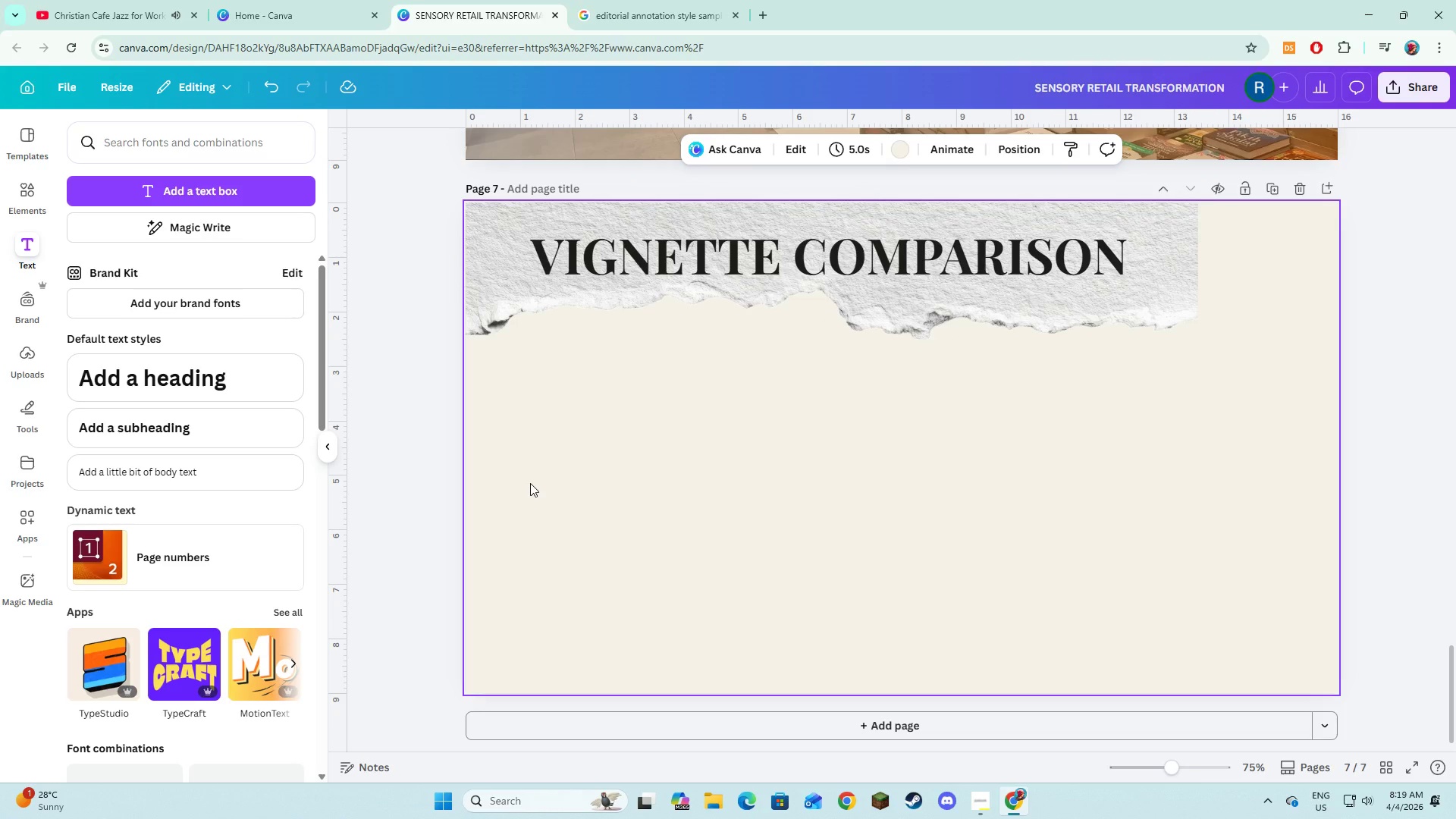 
wait(7.36)
 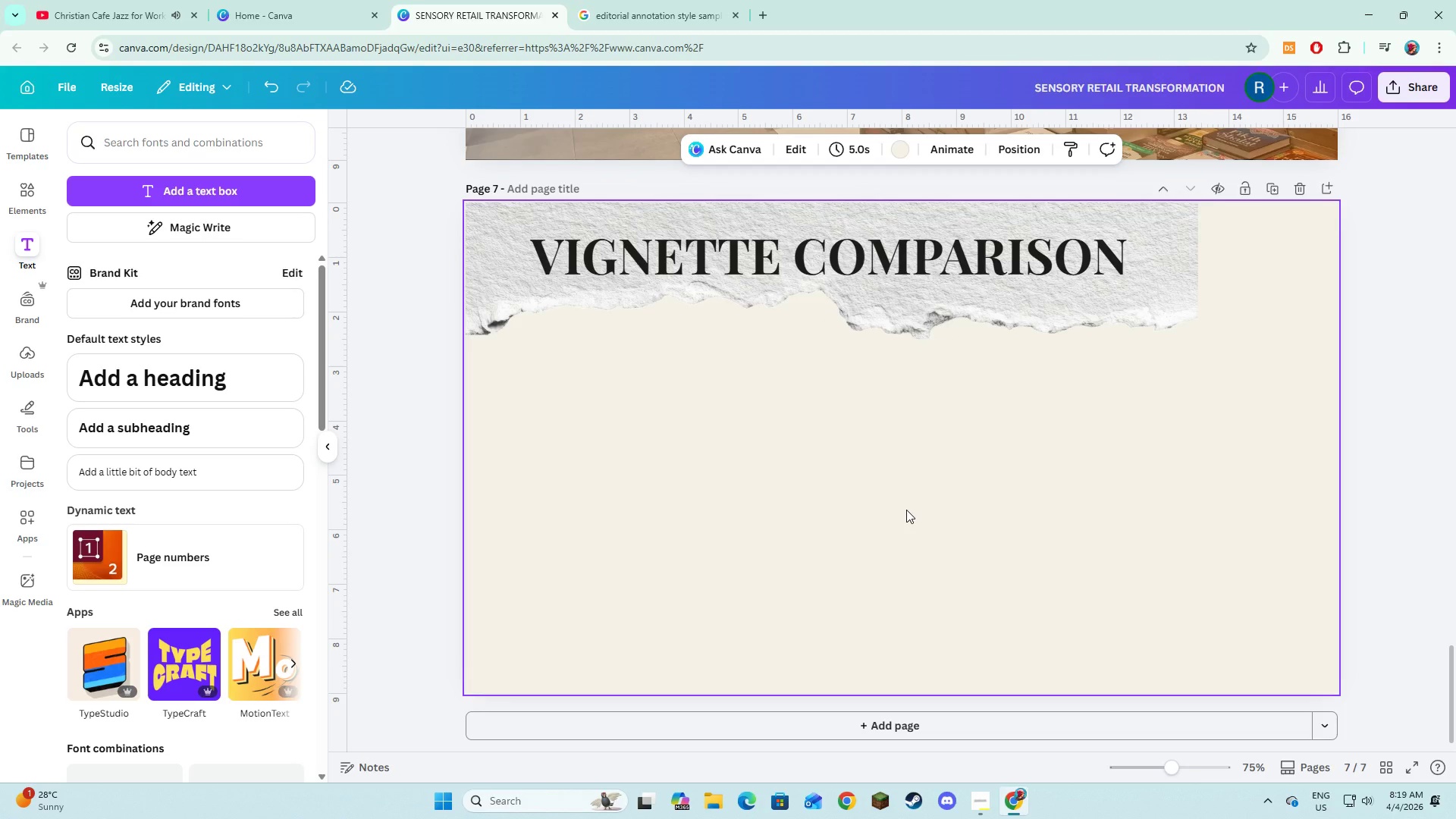 
left_click([25, 209])
 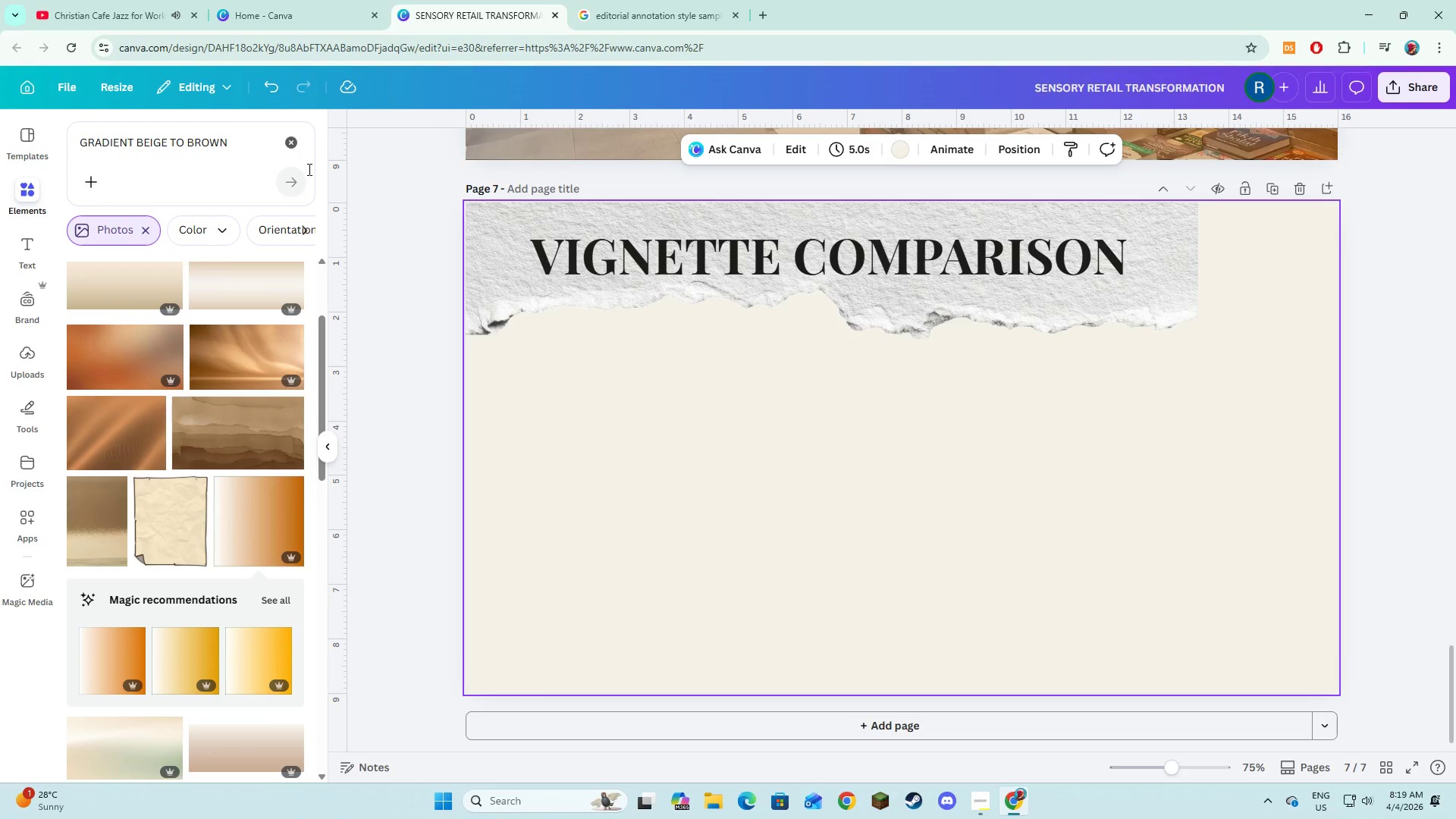 
left_click([295, 146])
 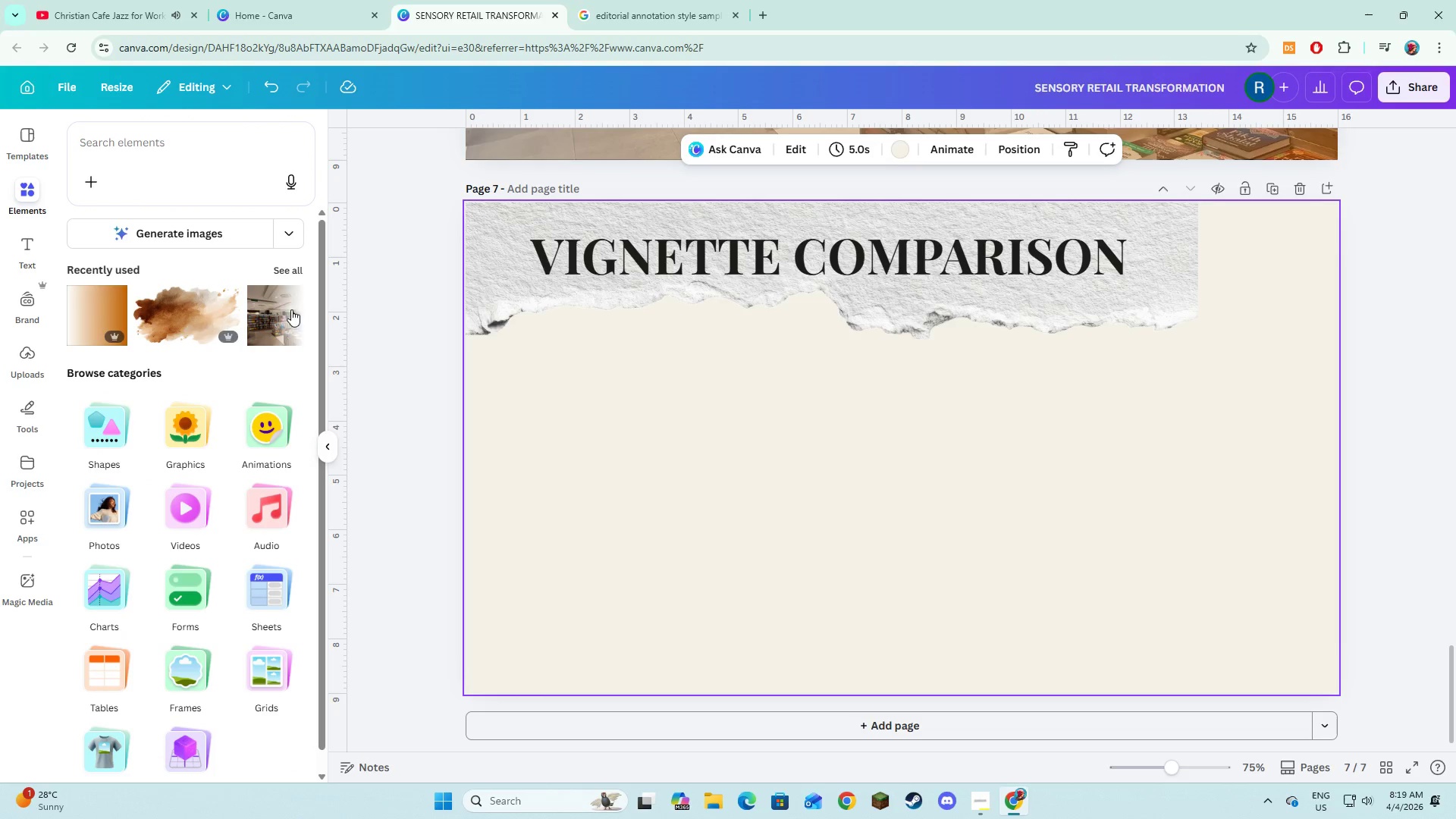 
left_click([289, 270])
 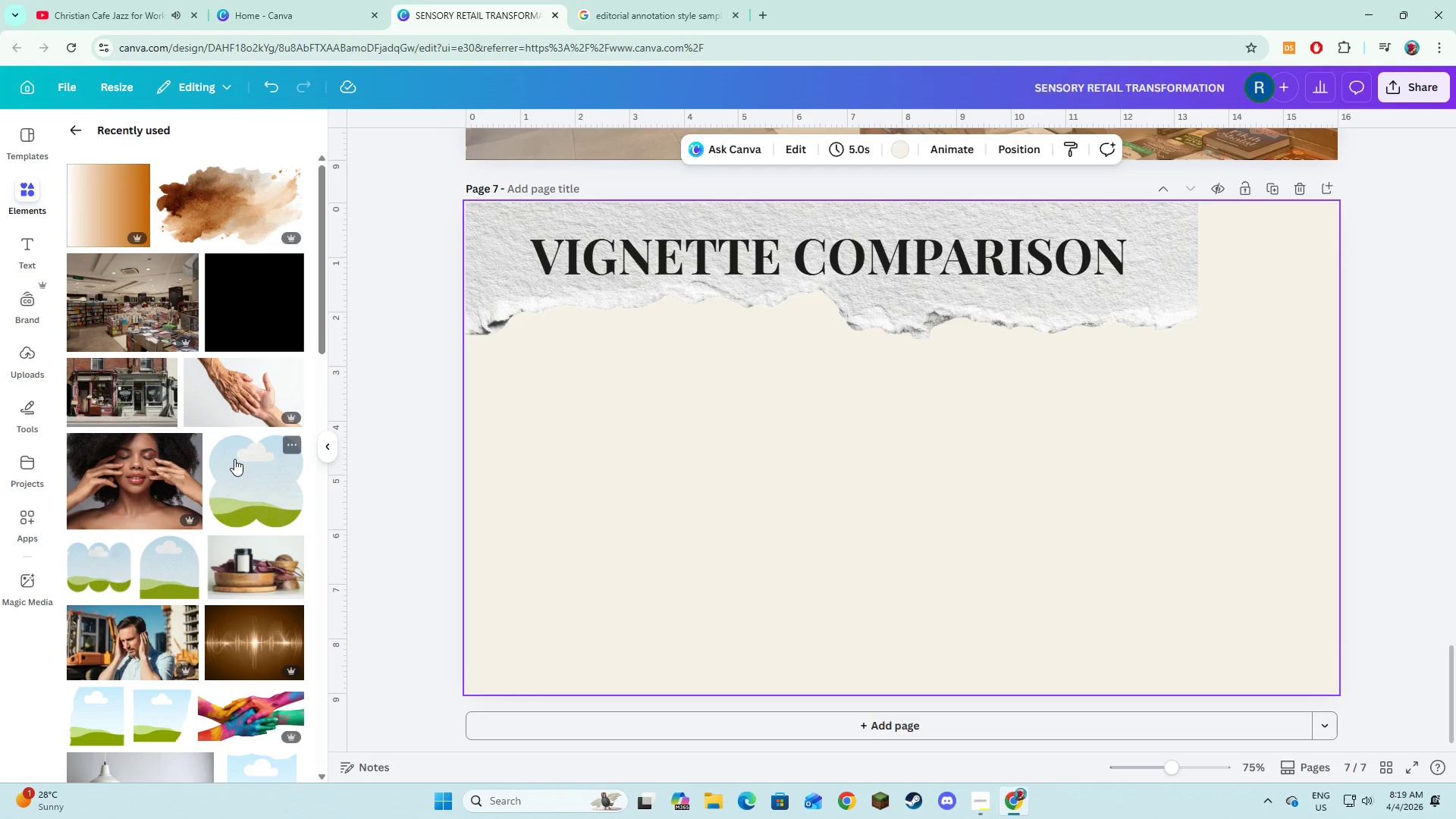 
scroll: coordinate [233, 459], scroll_direction: up, amount: 3.0
 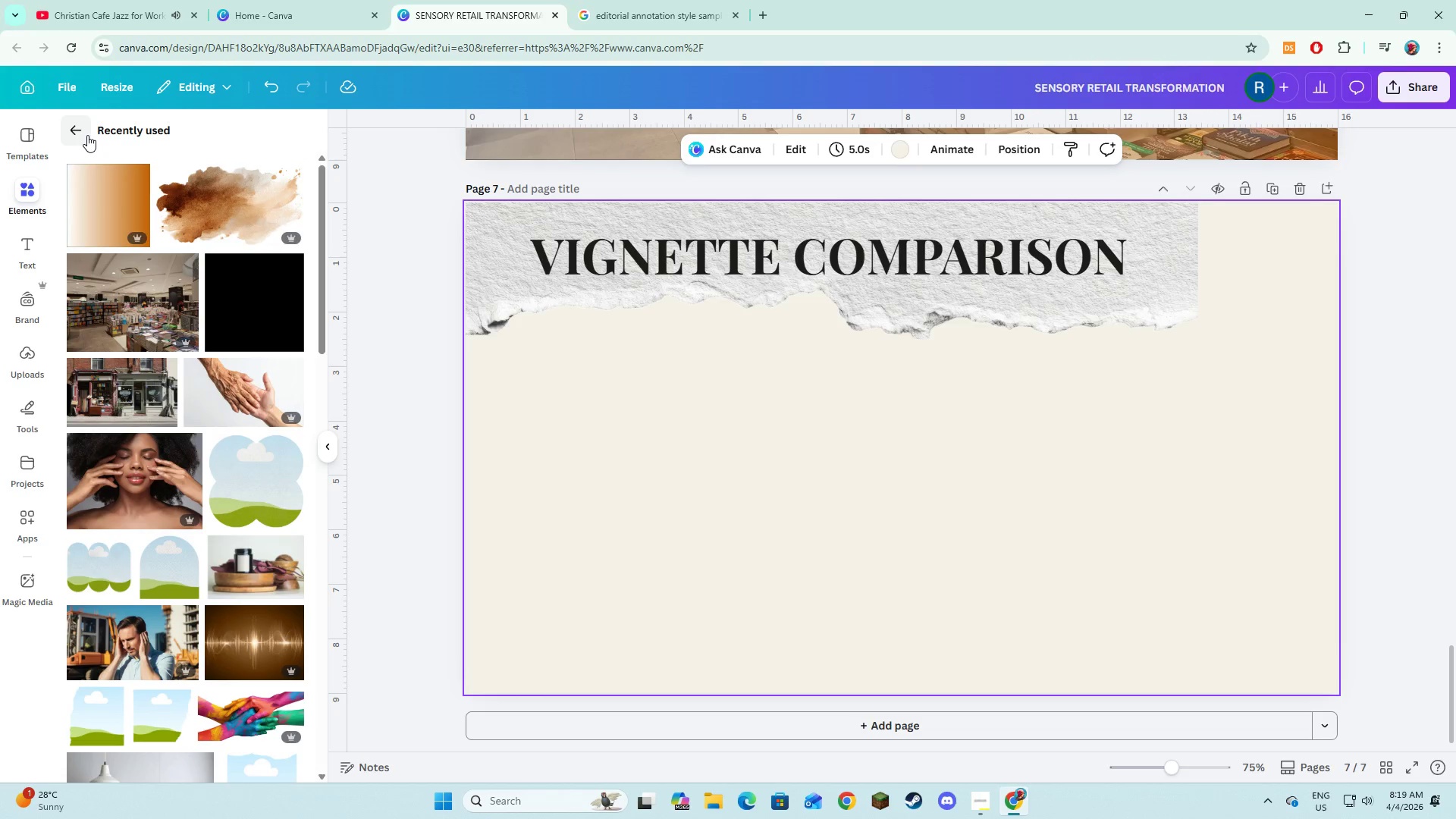 
left_click([87, 135])
 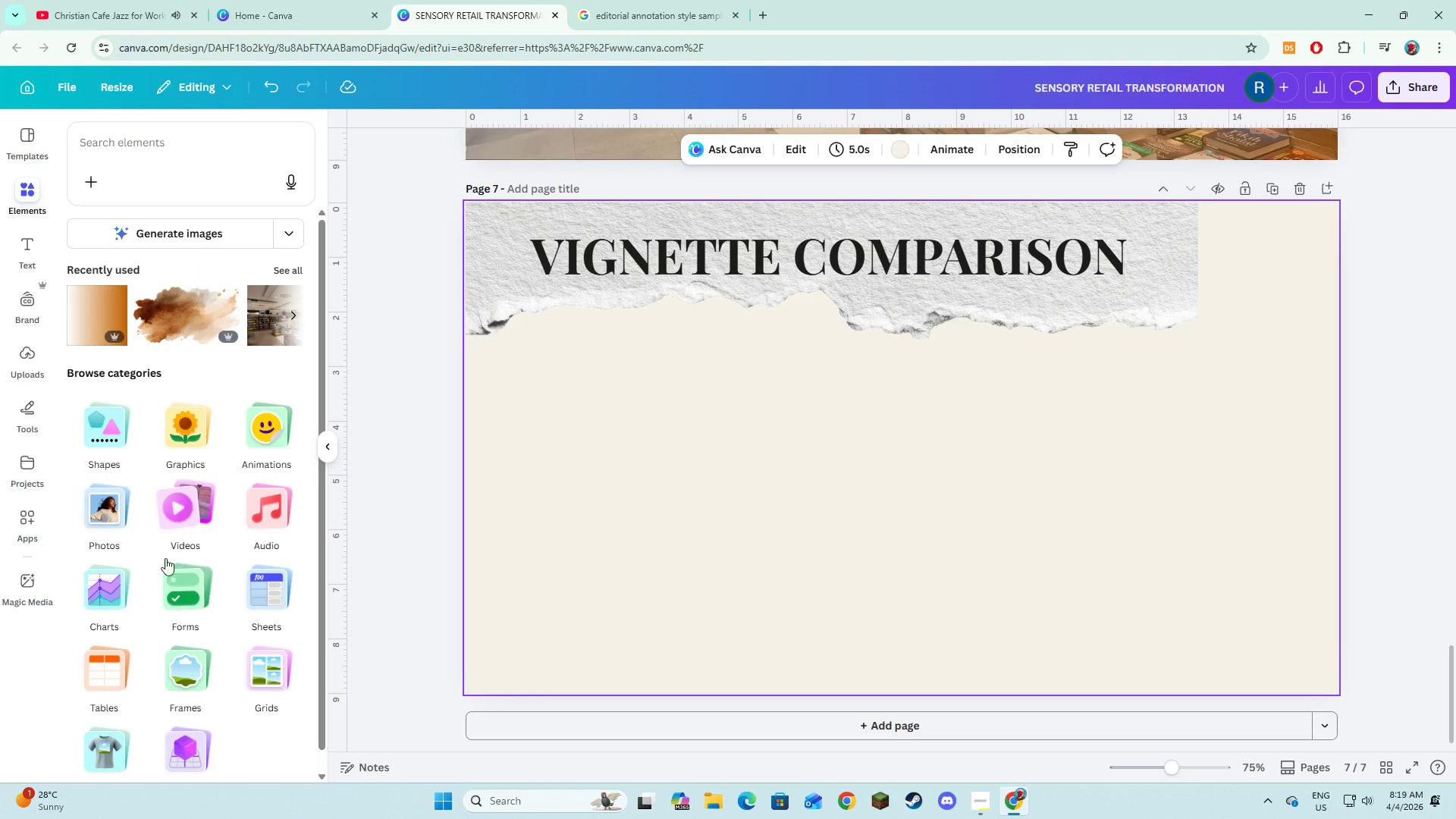 
left_click([190, 679])
 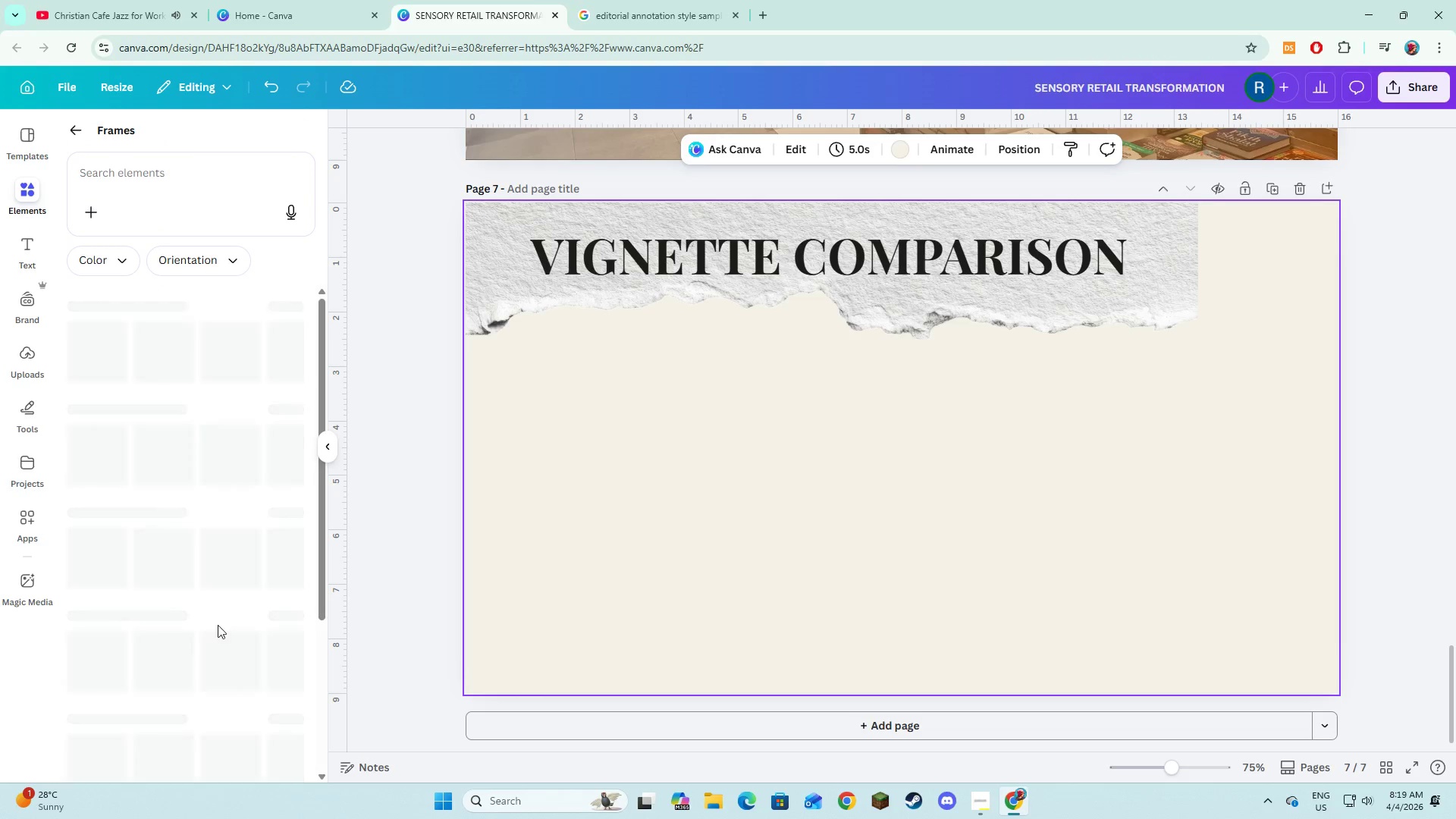 
mouse_move([262, 599])
 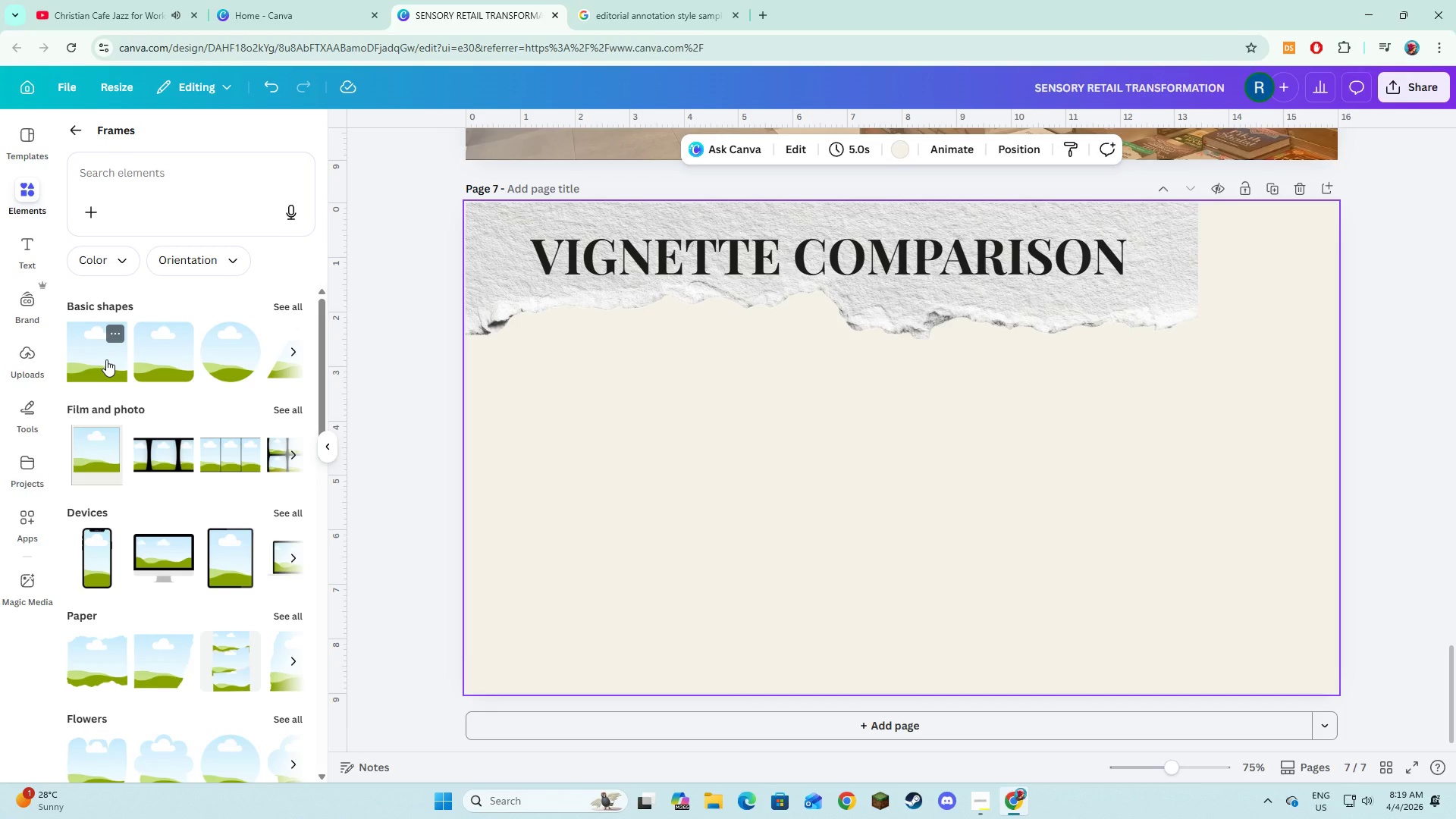 
wait(5.02)
 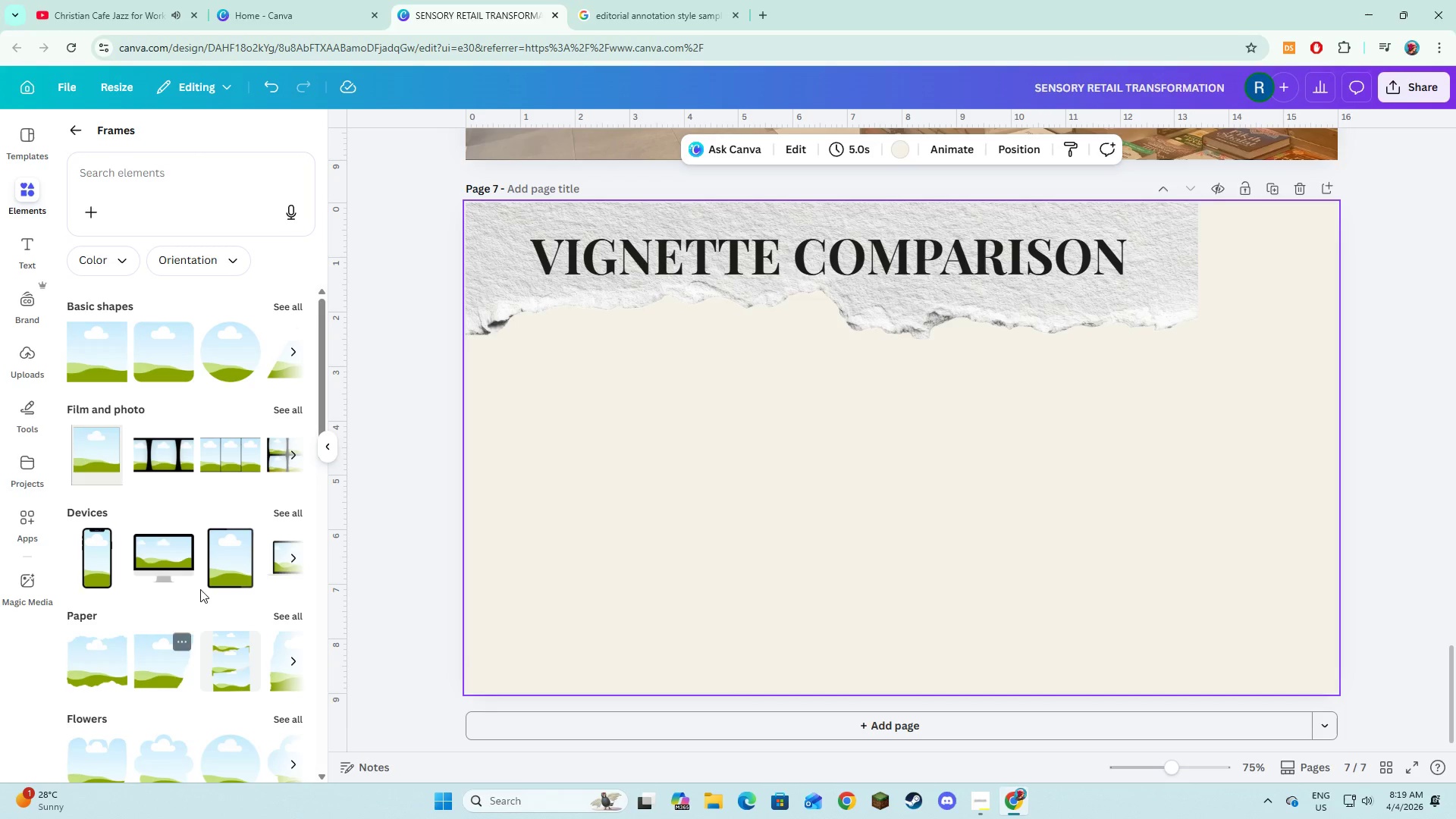 
left_click([106, 359])
 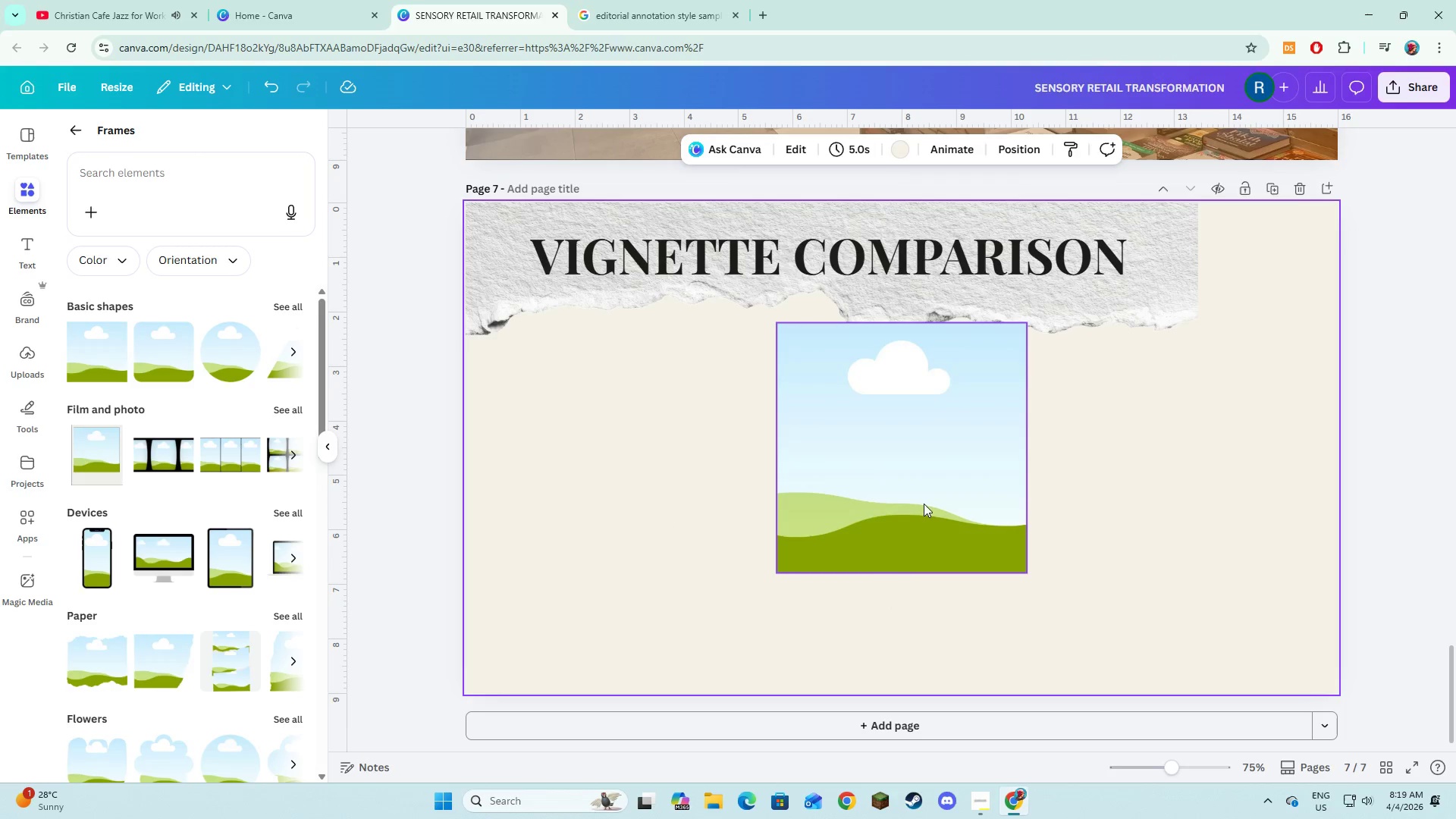 
double_click([927, 503])
 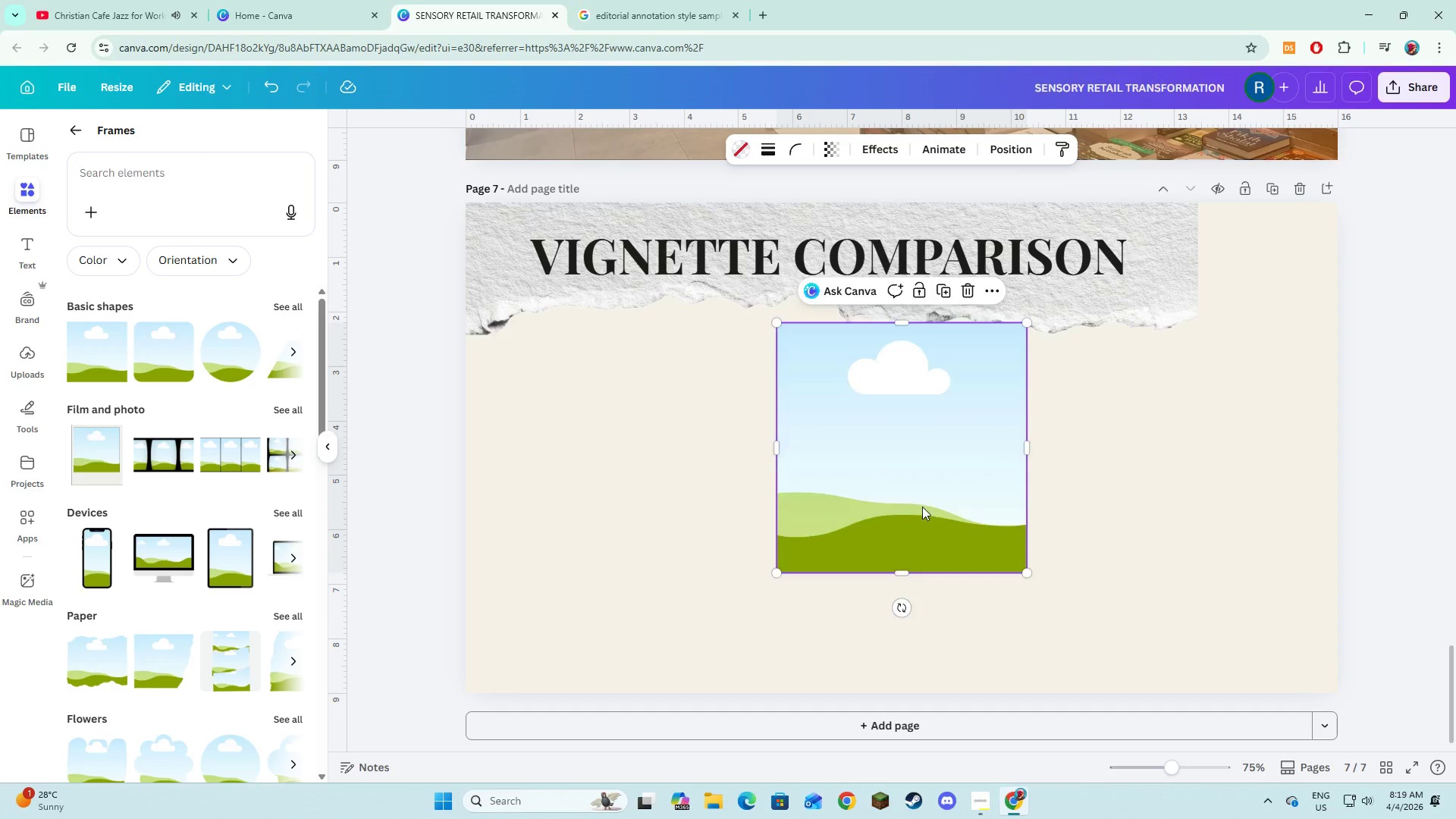 
left_click_drag(start_coordinate=[926, 503], to_coordinate=[748, 568])
 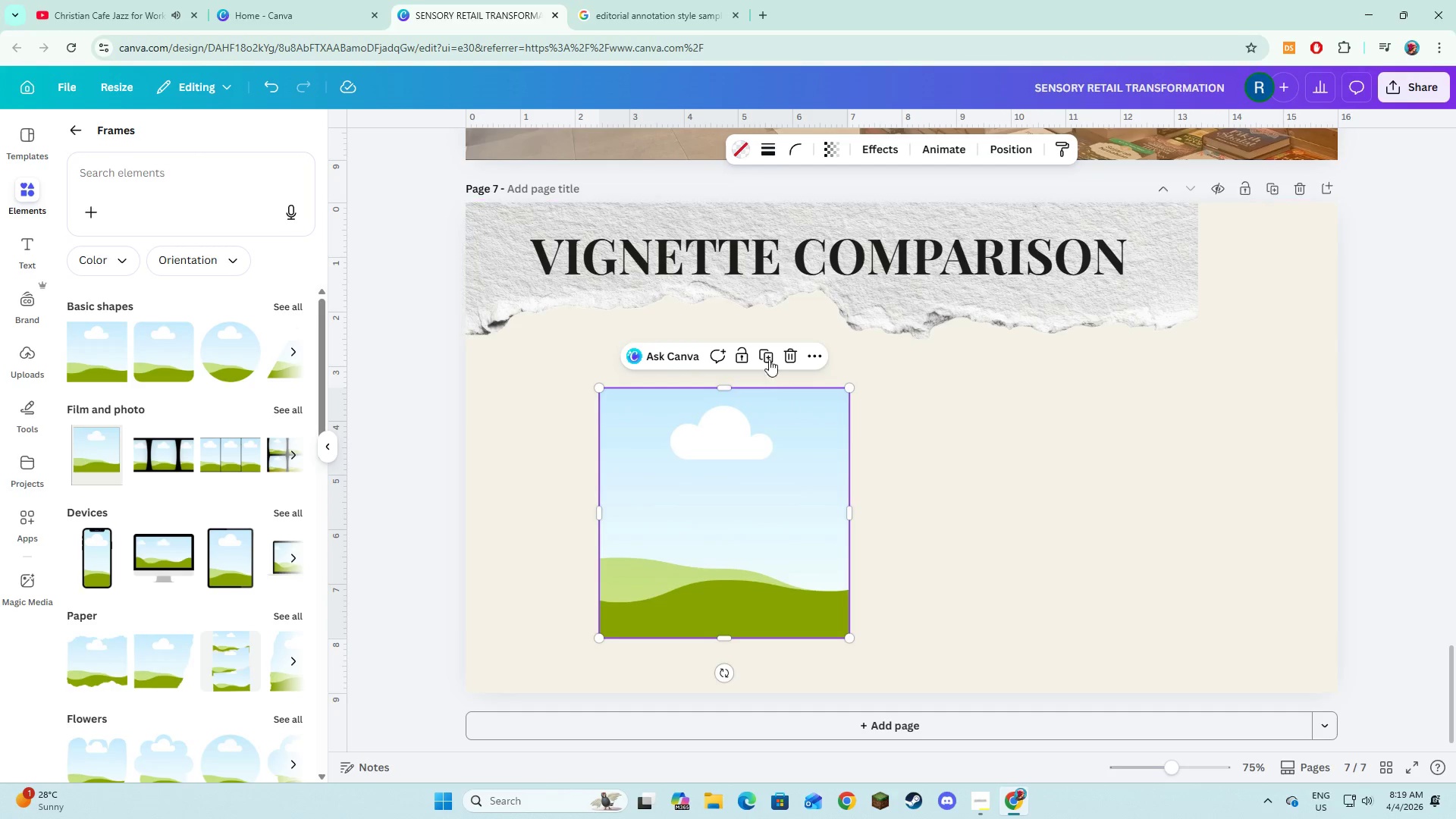 
left_click([768, 357])
 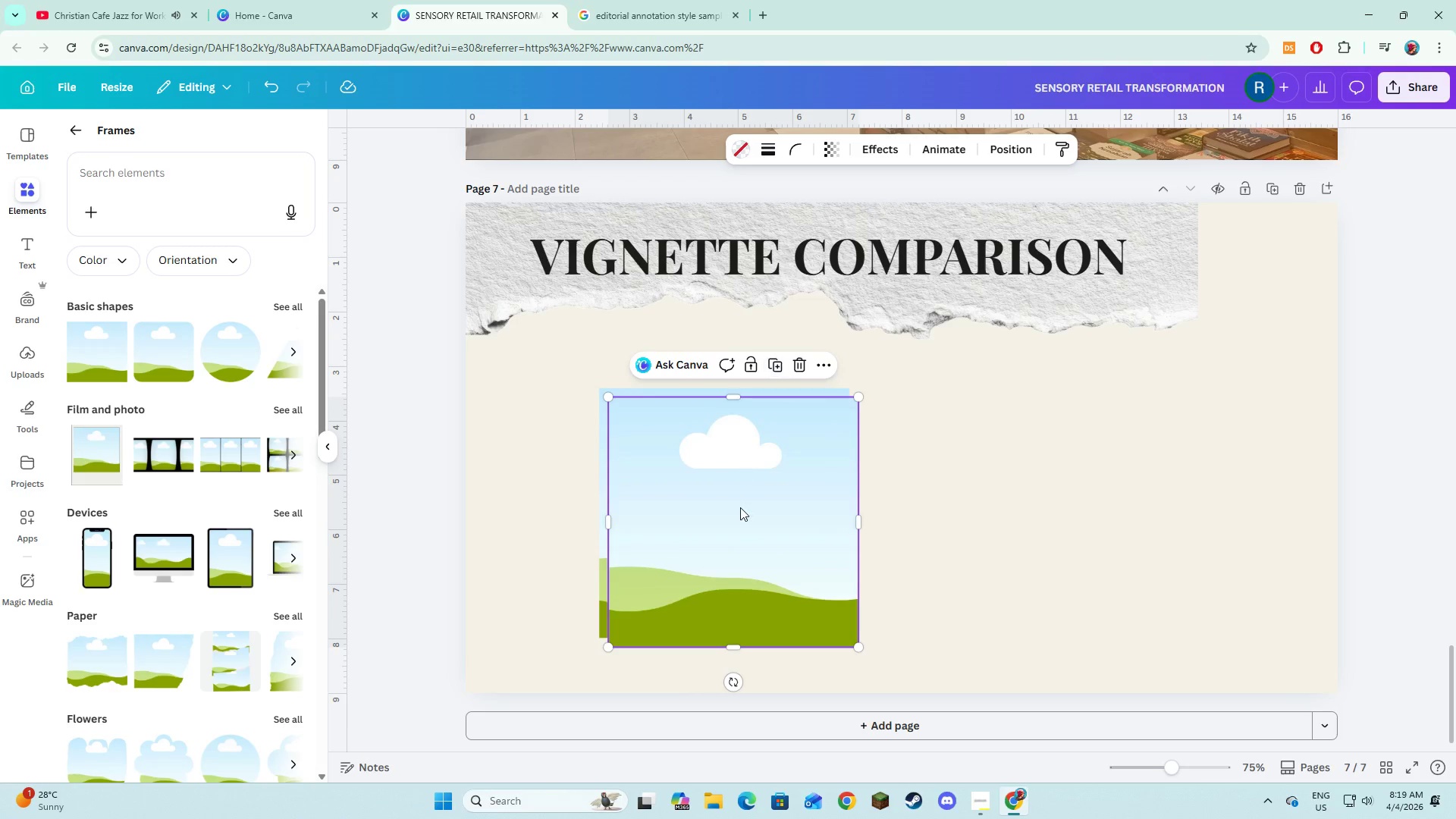 
left_click_drag(start_coordinate=[740, 507], to_coordinate=[1114, 497])
 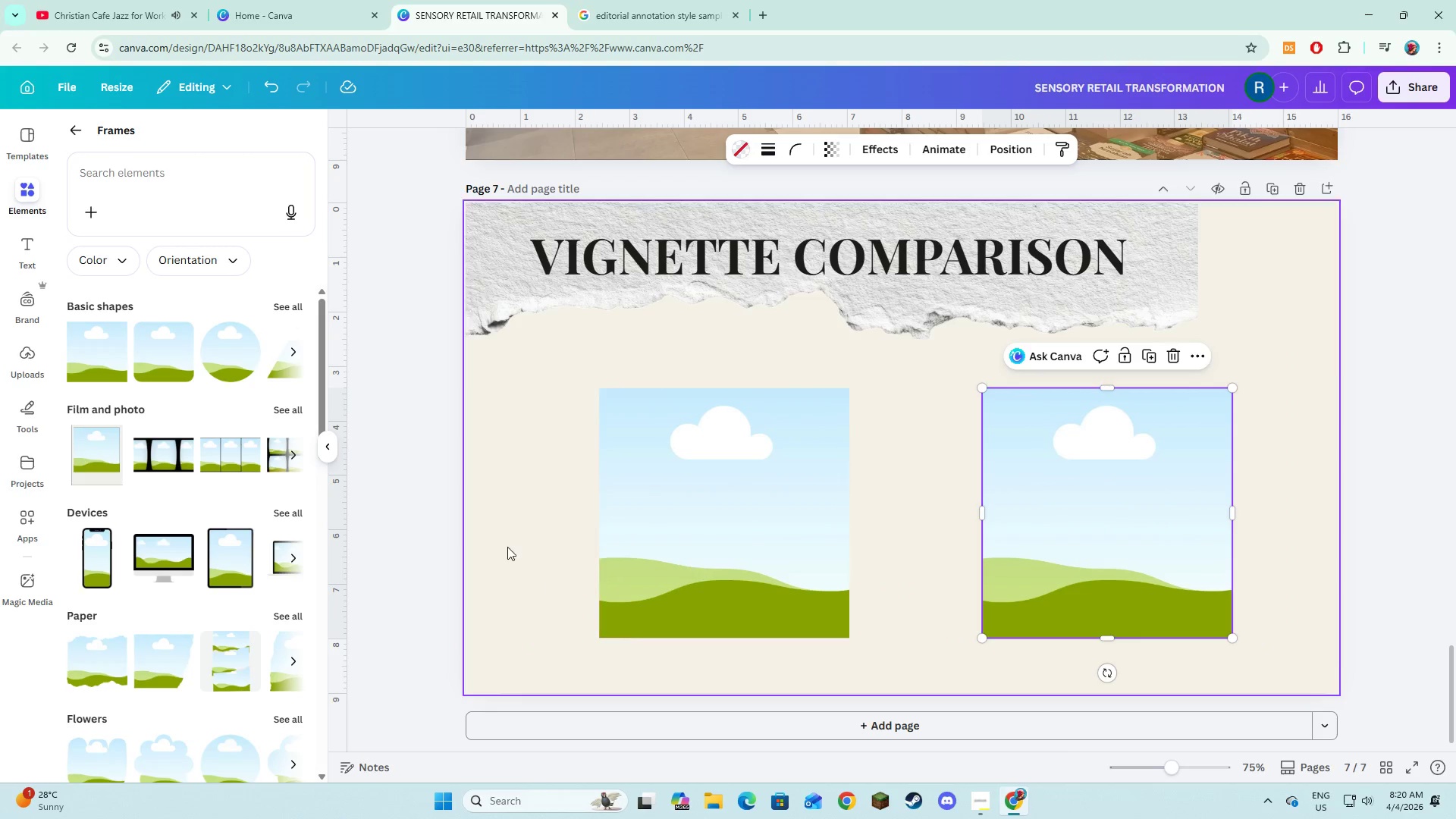 
wait(5.7)
 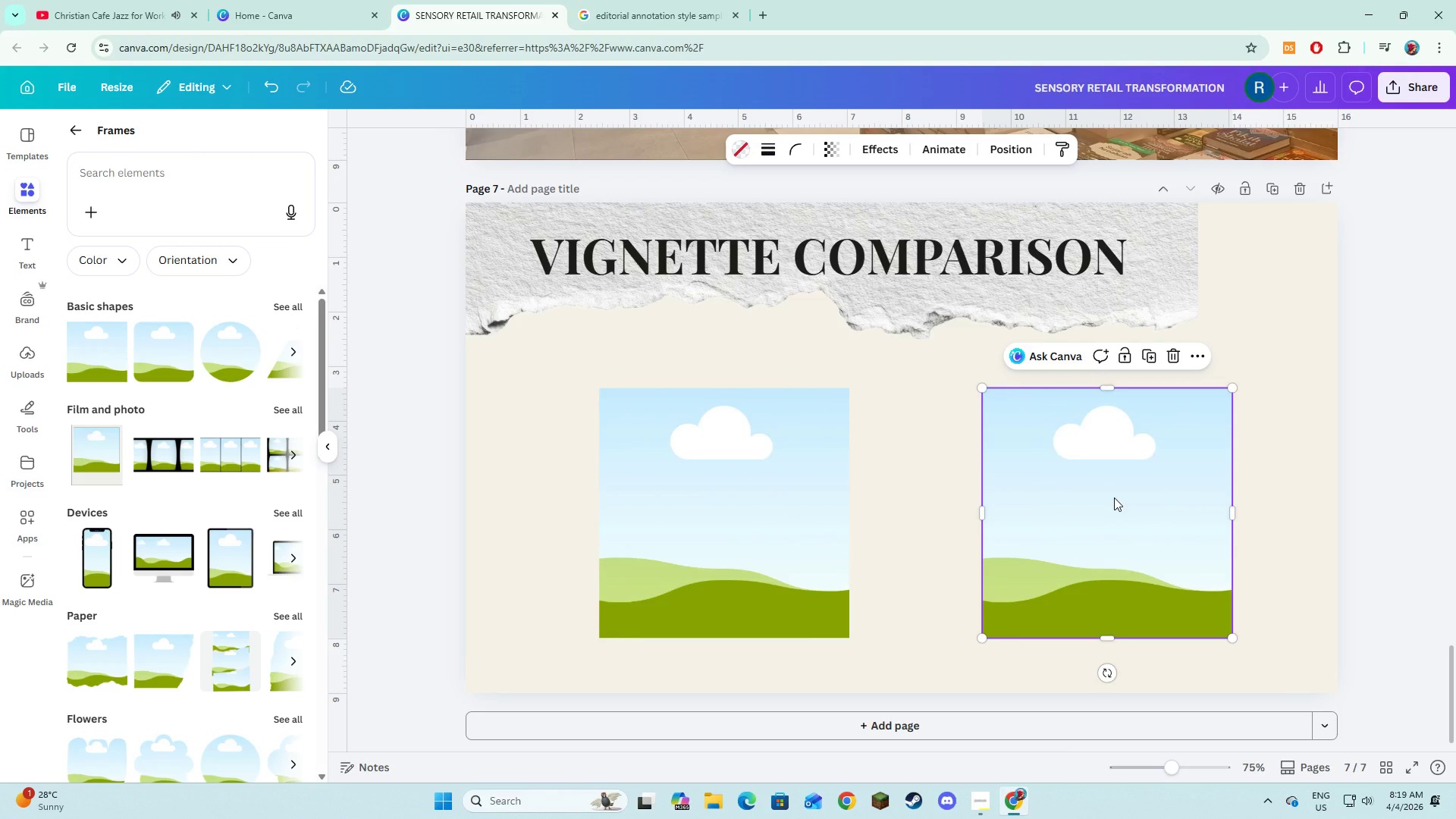 
left_click([68, 142])
 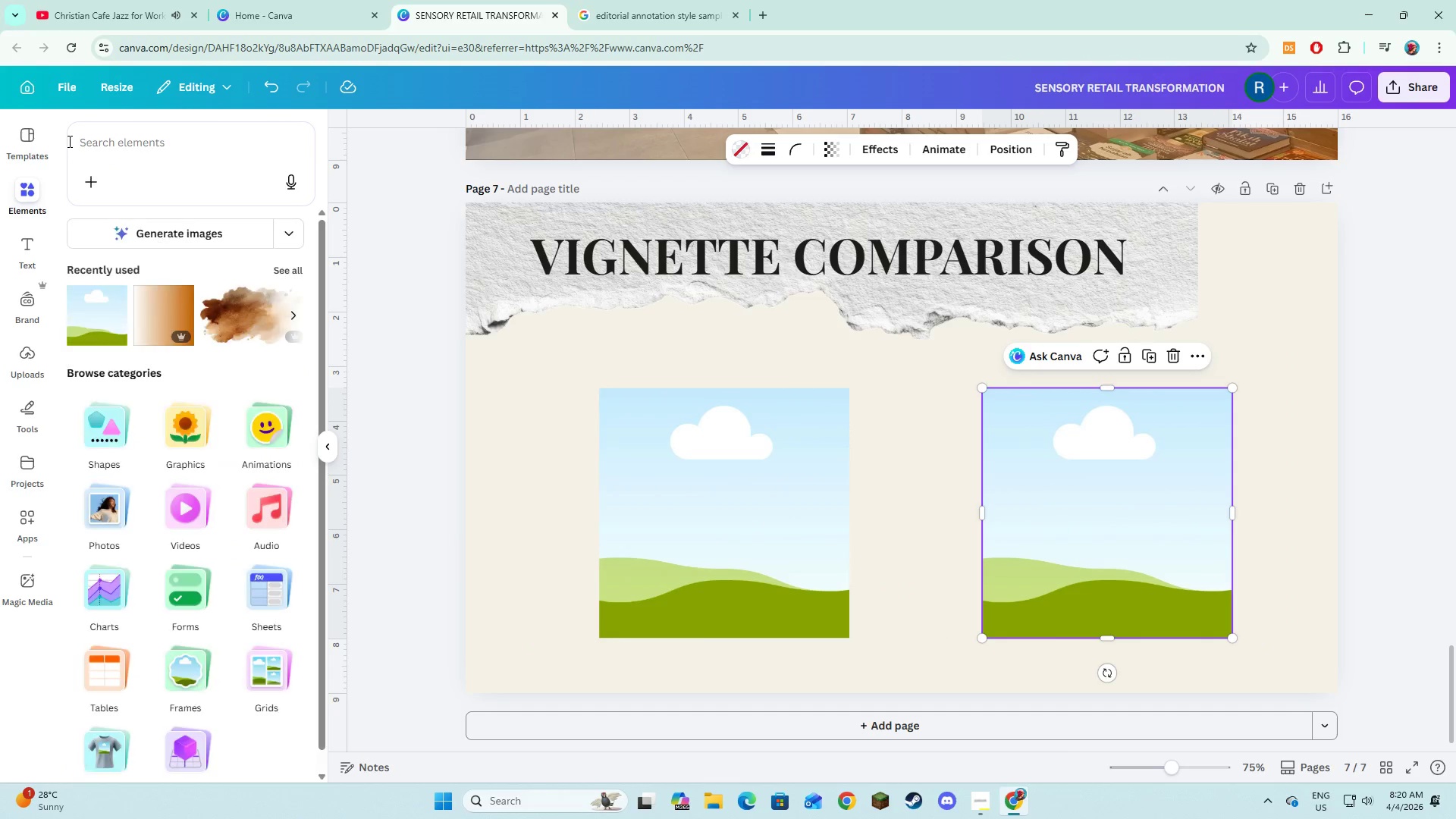 
left_click([68, 141])
 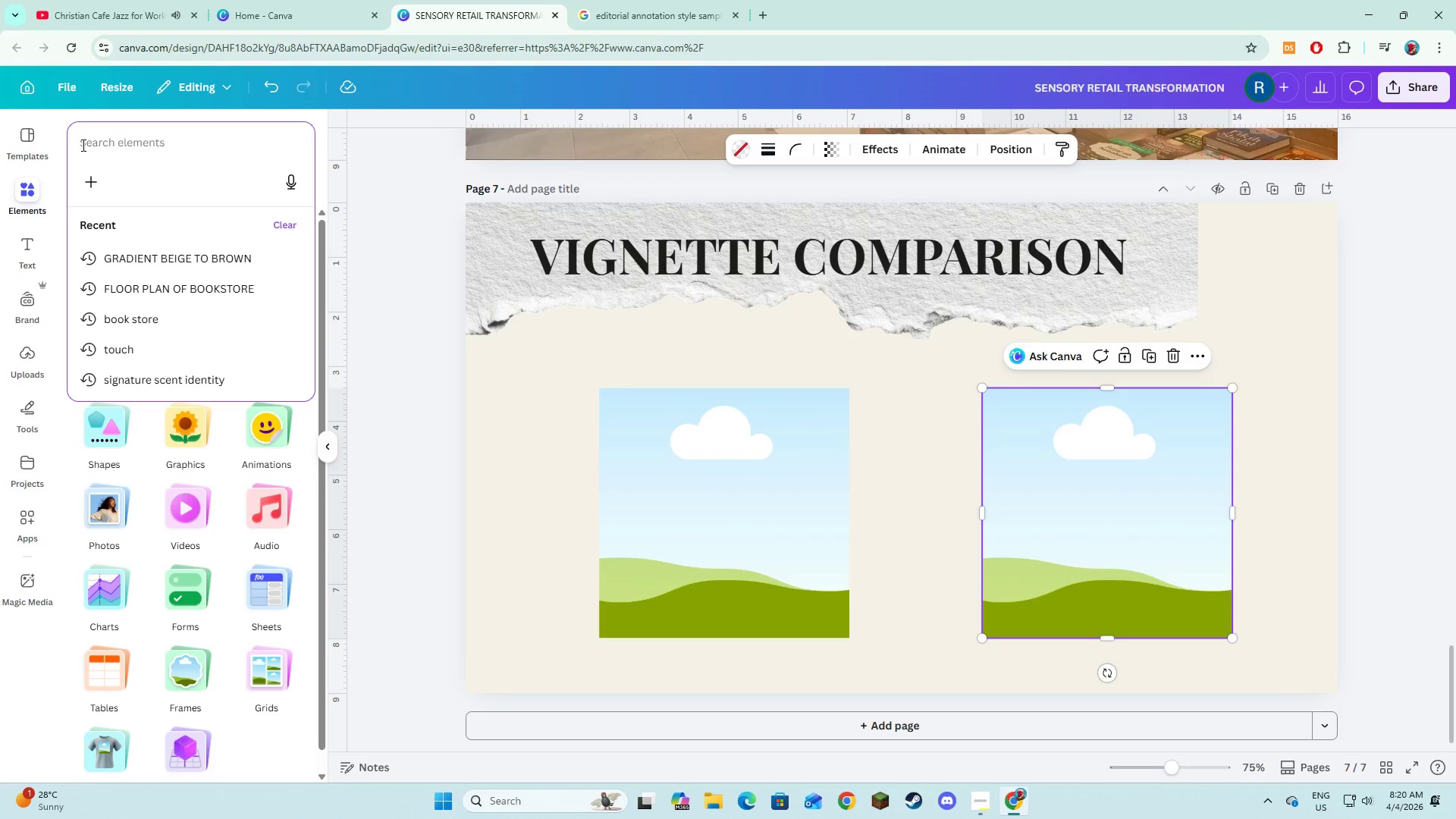 
type(CLUTTERED VISUAL HE)
key(Backspace)
type(IERARCHY)
 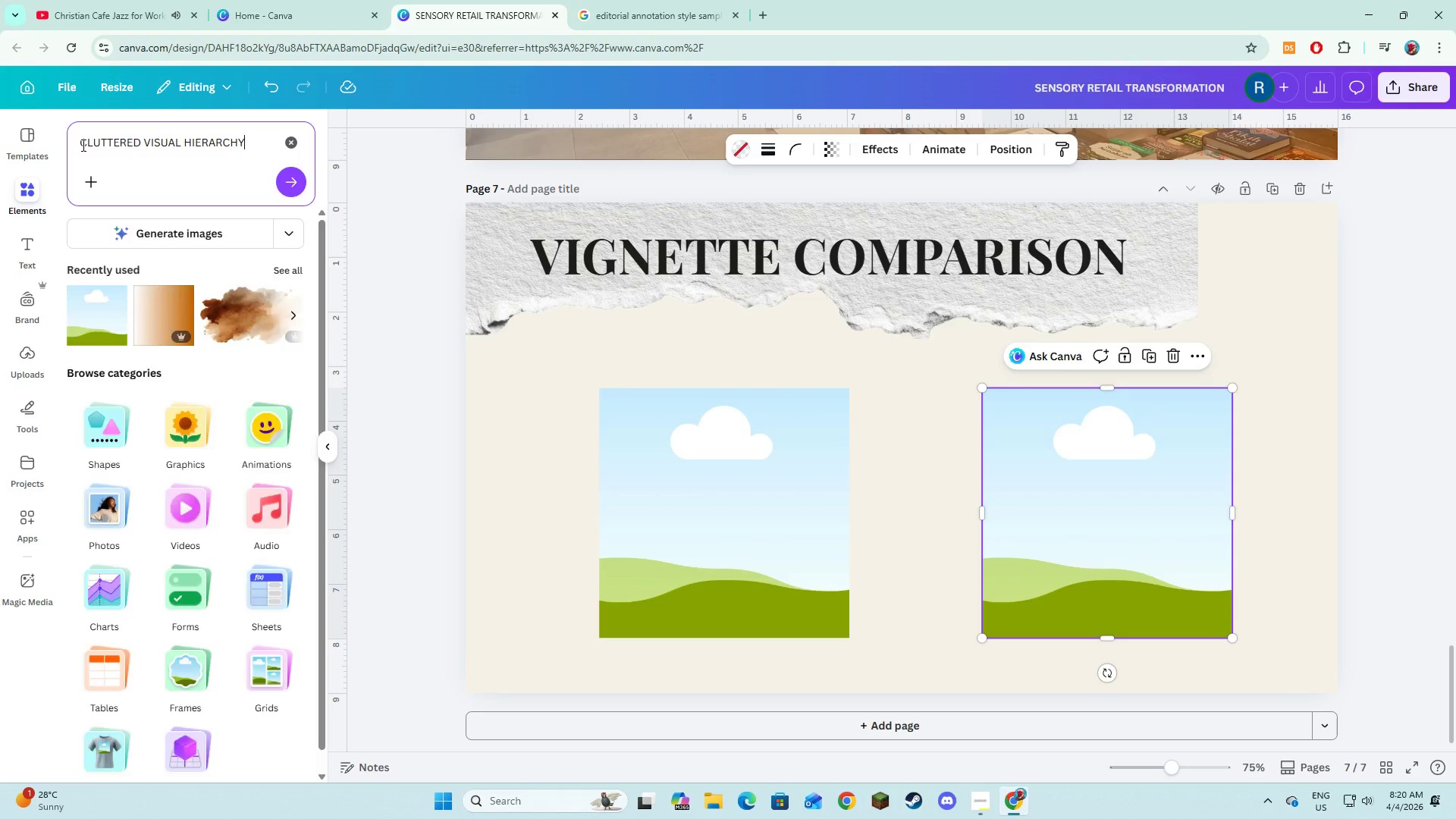 
key(Enter)
 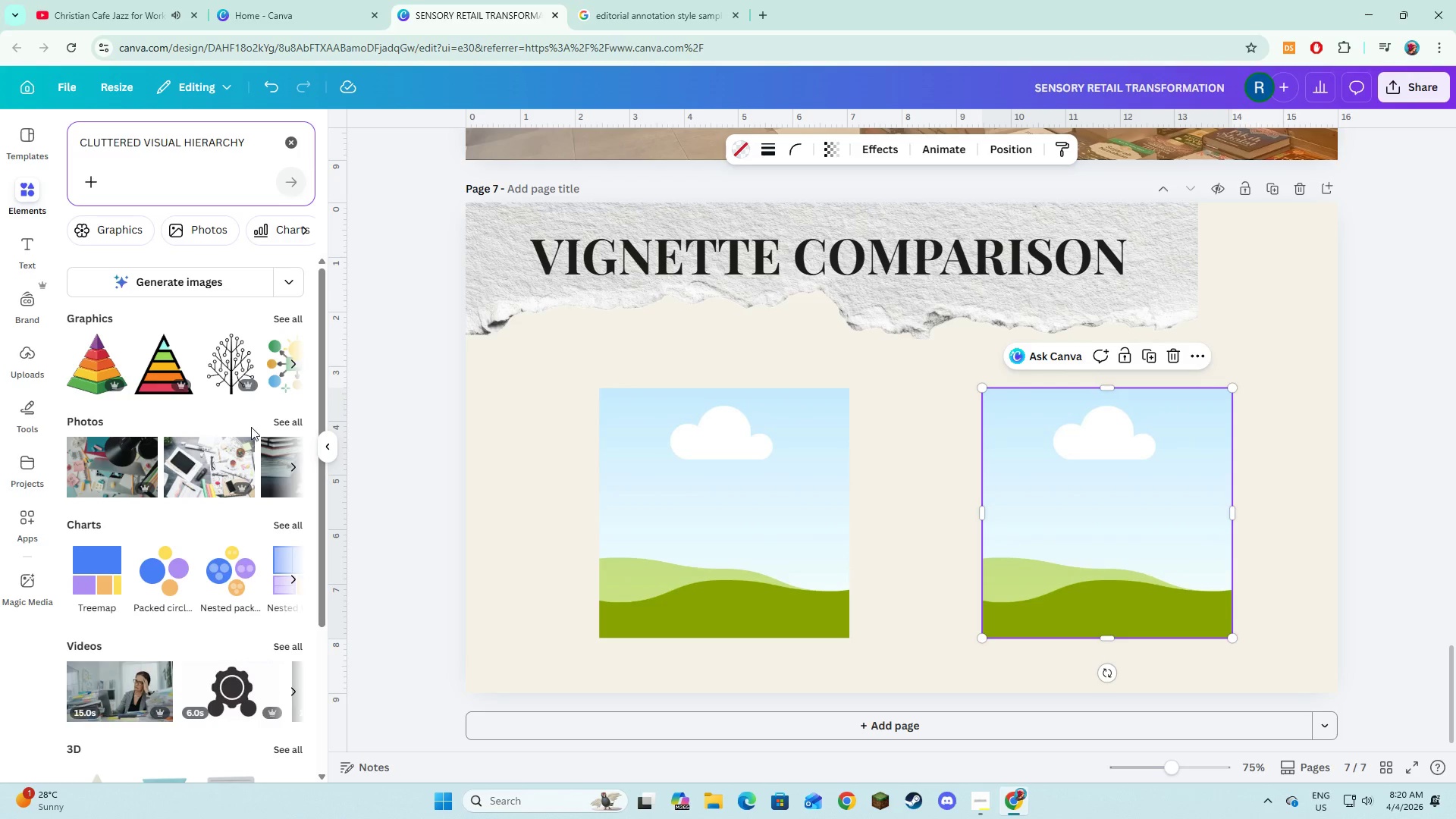 
left_click([274, 422])
 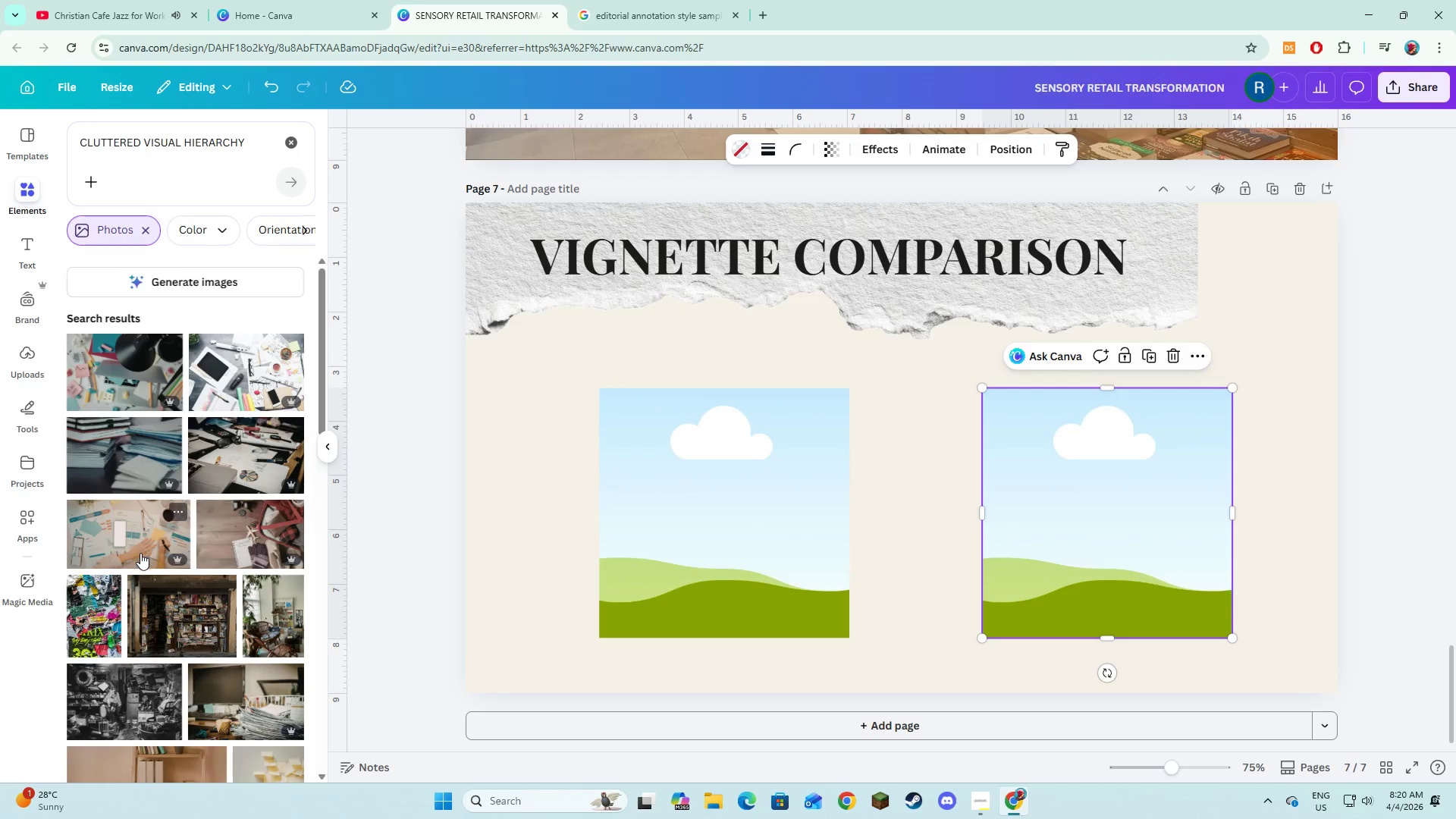 
wait(7.03)
 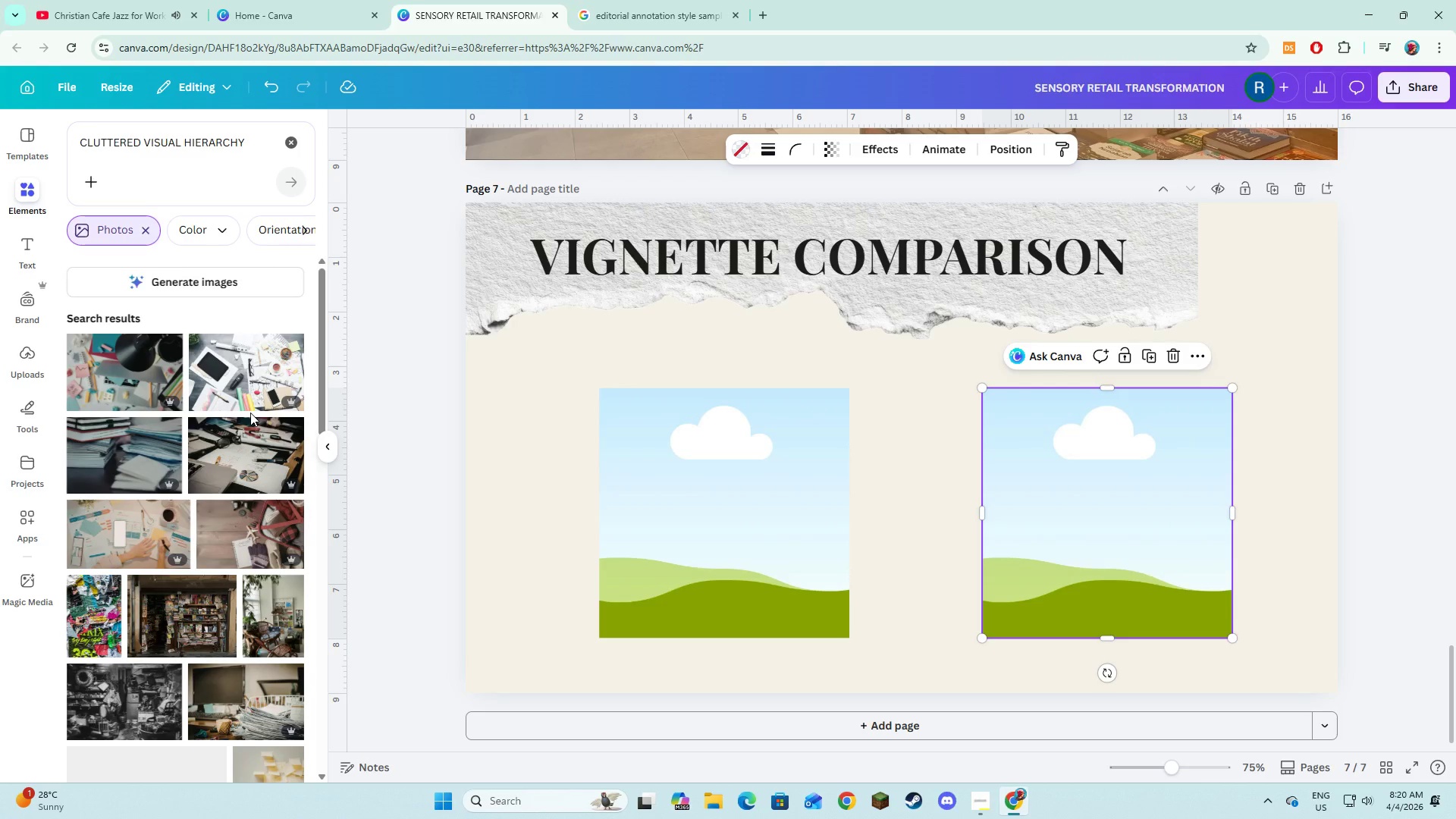 
left_click([134, 544])
 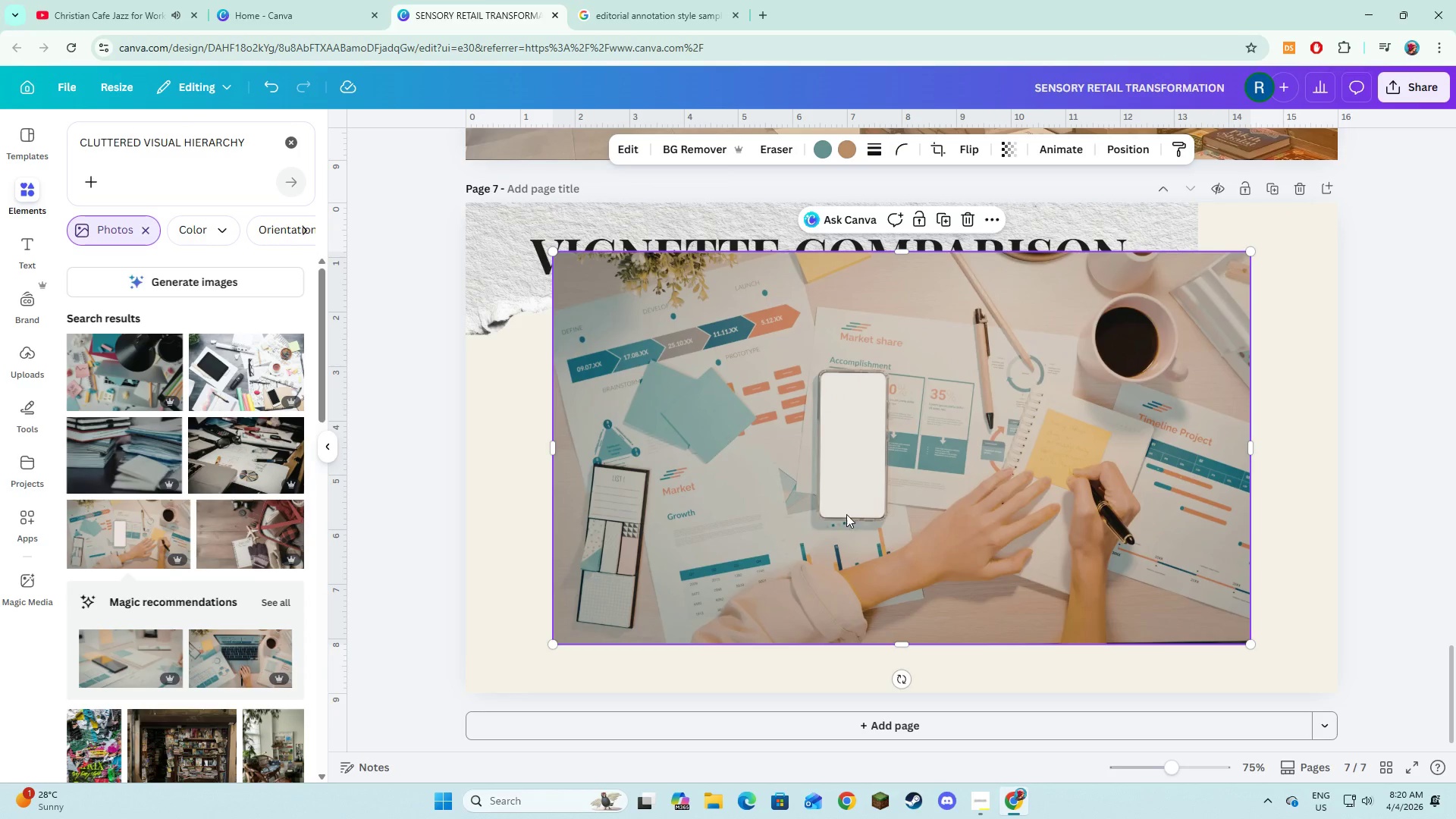 
left_click_drag(start_coordinate=[861, 519], to_coordinate=[715, 522])
 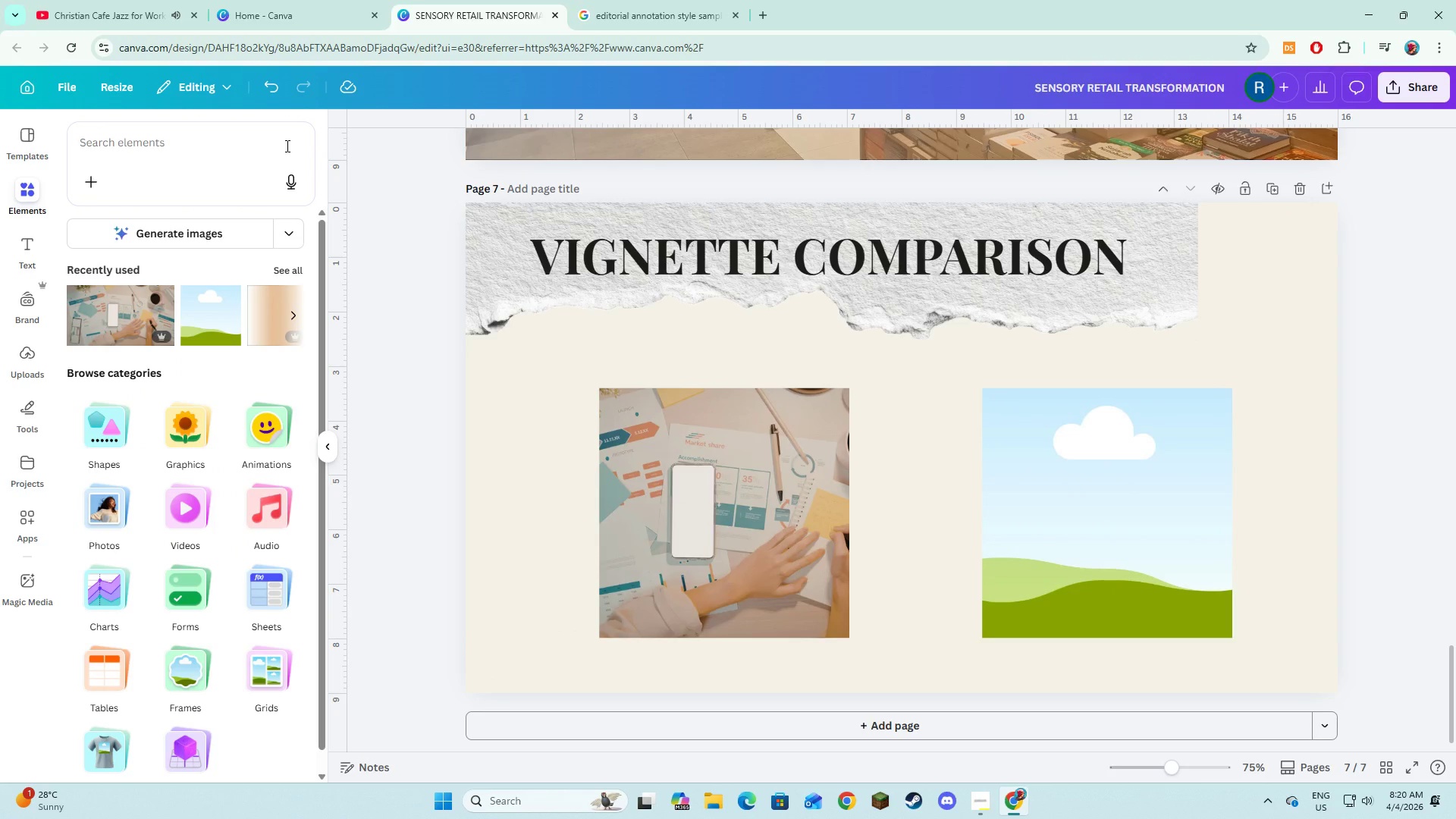 
wait(16.16)
 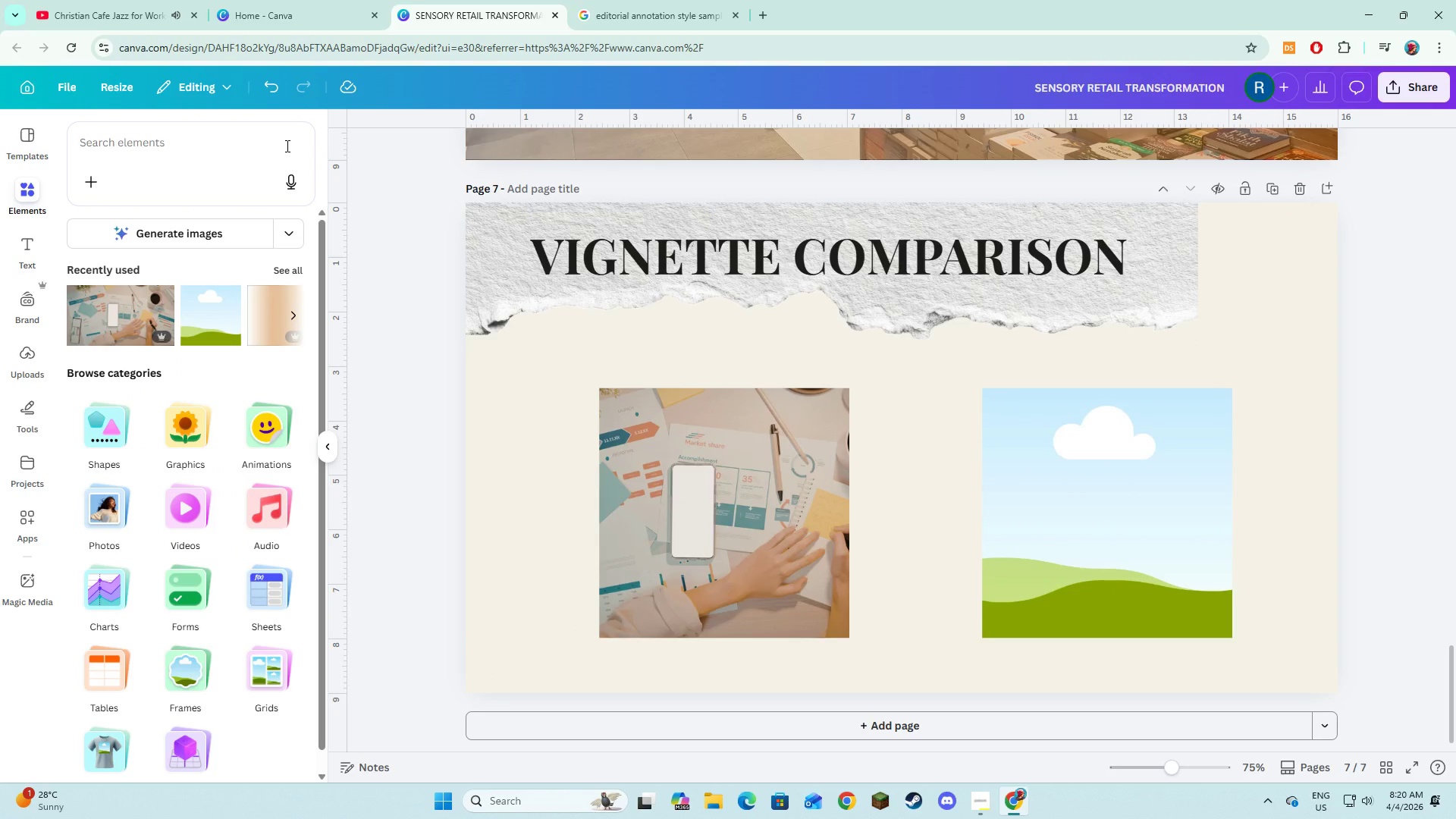 
type(INTERNATIONAL S)
key(Backspace)
type(FOCAL STORYTELLING)
 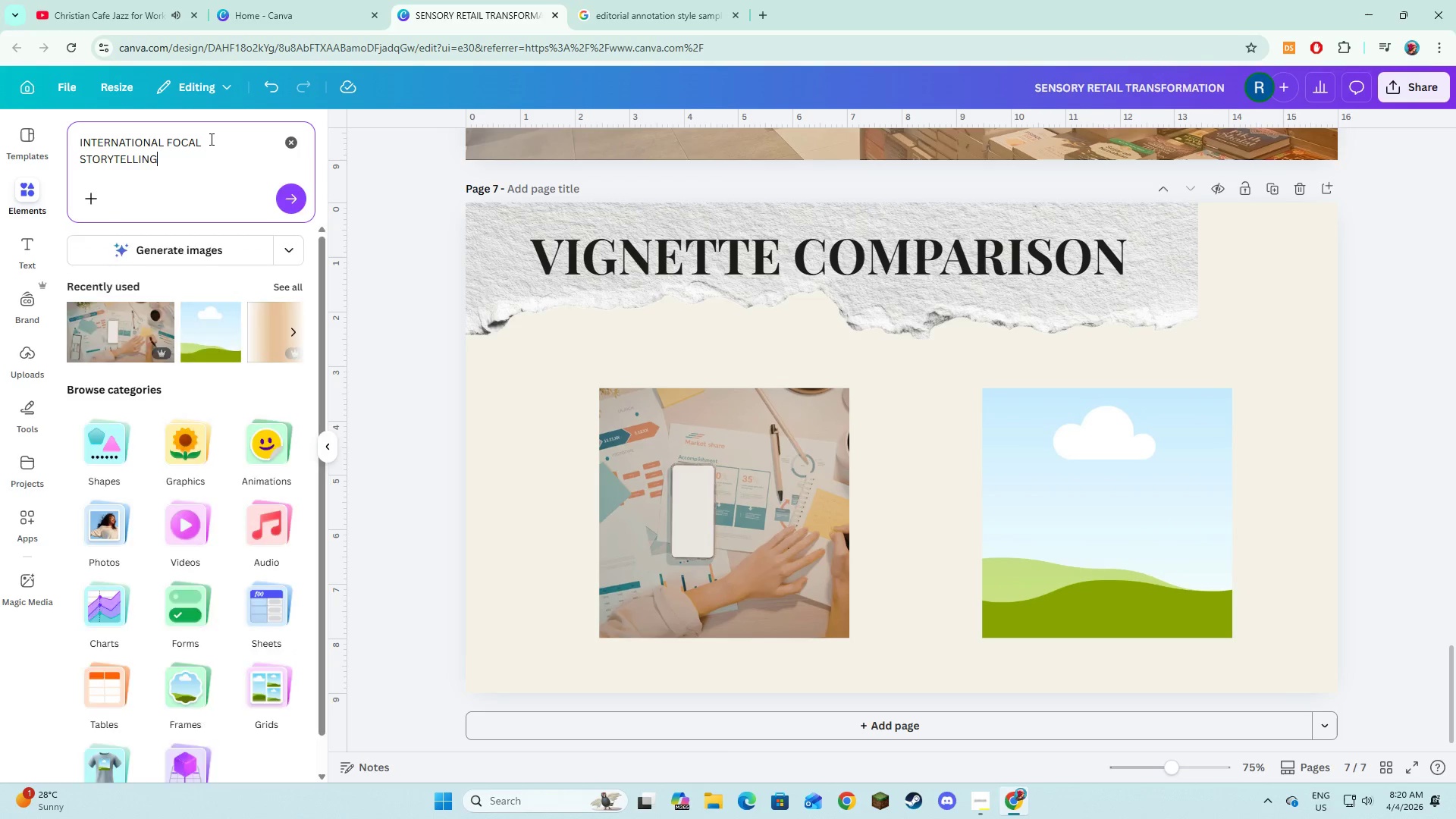 
key(Enter)
 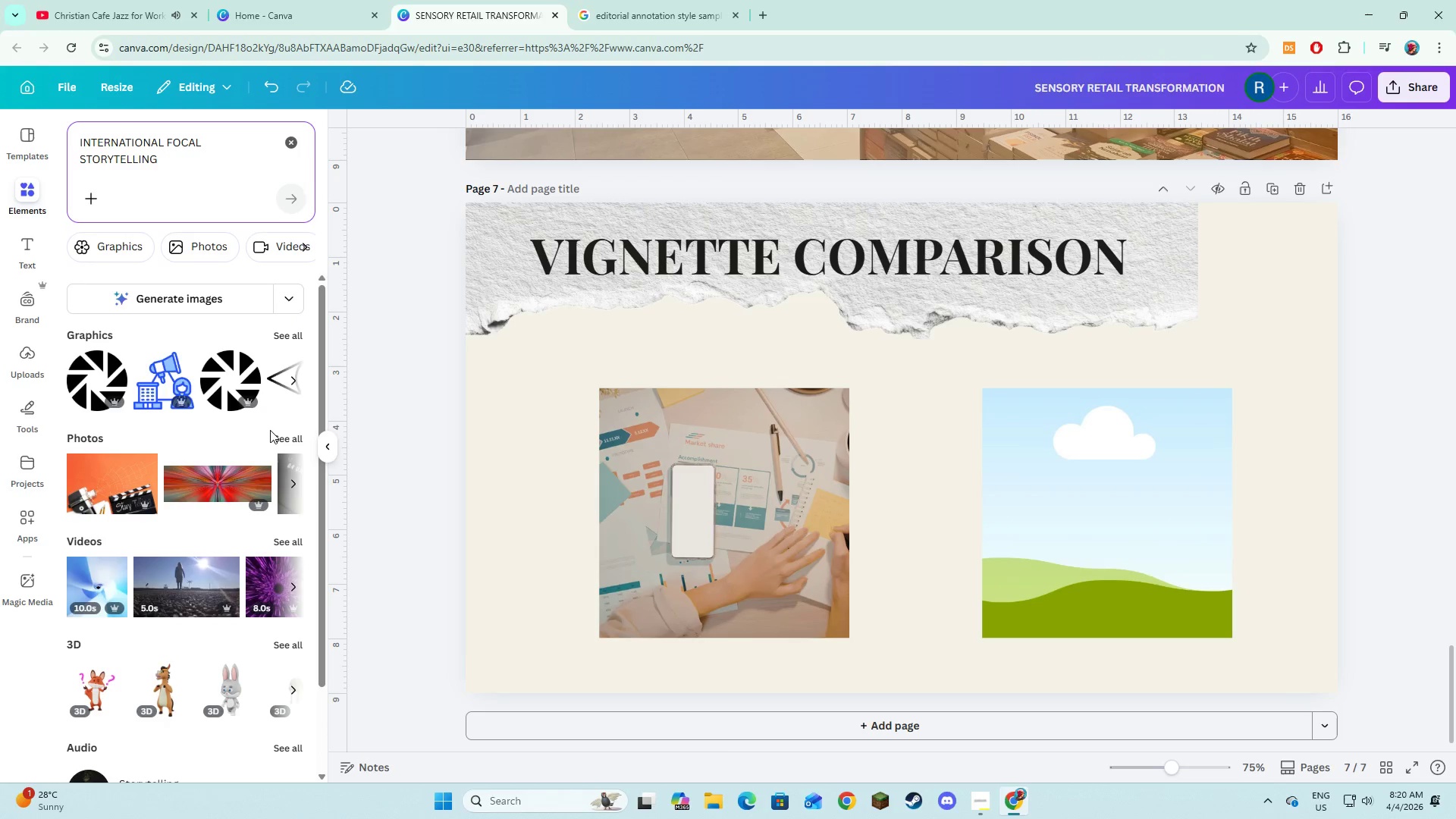 
left_click([286, 435])
 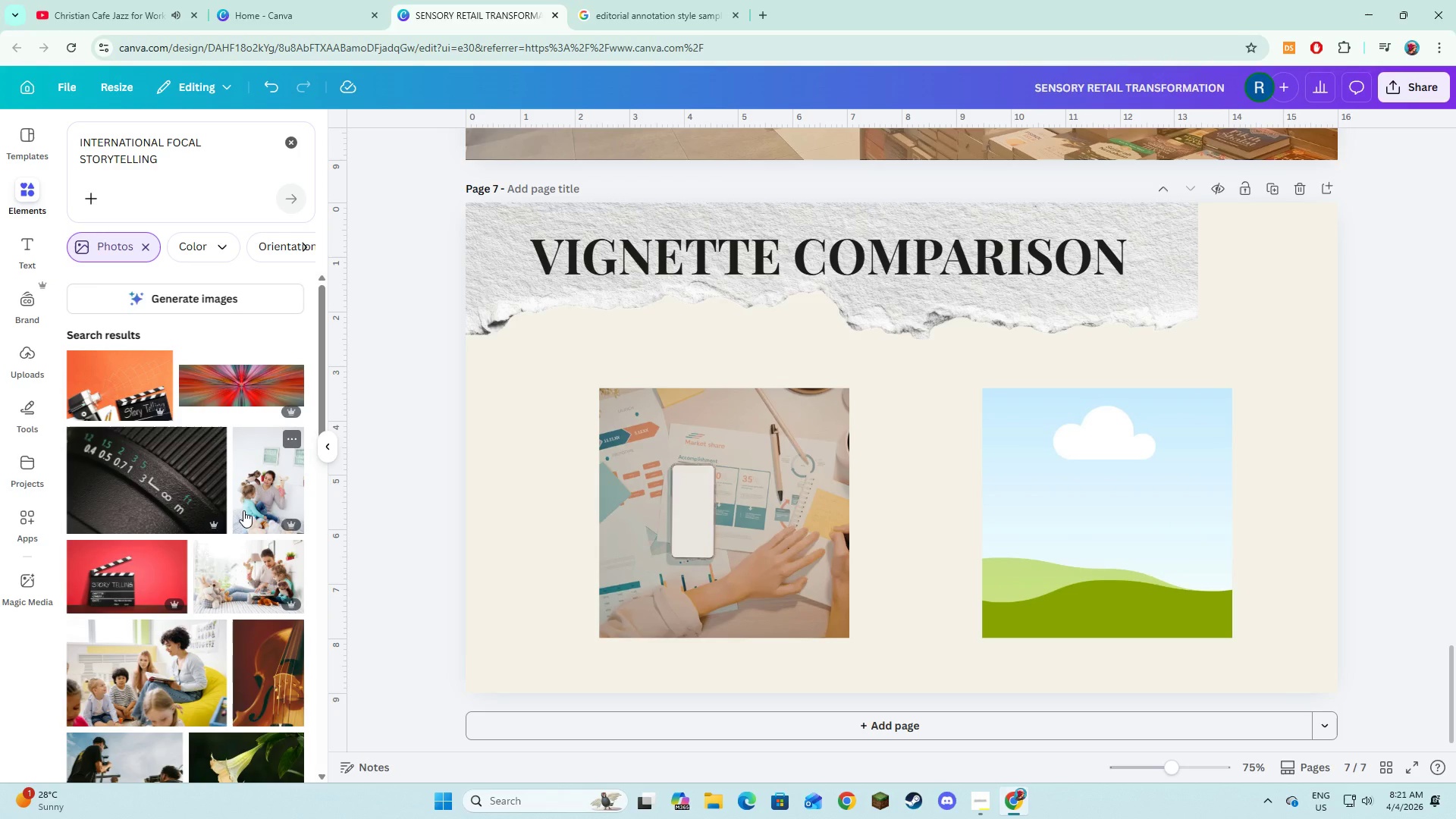 
scroll: coordinate [139, 630], scroll_direction: down, amount: 3.0
 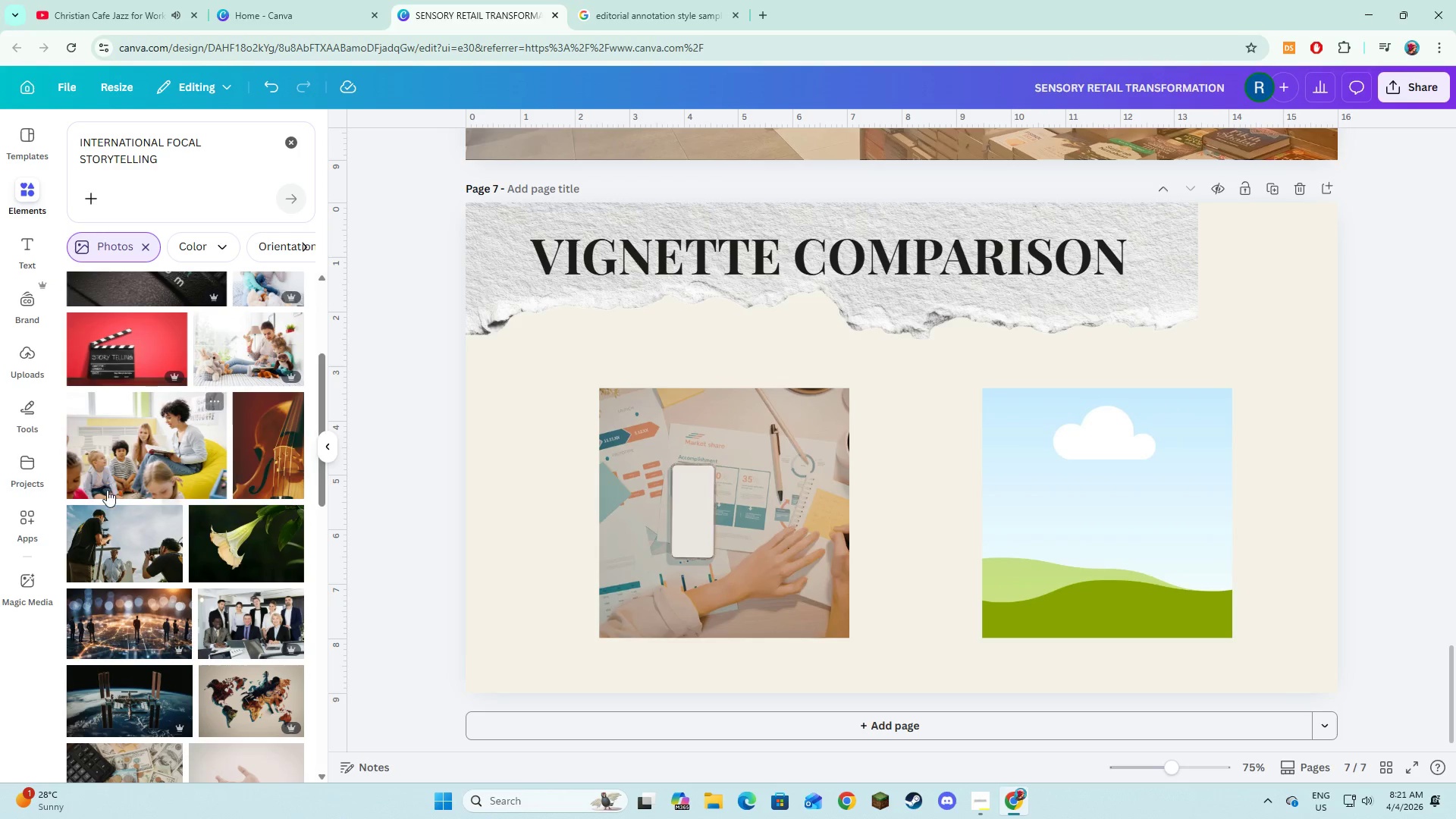 
left_click([117, 551])
 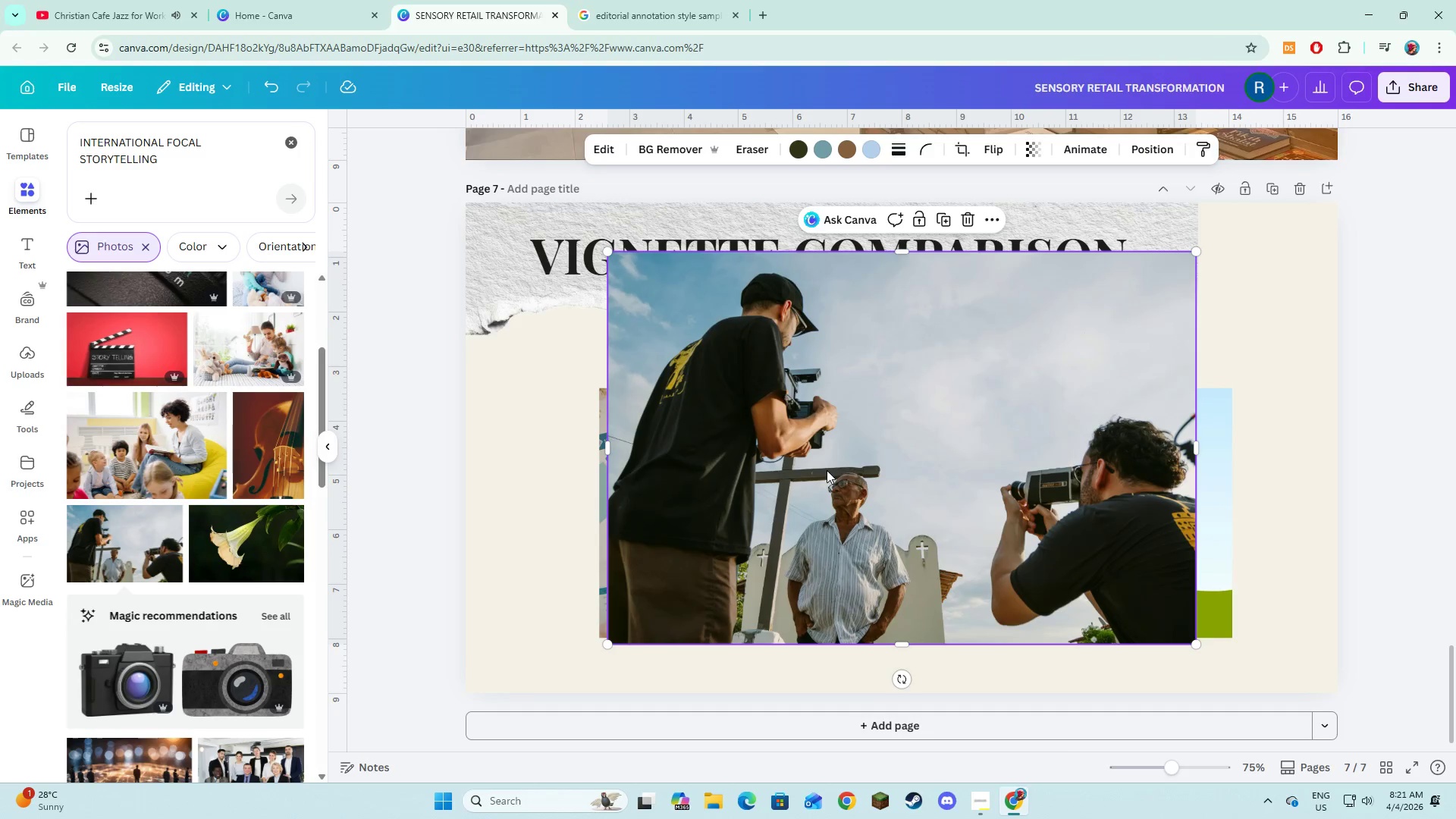 
left_click_drag(start_coordinate=[832, 472], to_coordinate=[1024, 526])
 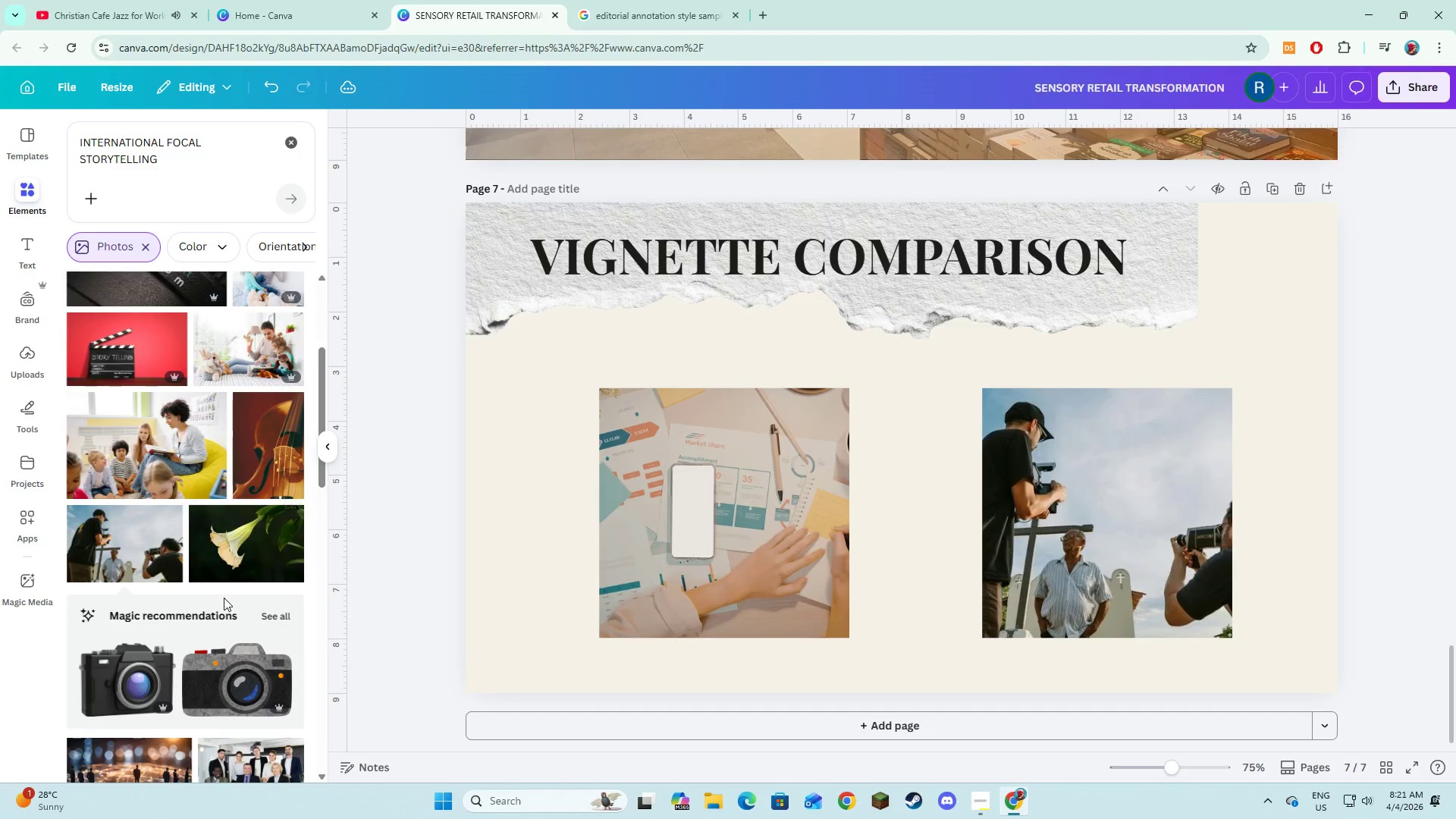 
scroll: coordinate [223, 598], scroll_direction: down, amount: 6.0
 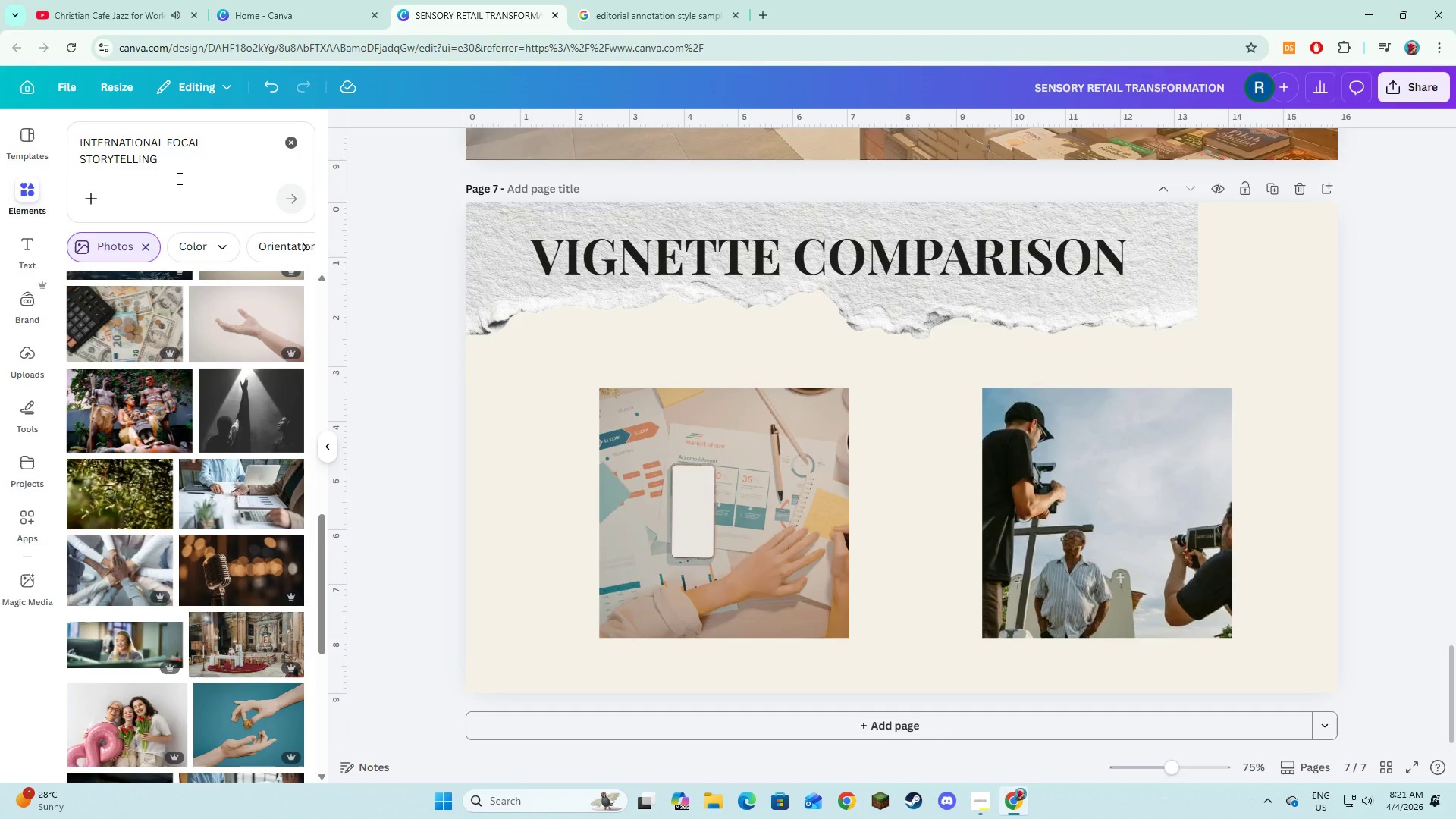 
left_click([180, 180])
 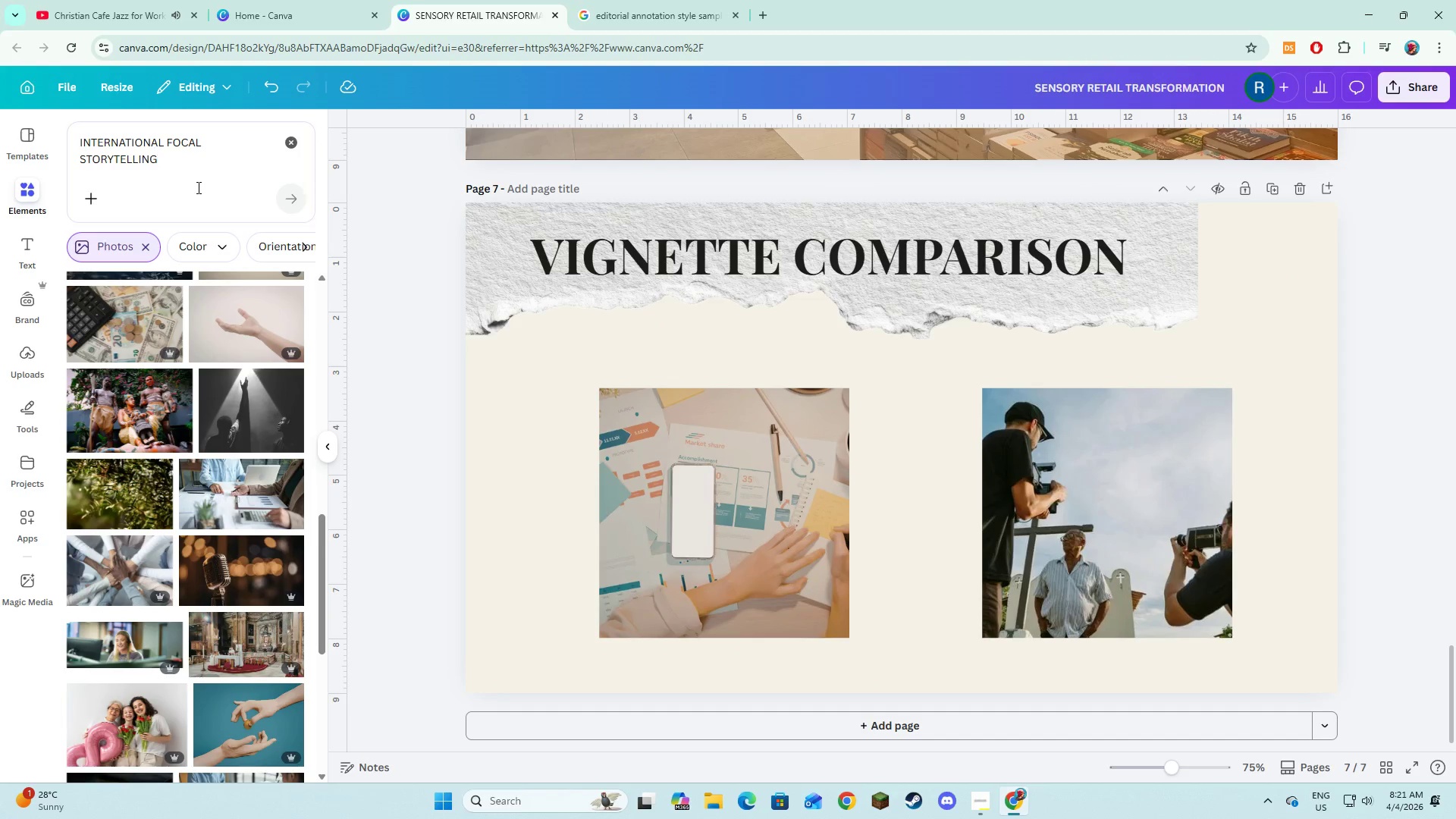 
left_click_drag(start_coordinate=[197, 187], to_coordinate=[48, 146])
 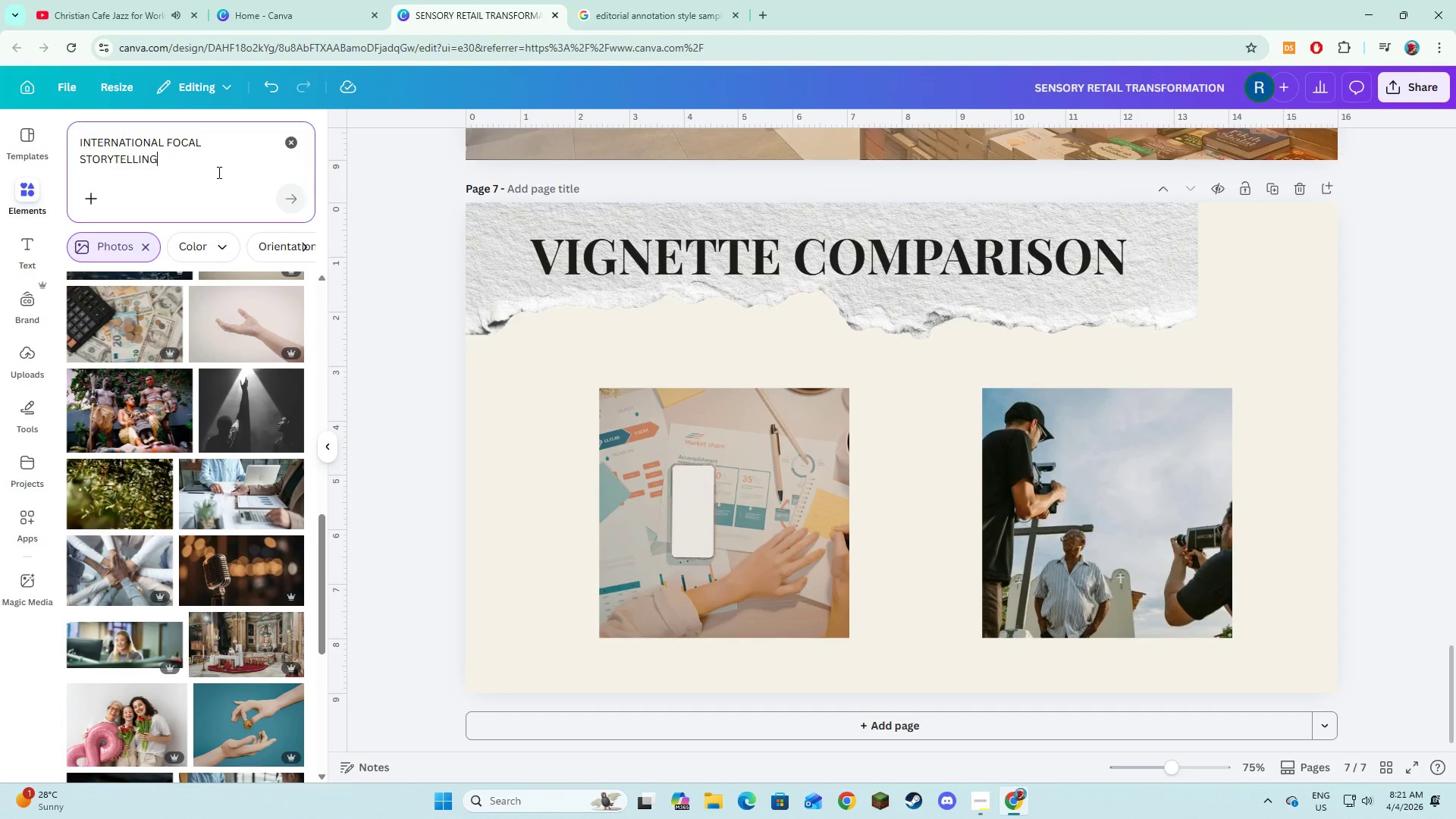 
left_click_drag(start_coordinate=[218, 172], to_coordinate=[70, 122])
 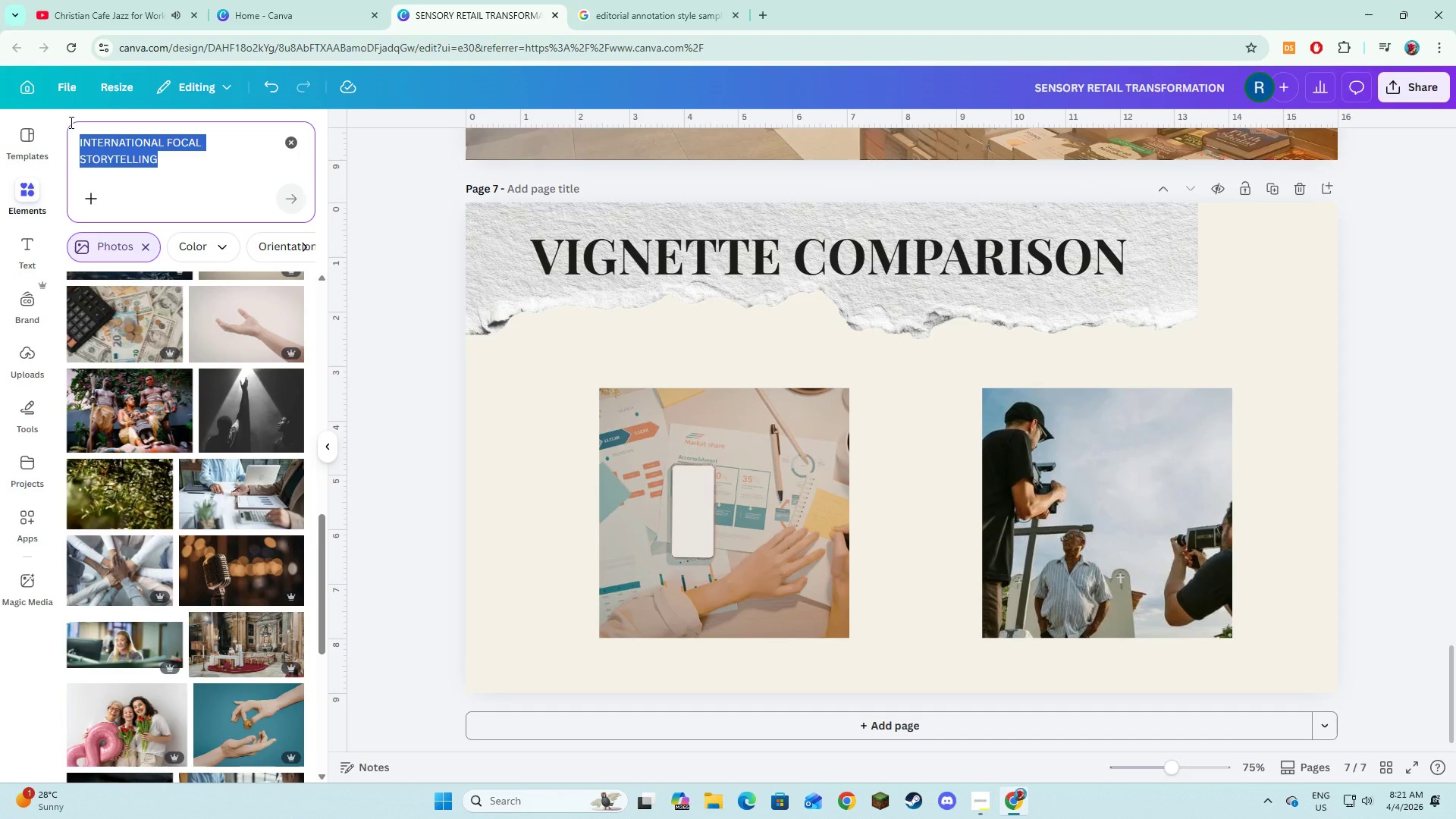 
key(Control+C)
 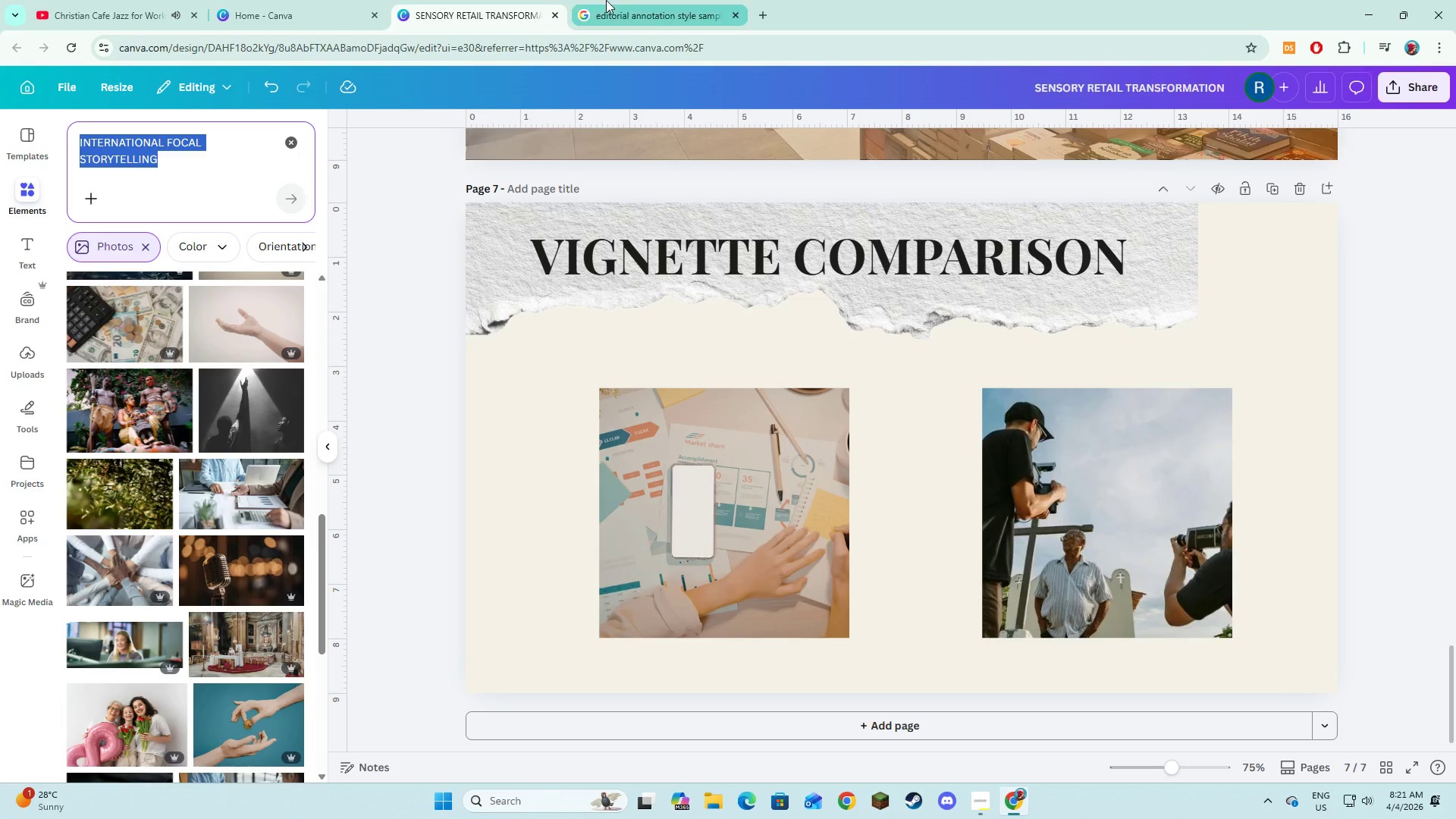 
key(Control+C)
 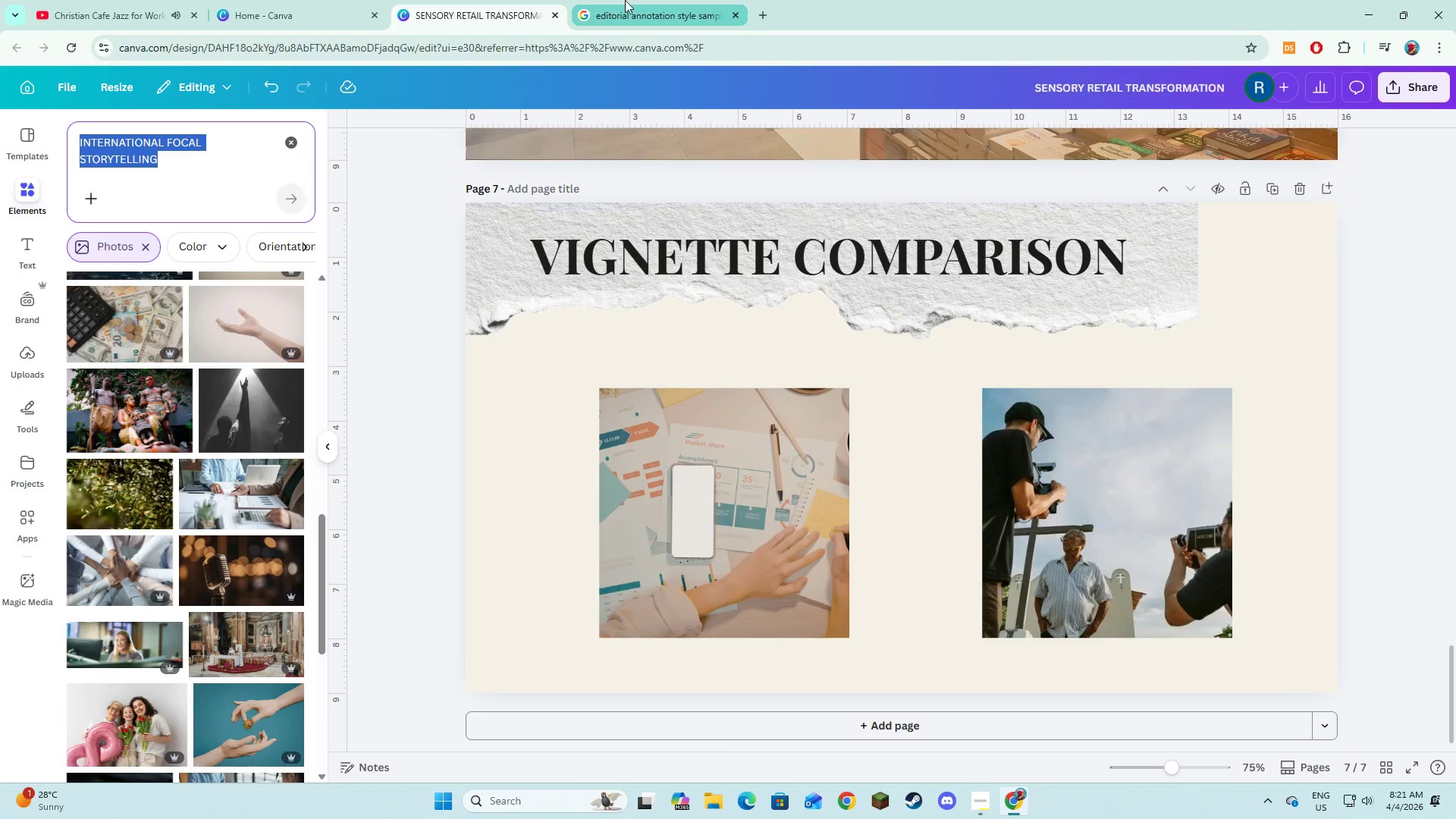 
key(Control+C)
 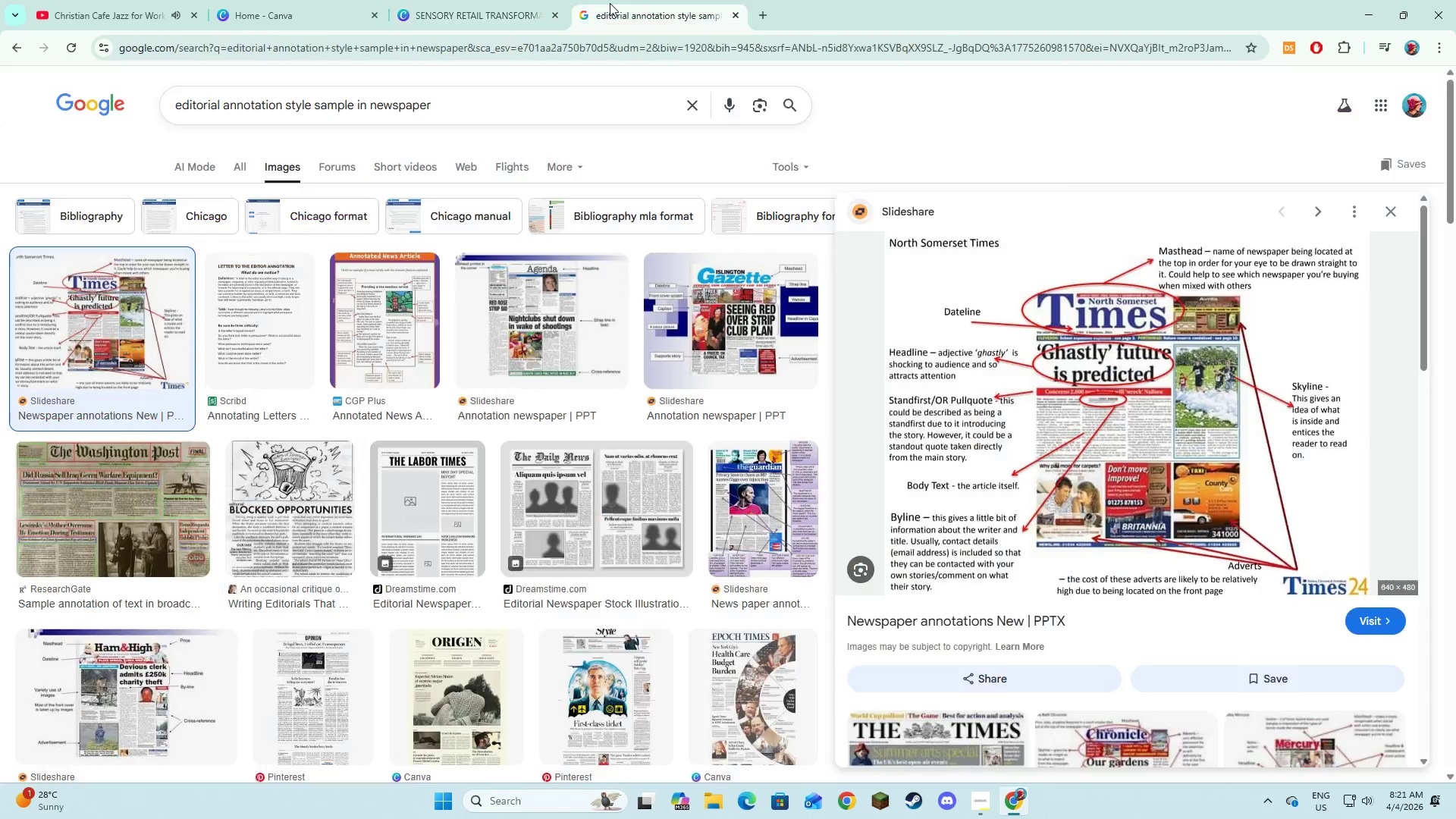 
left_click([630, 0])
 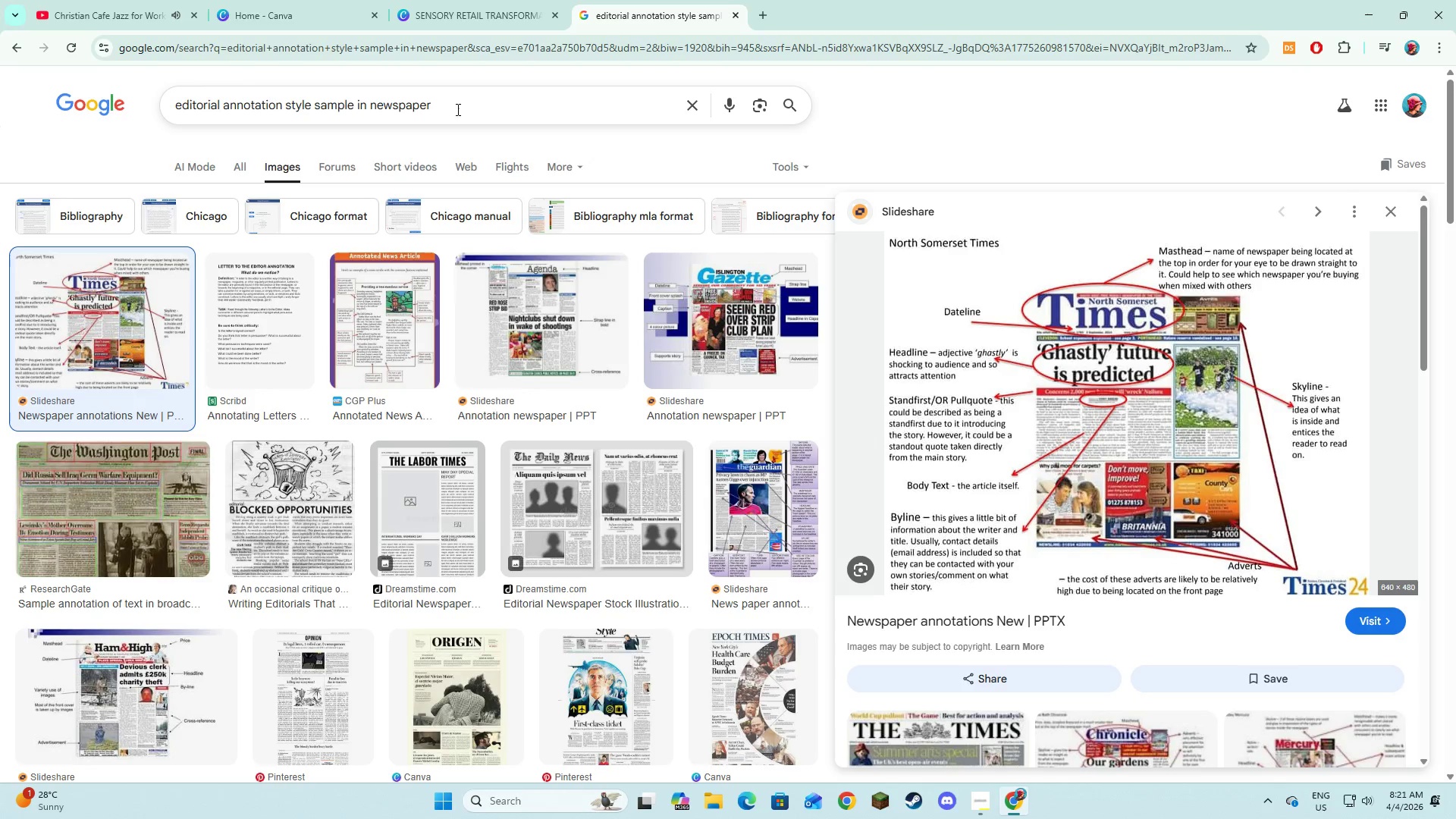 
left_click_drag(start_coordinate=[469, 102], to_coordinate=[136, 77])
 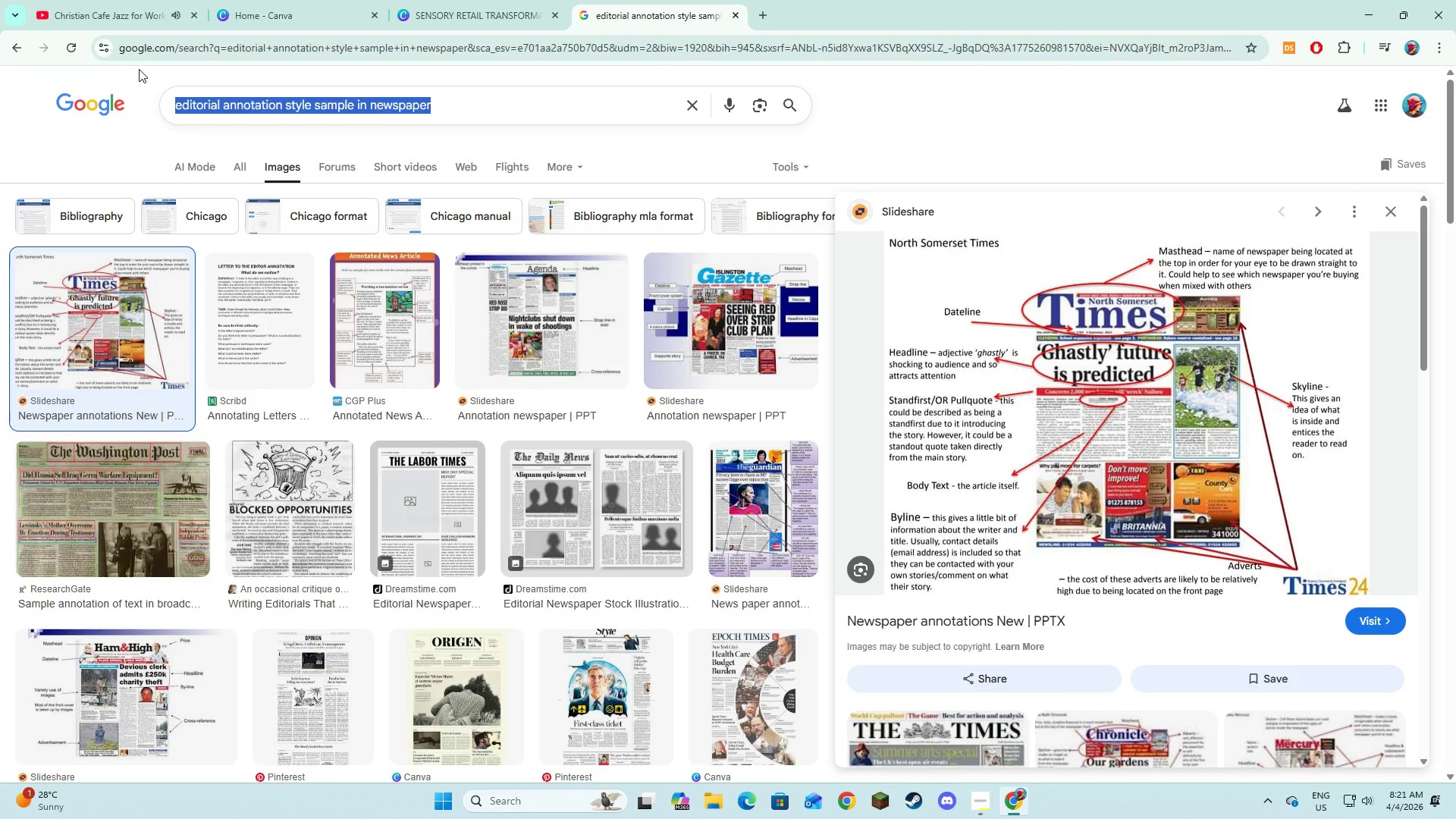 
key(Control+V)
 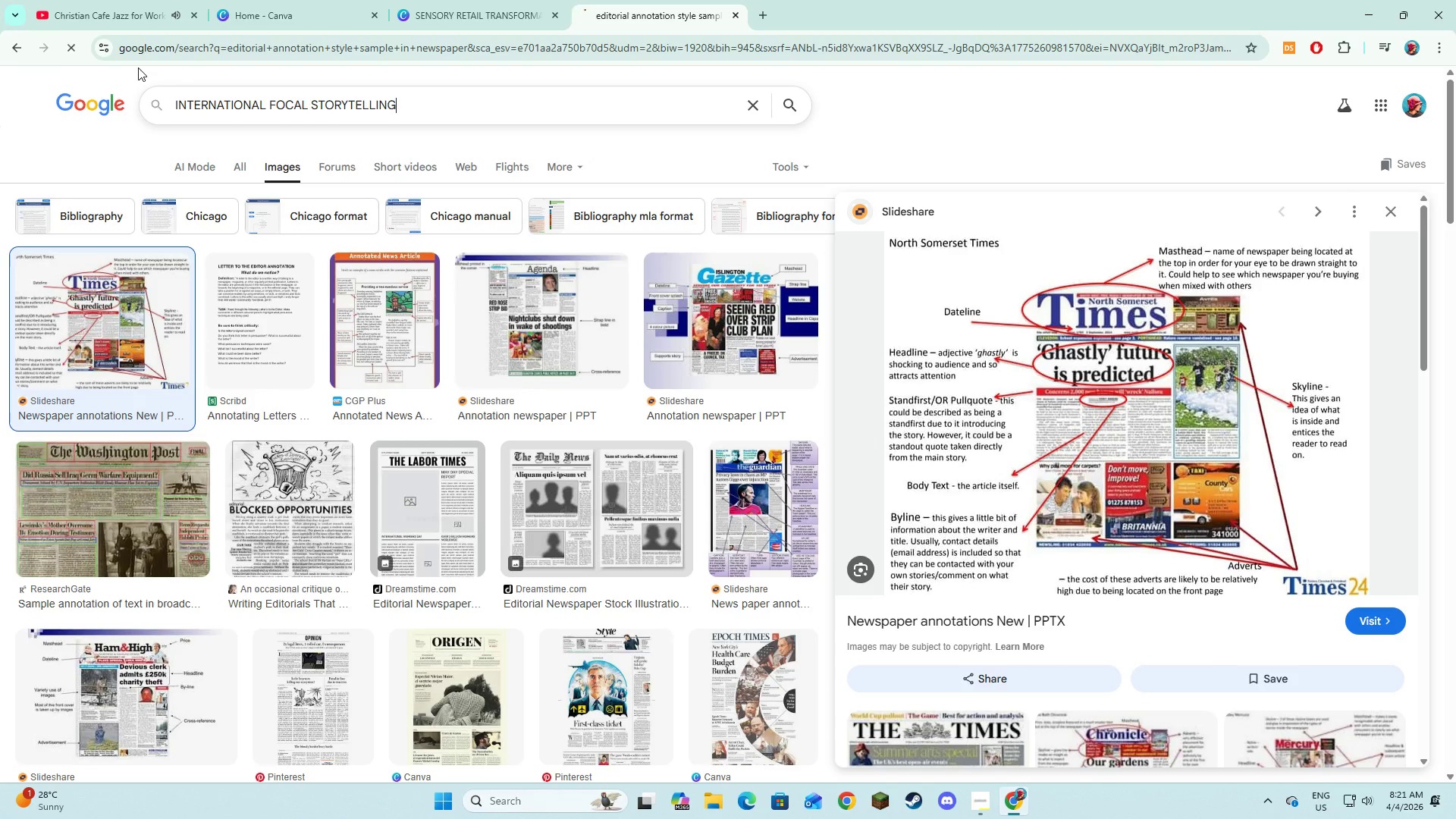 
key(NumpadEnter)
 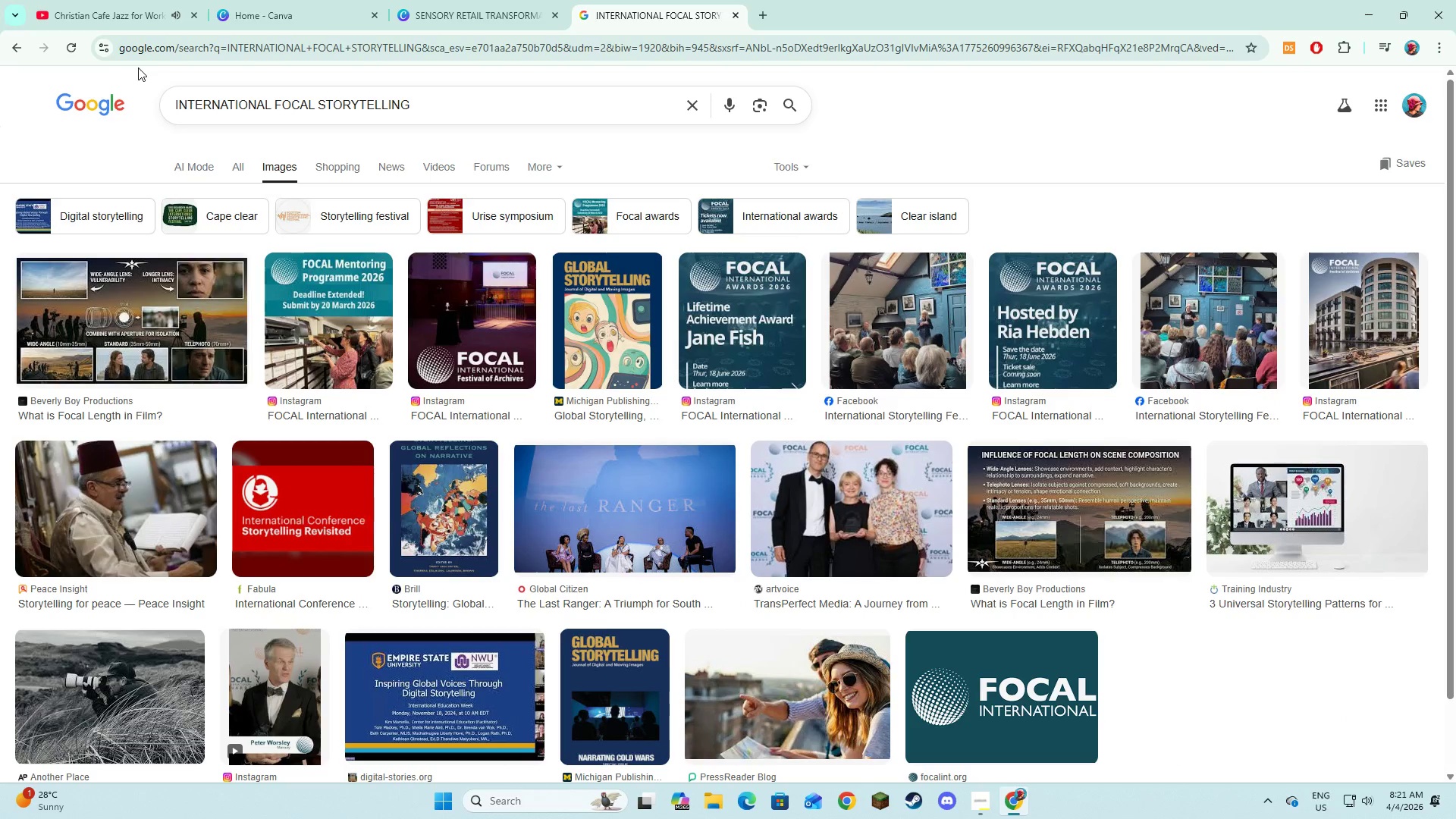 
wait(8.99)
 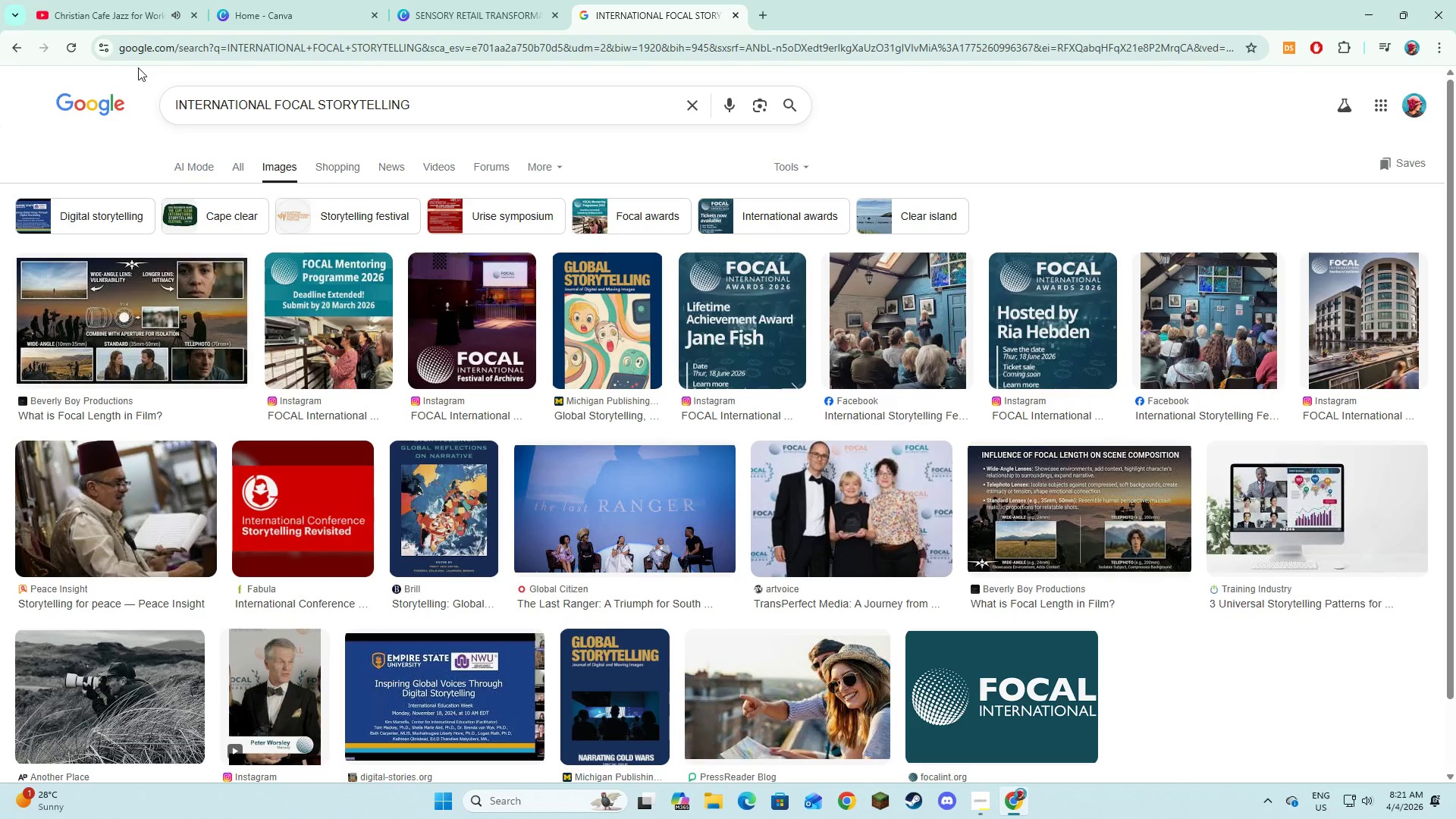 
left_click([494, 0])
 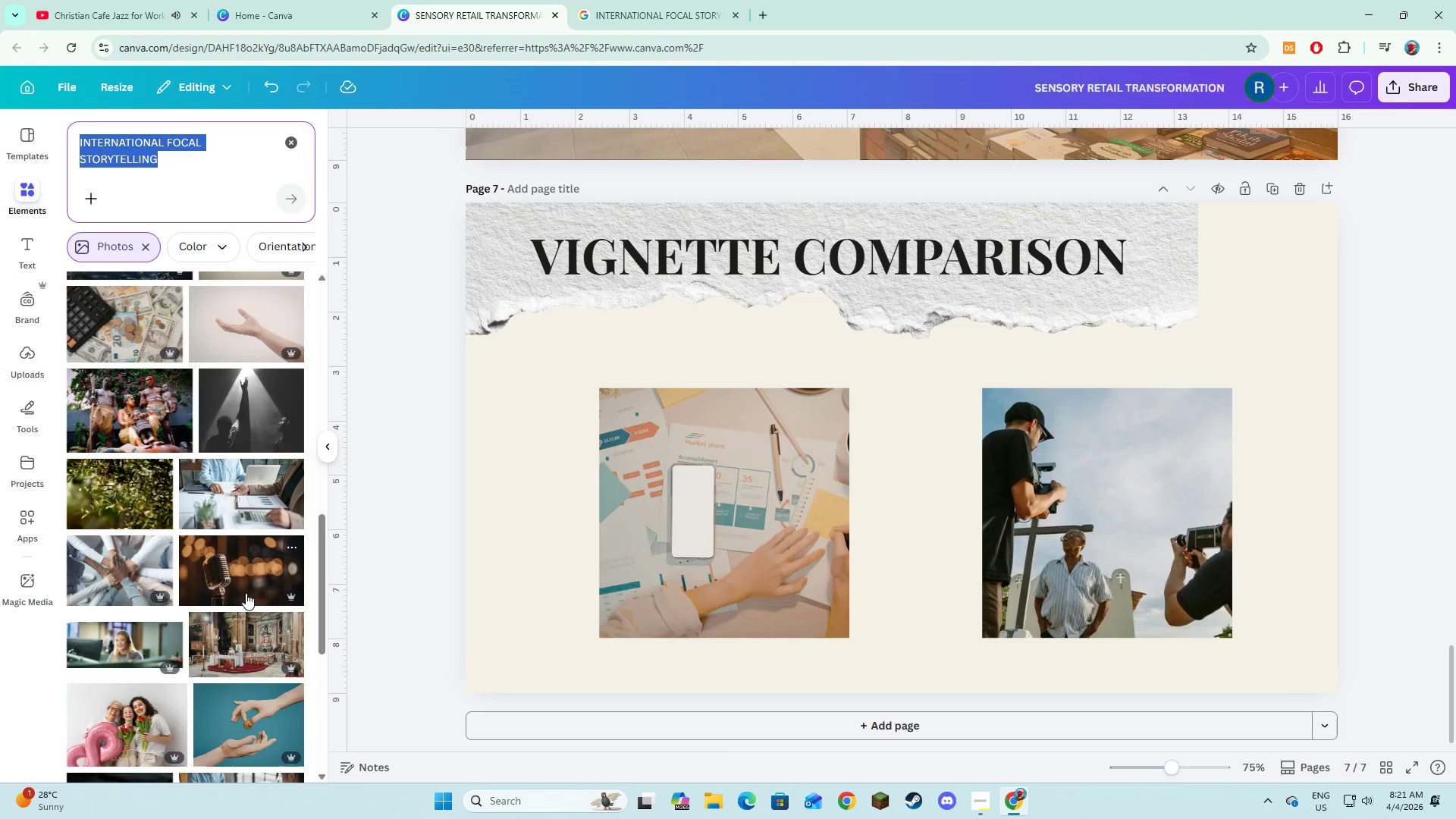 
scroll: coordinate [246, 593], scroll_direction: down, amount: 7.0
 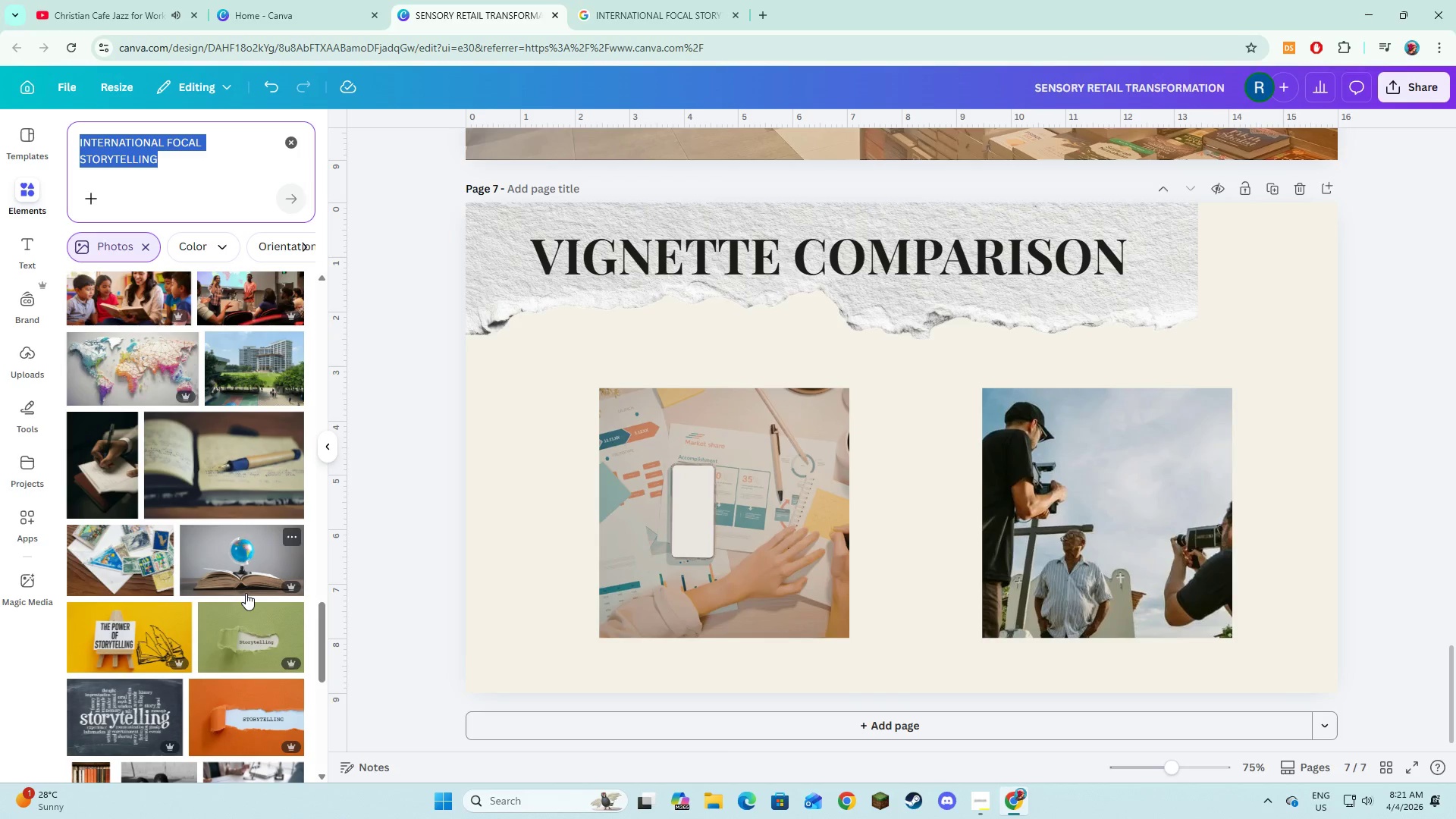 
scroll: coordinate [246, 593], scroll_direction: up, amount: 1.0
 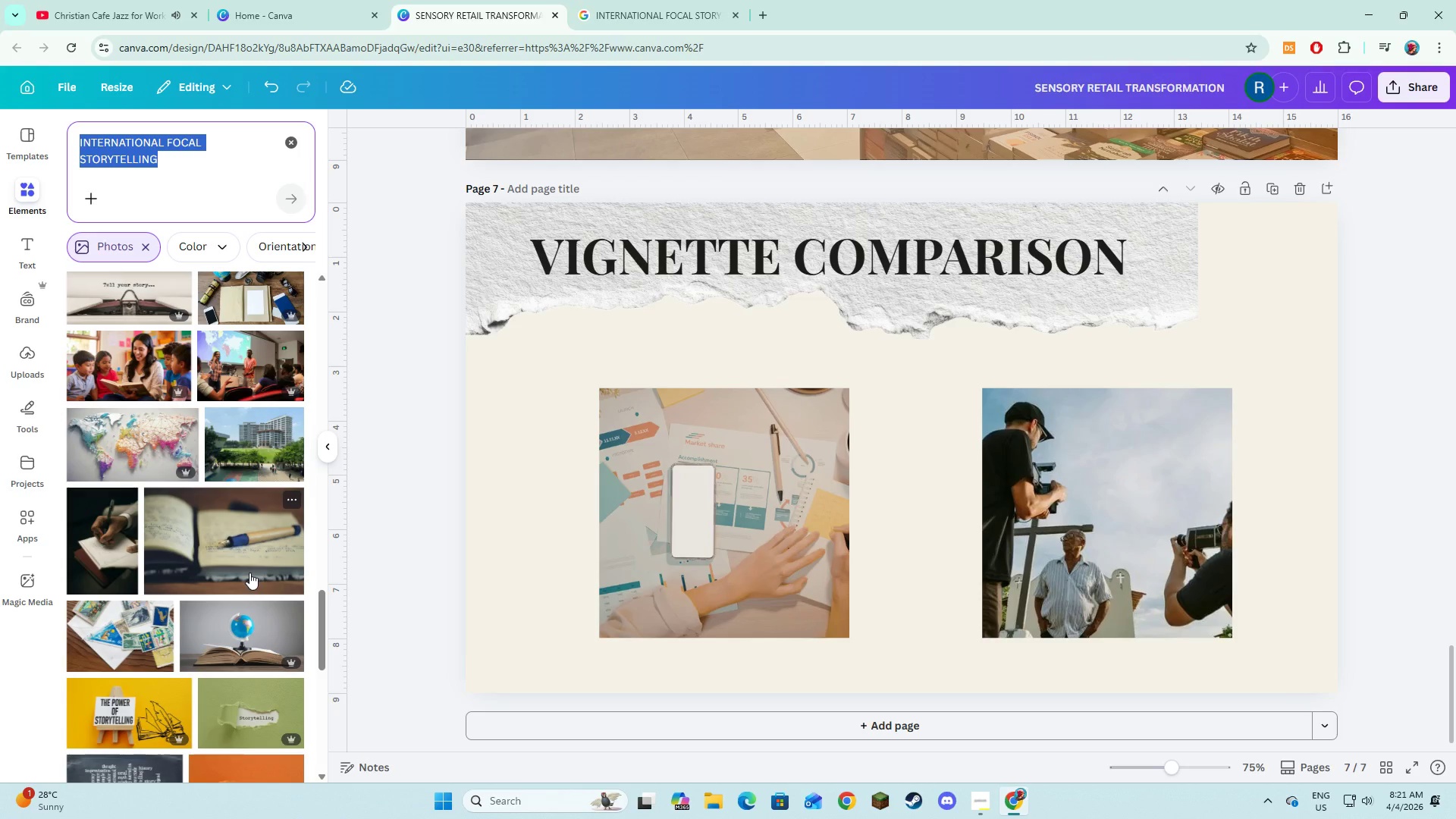 
scroll: coordinate [249, 573], scroll_direction: down, amount: 2.0
 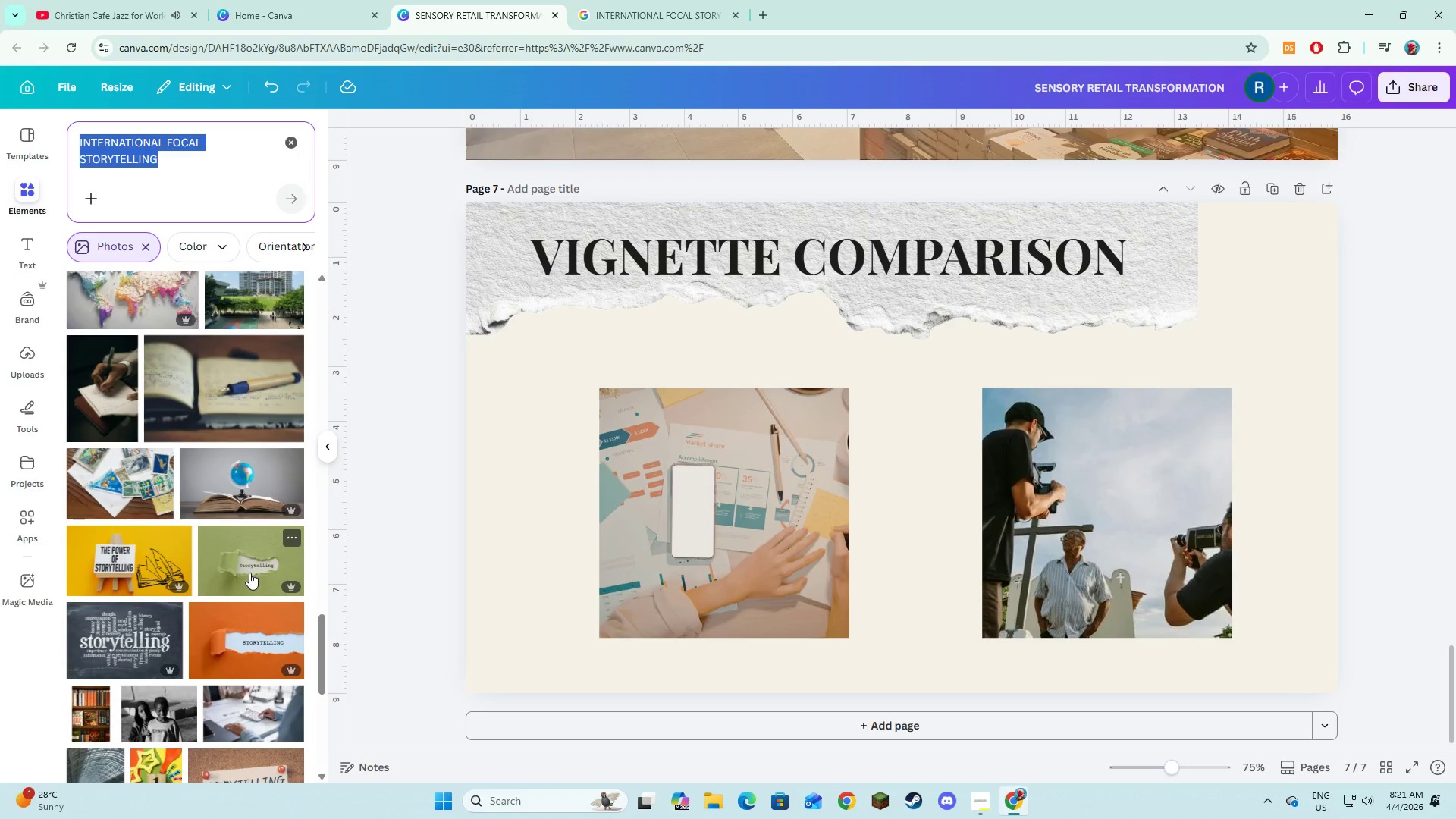 
scroll: coordinate [249, 573], scroll_direction: up, amount: 2.0
 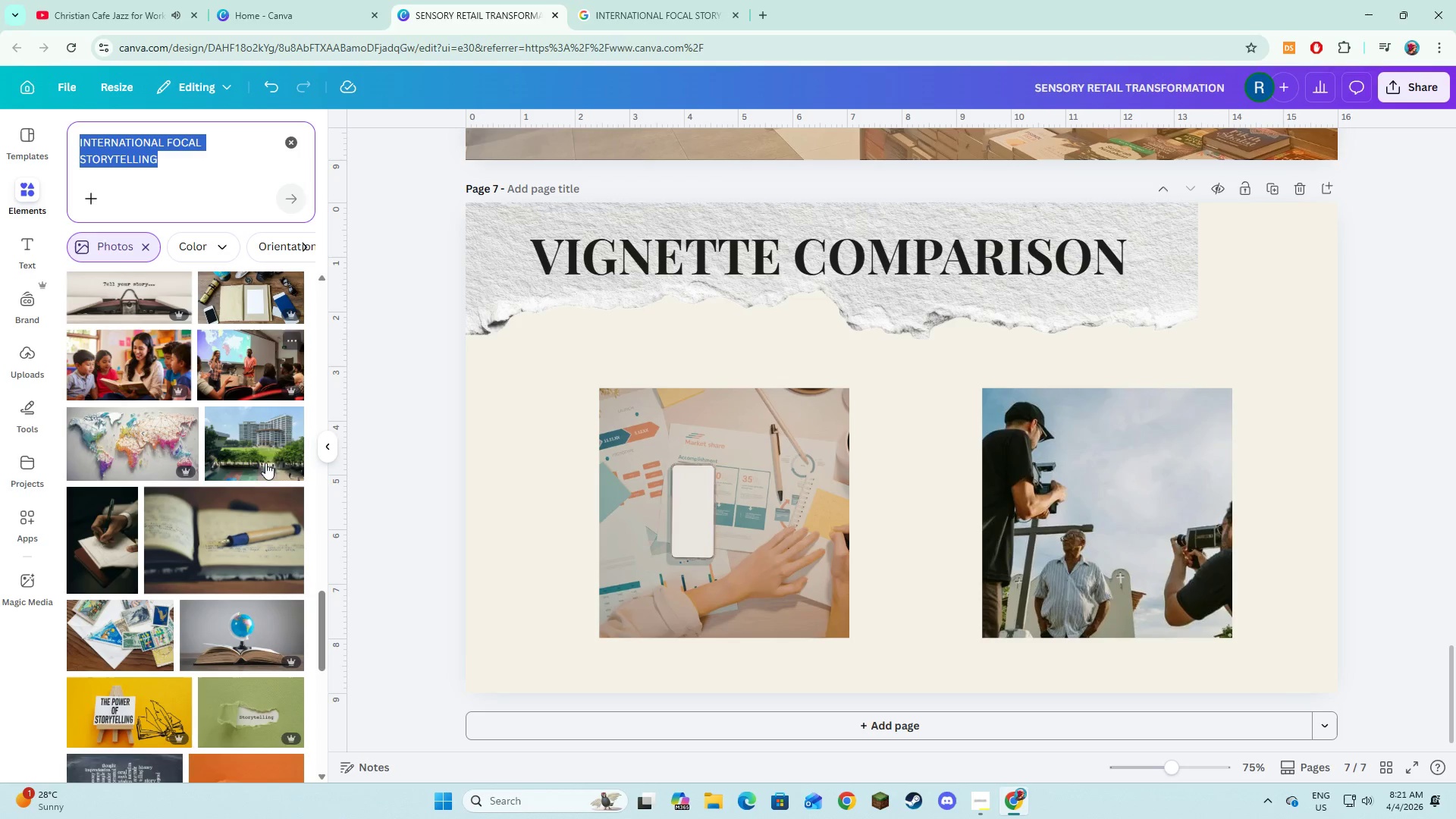 
scroll: coordinate [223, 585], scroll_direction: down, amount: 11.0
 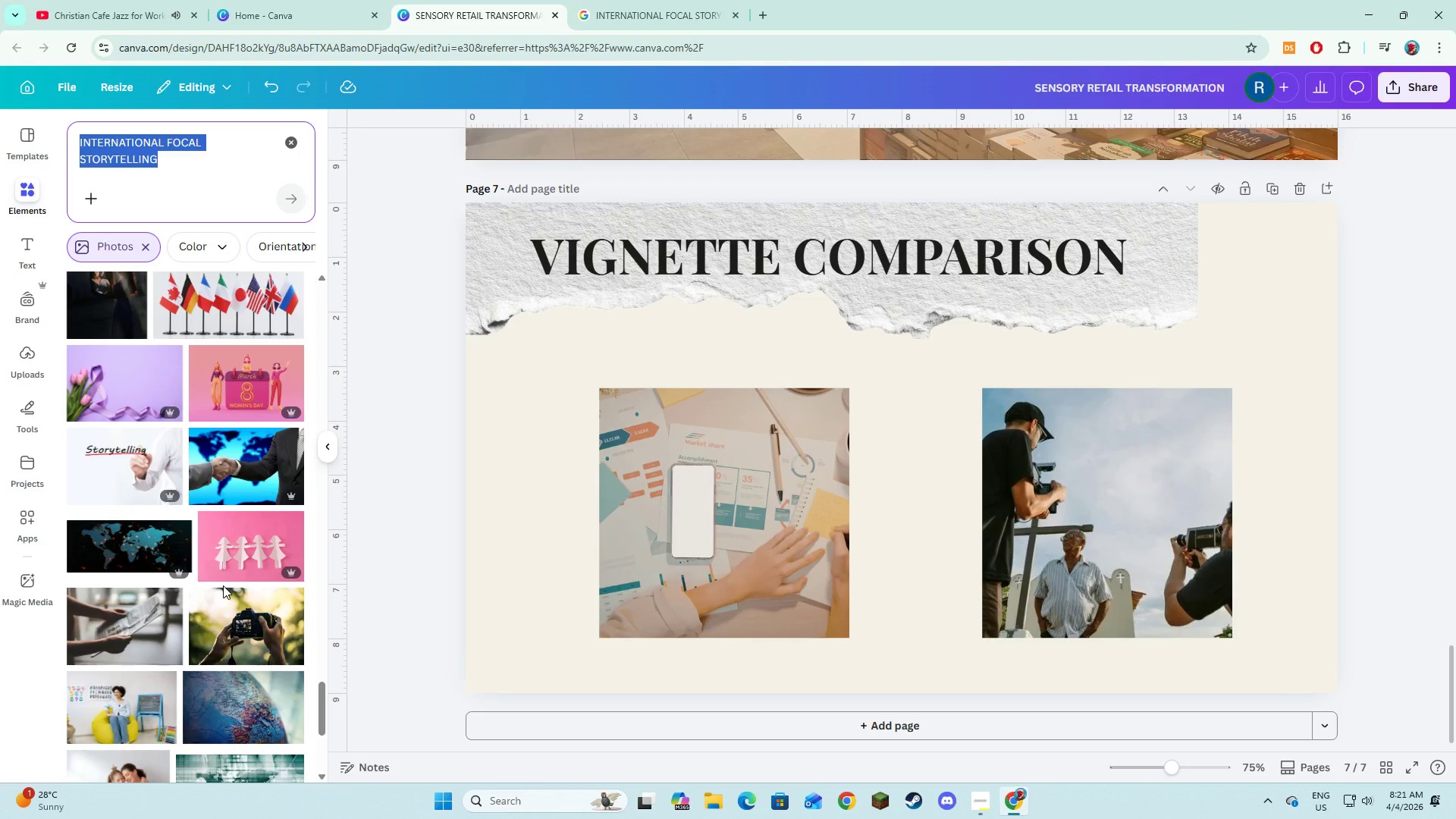 
scroll: coordinate [223, 585], scroll_direction: down, amount: 12.0
 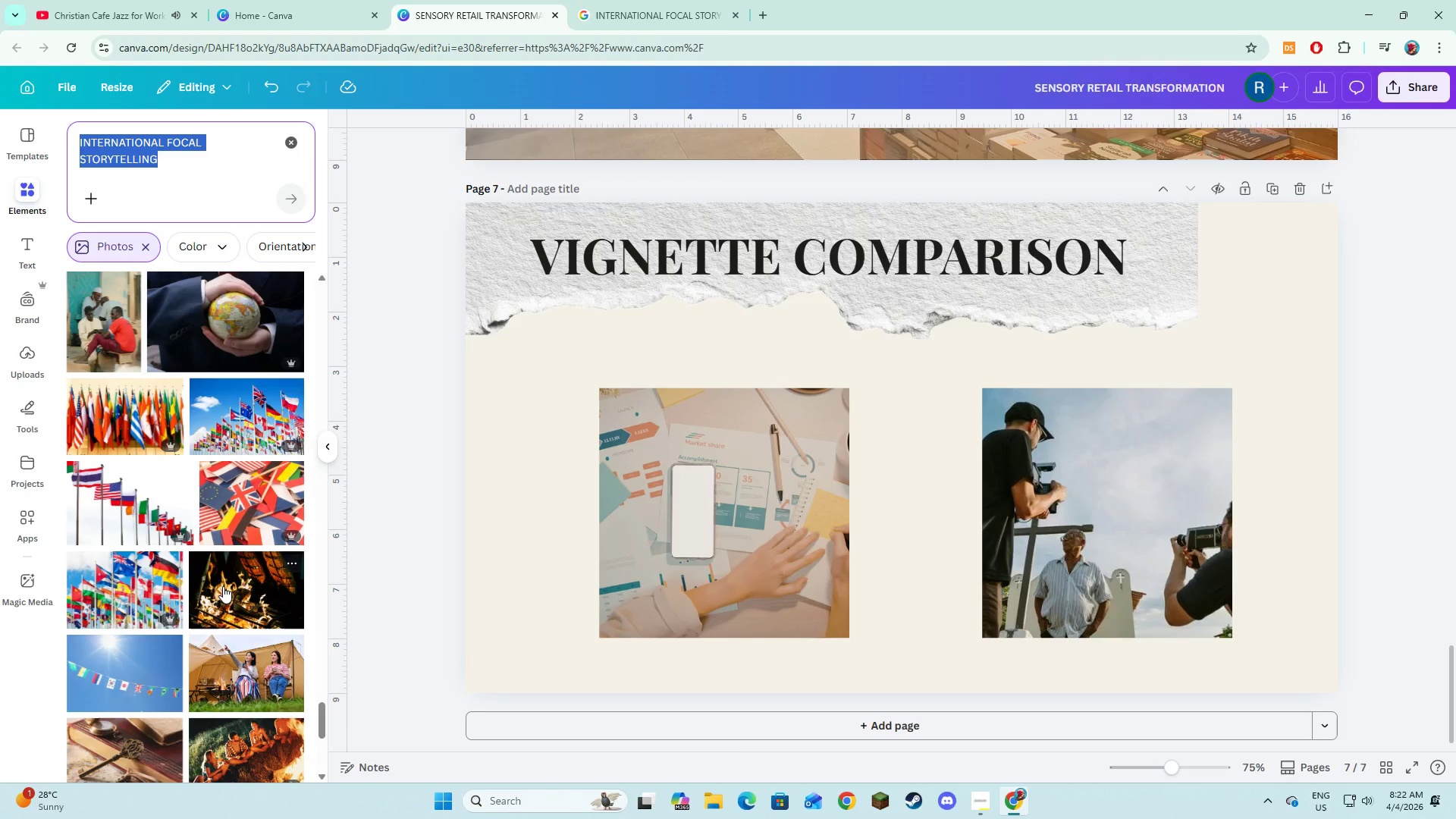 
scroll: coordinate [223, 586], scroll_direction: down, amount: 4.0
 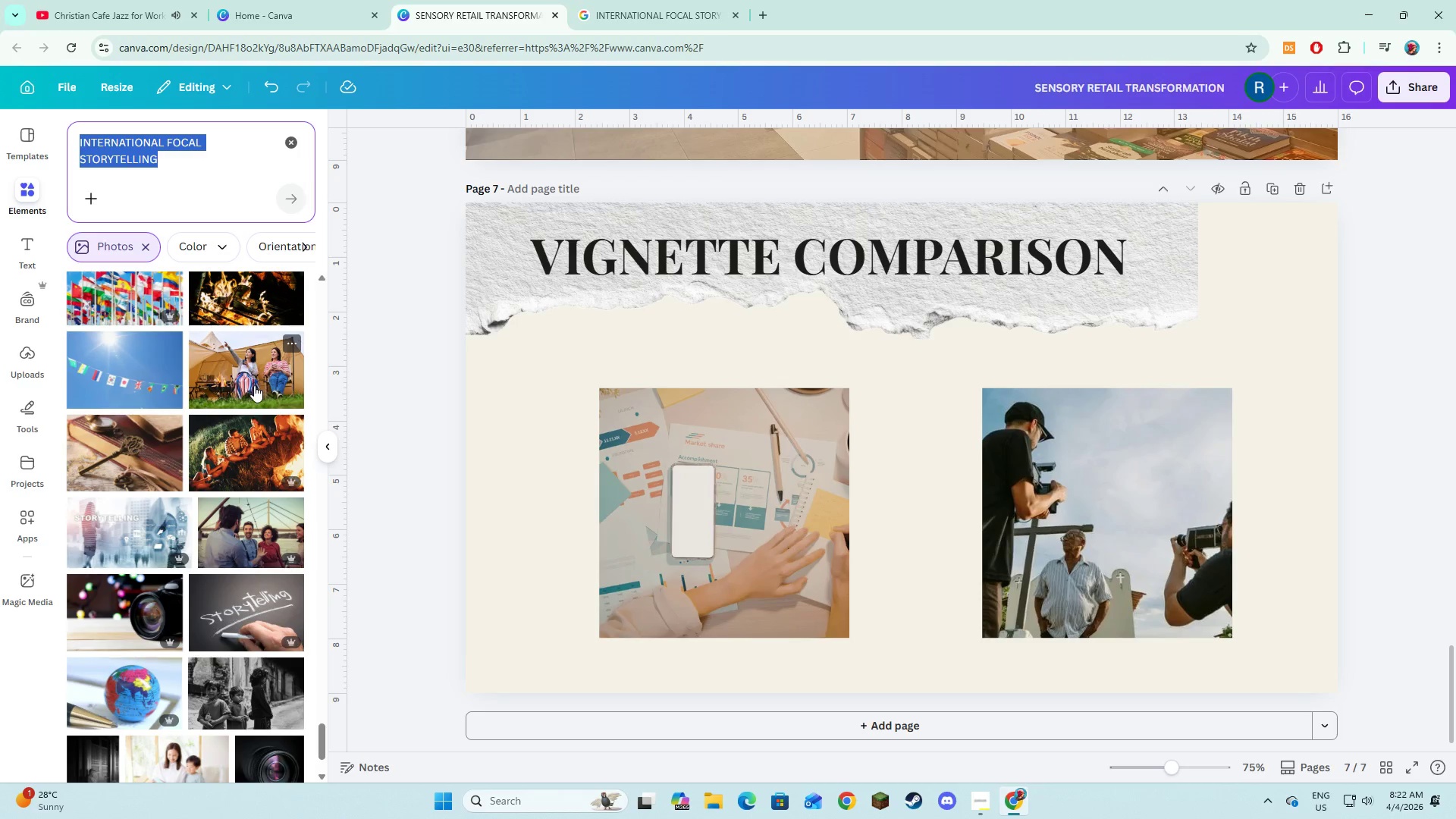 
scroll: coordinate [256, 398], scroll_direction: up, amount: 6.0
 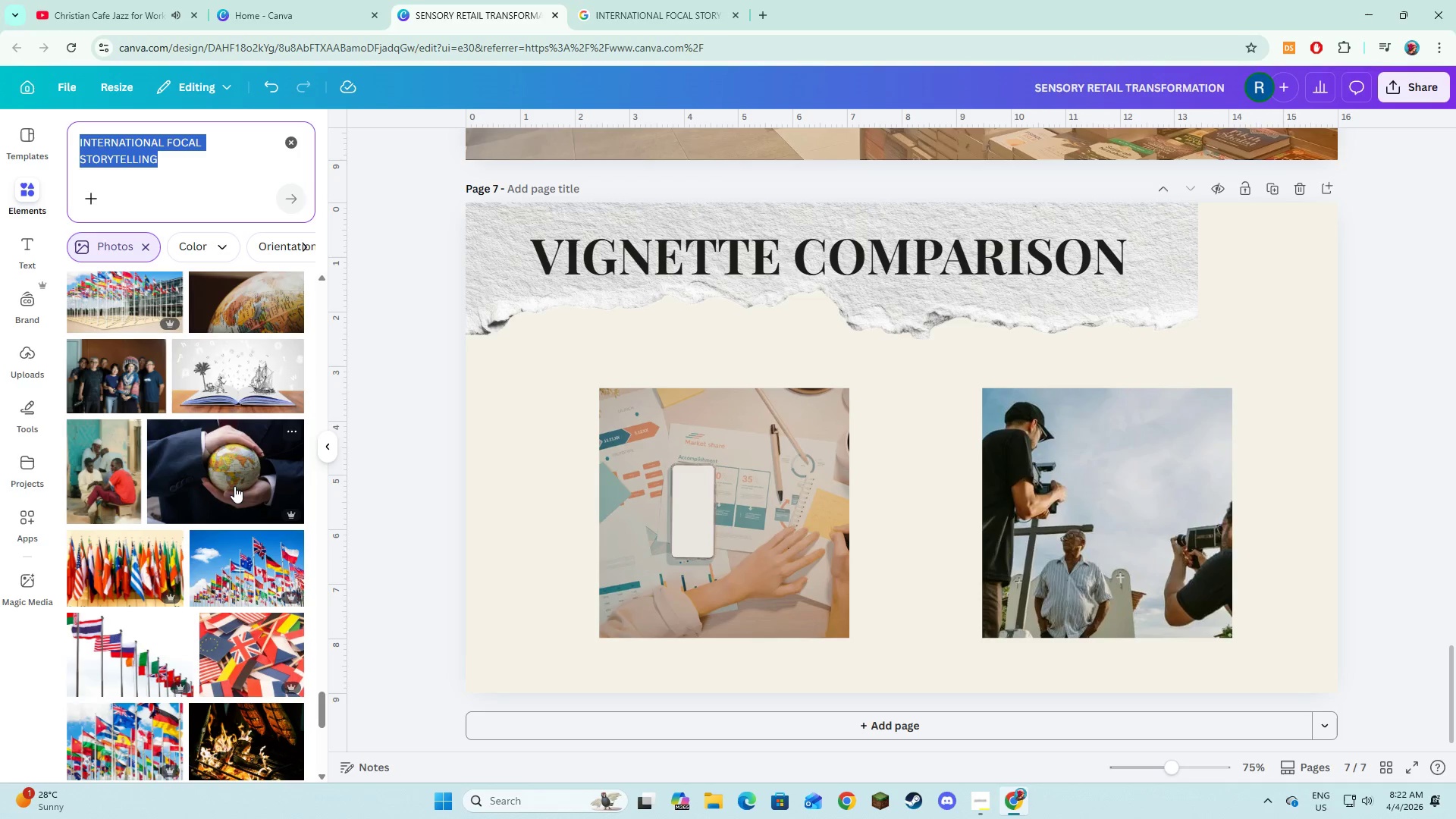 
left_click([234, 486])
 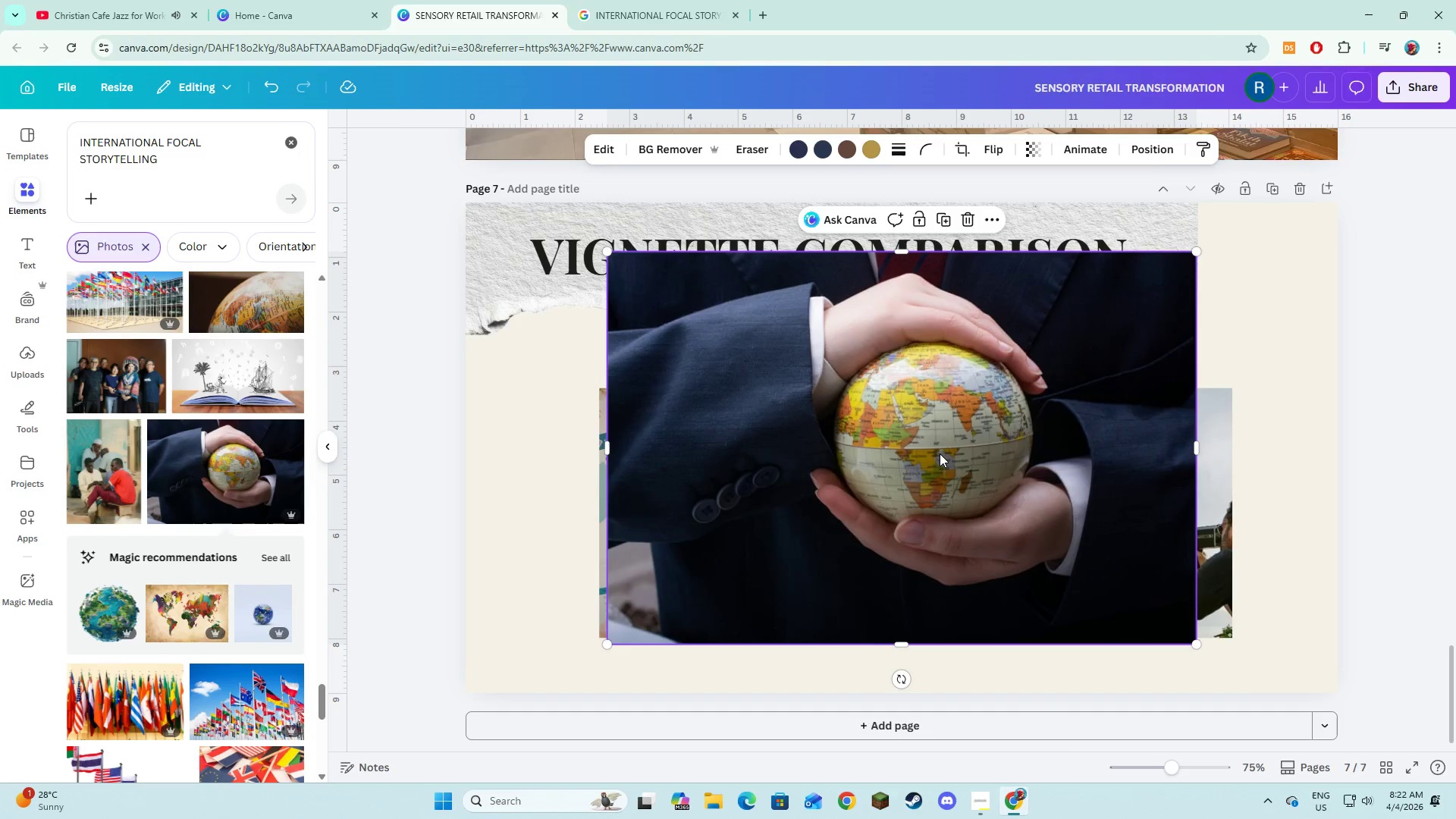 
left_click_drag(start_coordinate=[939, 462], to_coordinate=[1134, 514])
 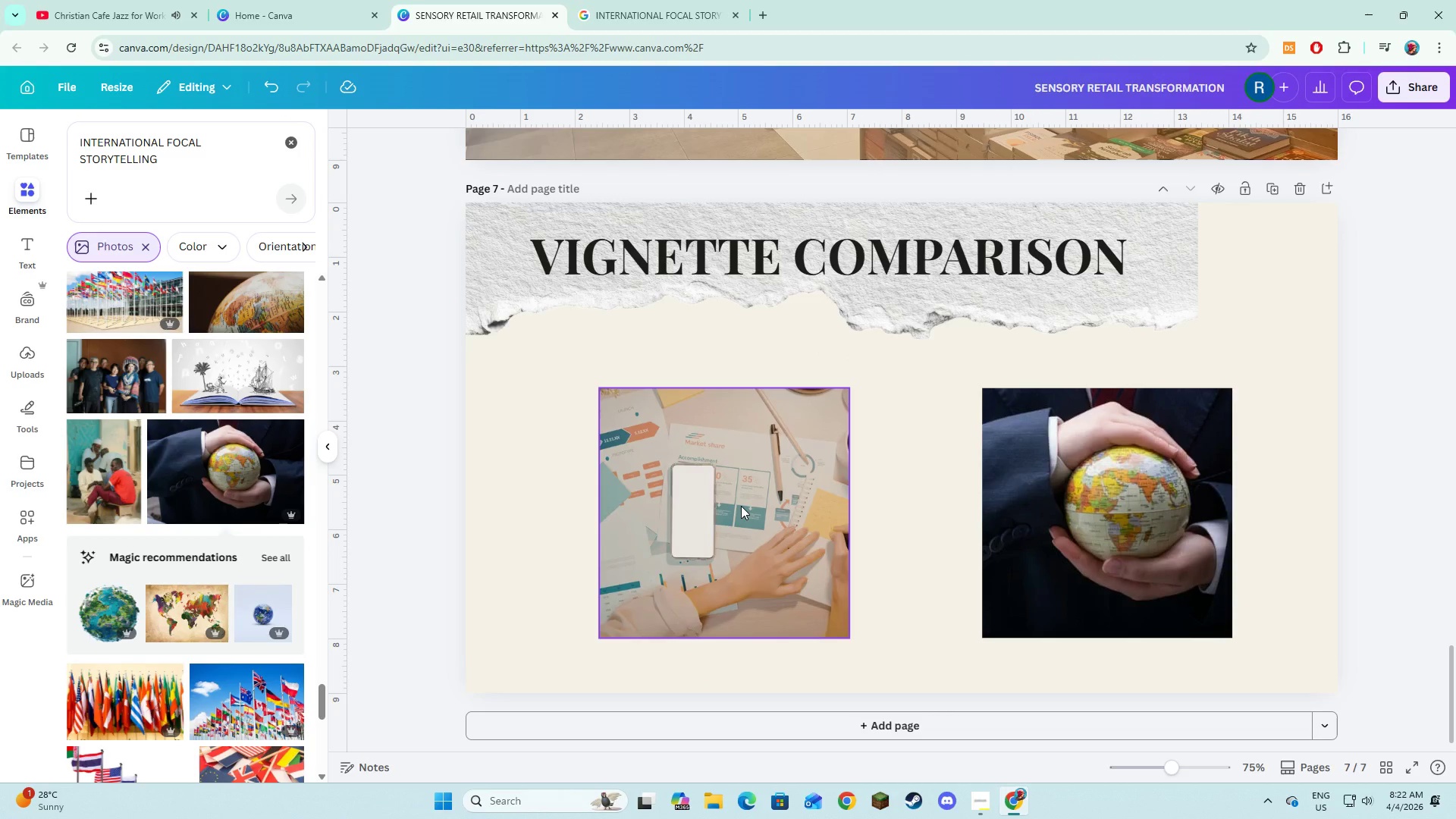 
left_click([741, 506])
 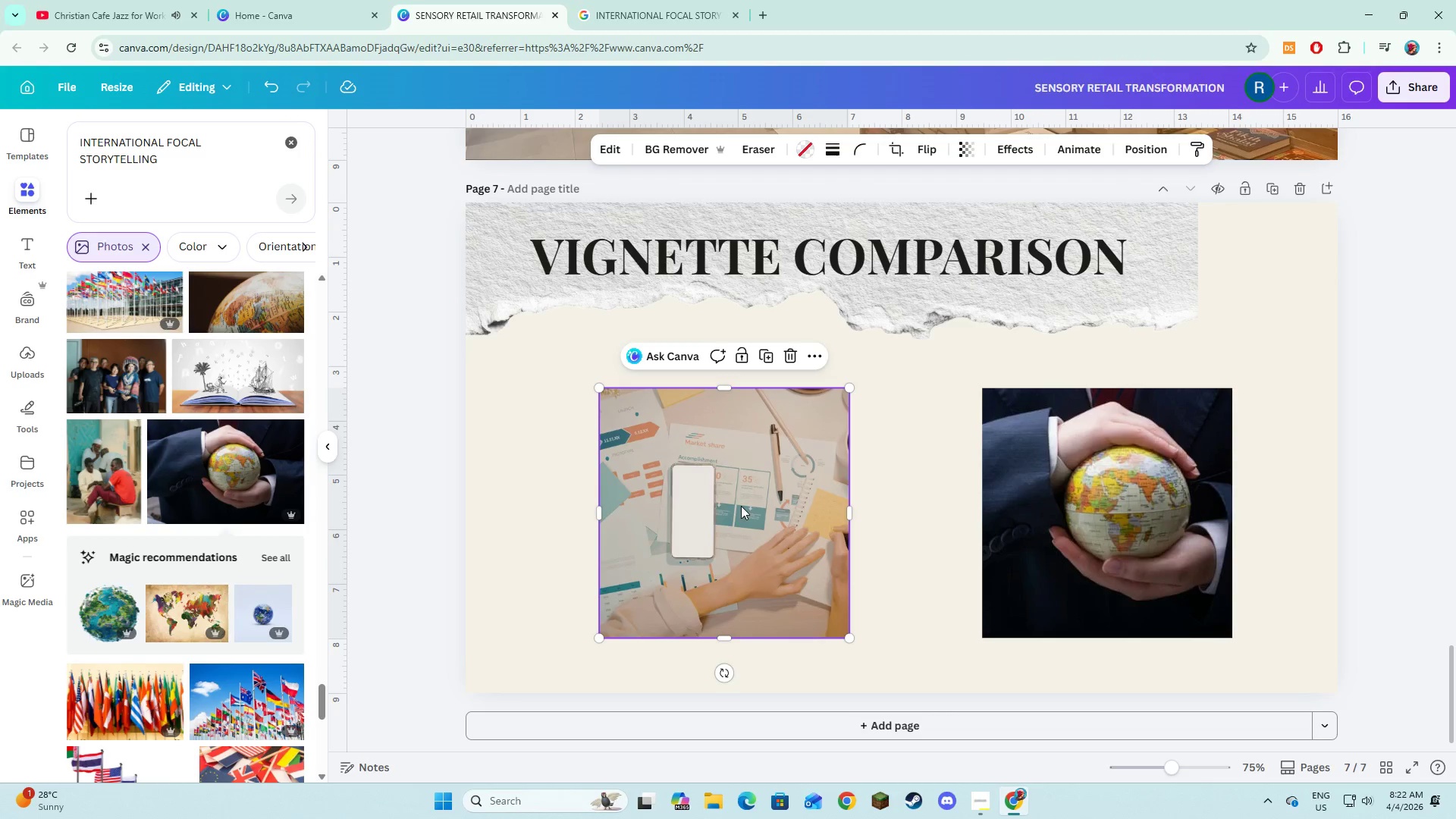 
hold_key(key=ShiftLeft, duration=1.05)
left_click([1025, 504])
 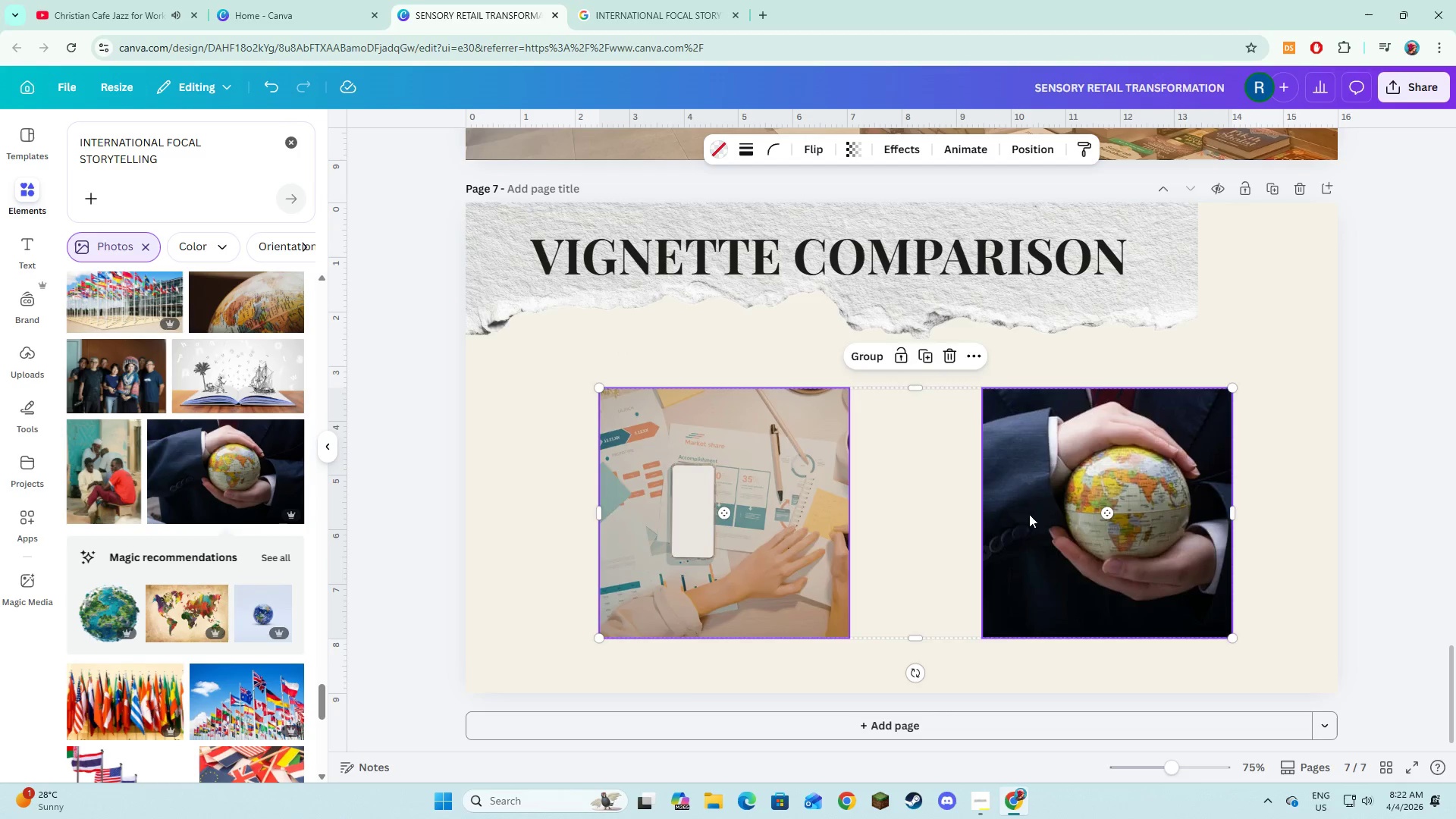 
left_click_drag(start_coordinate=[1029, 514], to_coordinate=[1029, 488])
 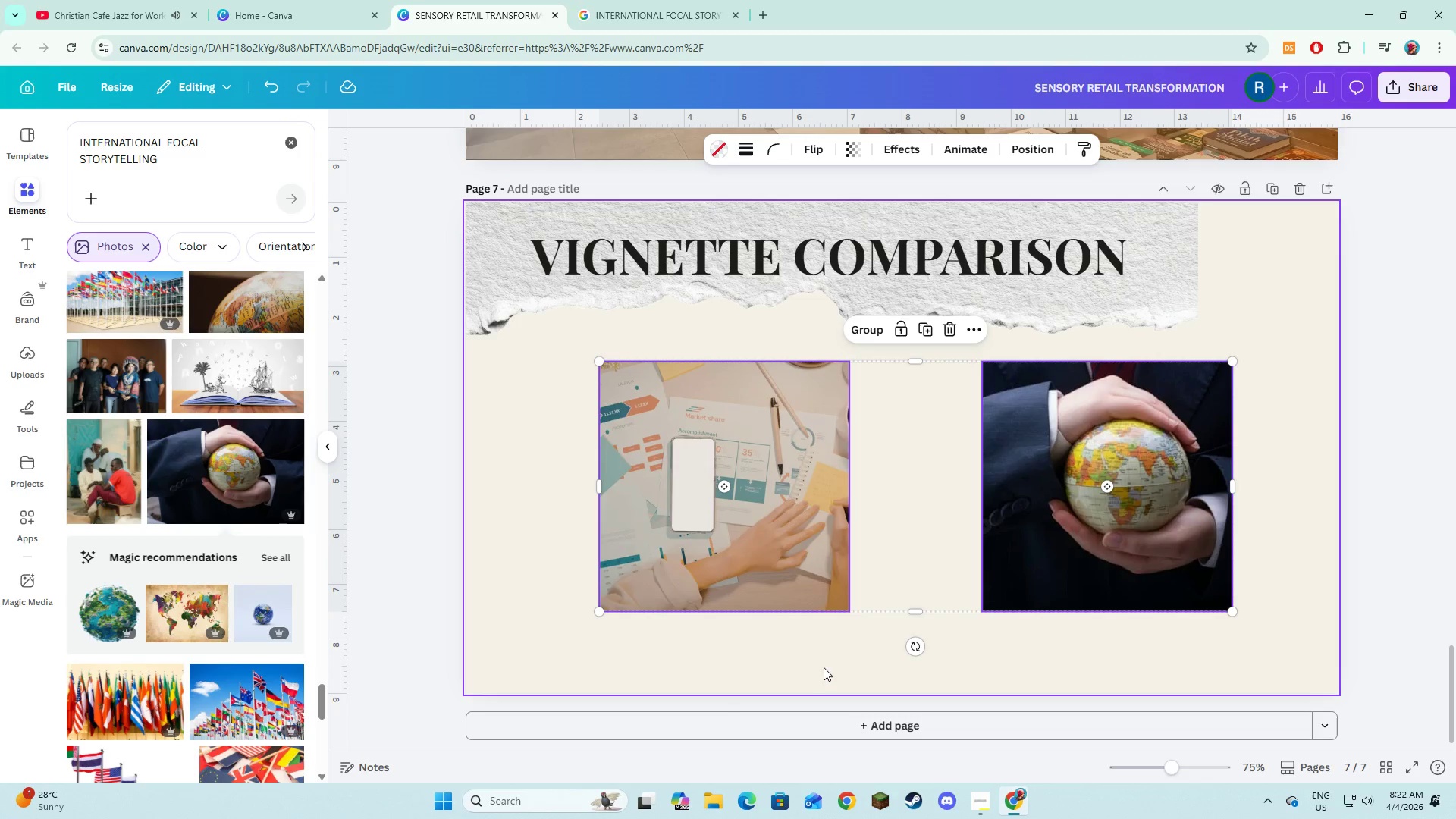 
hold_key(key=ShiftLeft, duration=6.12)
left_click([810, 668])
 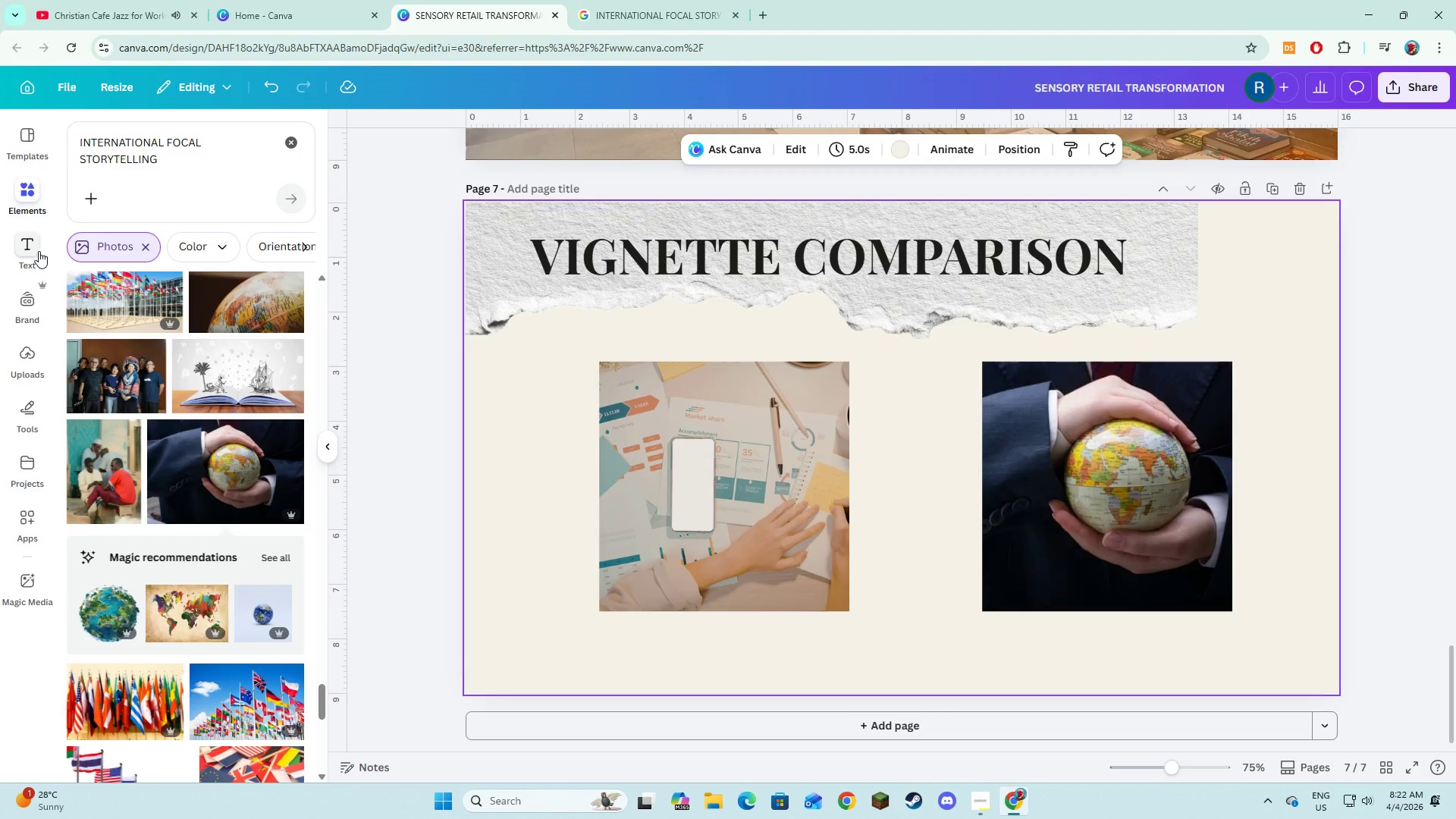 
left_click([30, 251])
 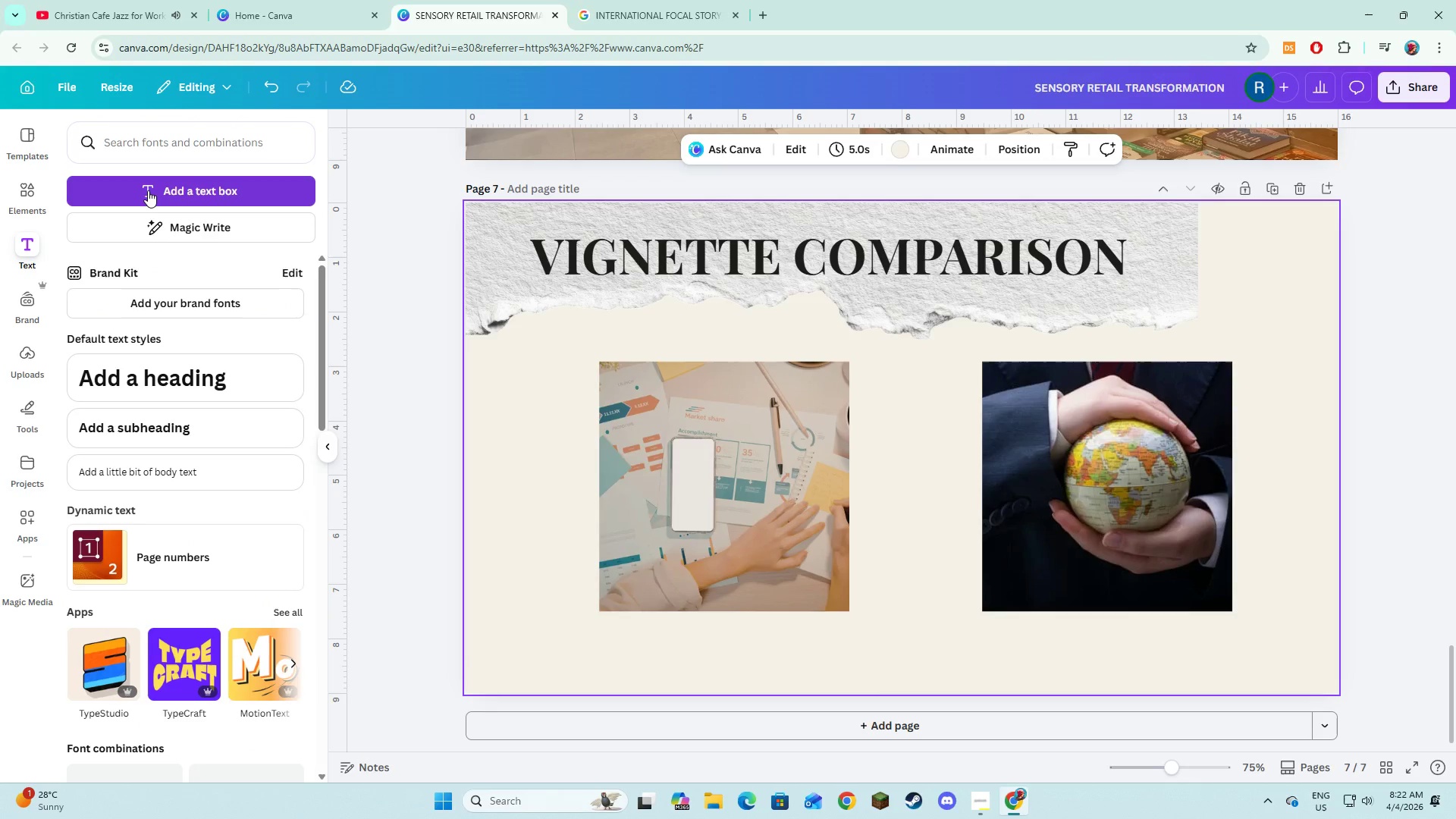 
left_click([149, 191])
 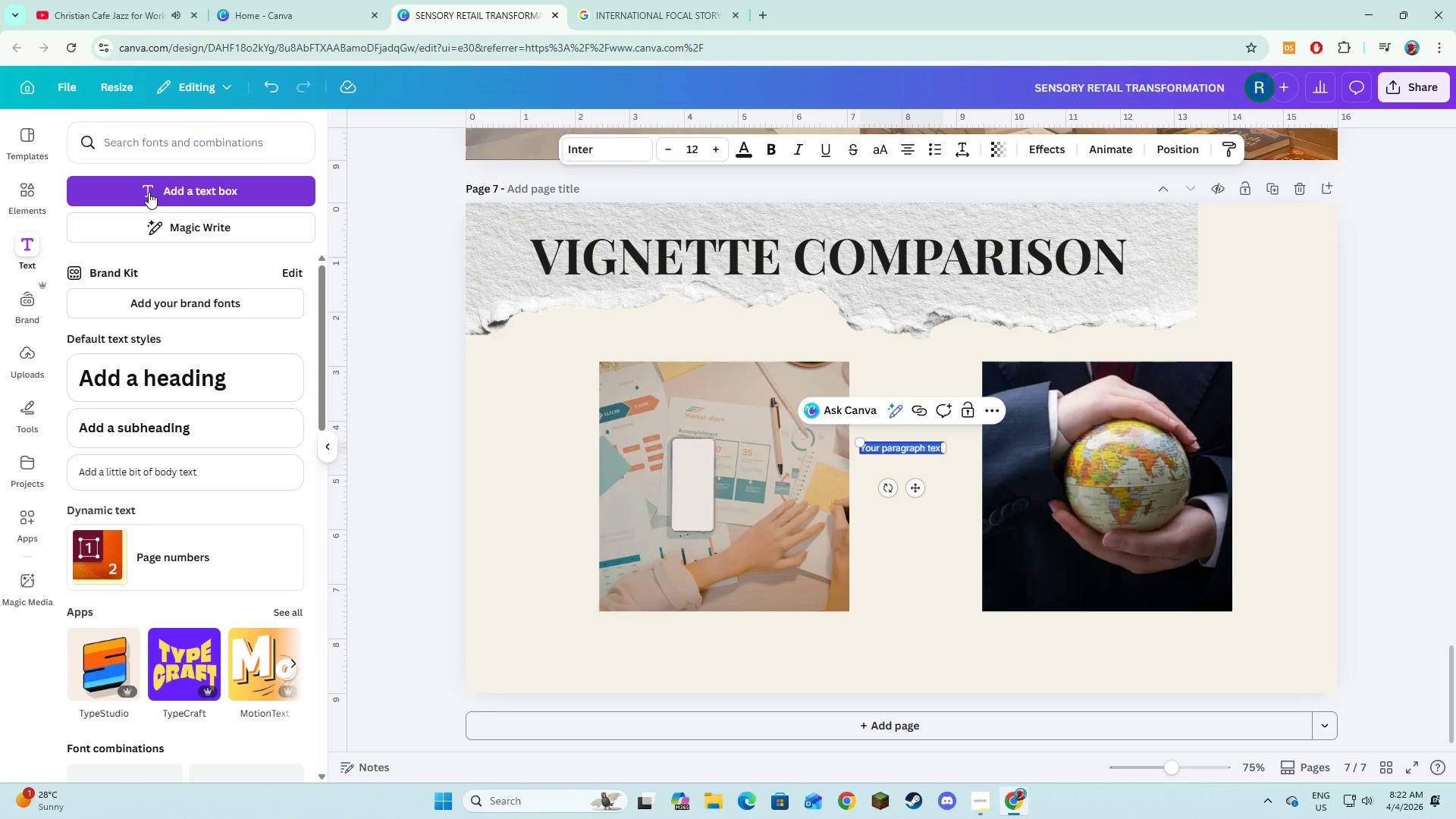 
type(c)
key(Backspace)
type(Cluttered visula he)
key(Backspace)
type(ierarchy )
key(Backspace)
key(Backspace)
key(Backspace)
key(Backspace)
key(Backspace)
key(Backspace)
key(Backspace)
key(Backspace)
key(Backspace)
key(Backspace)
key(Backspace)
key(Backspace)
key(Backspace)
type(al he)
key(Backspace)
type(ierarchy)
 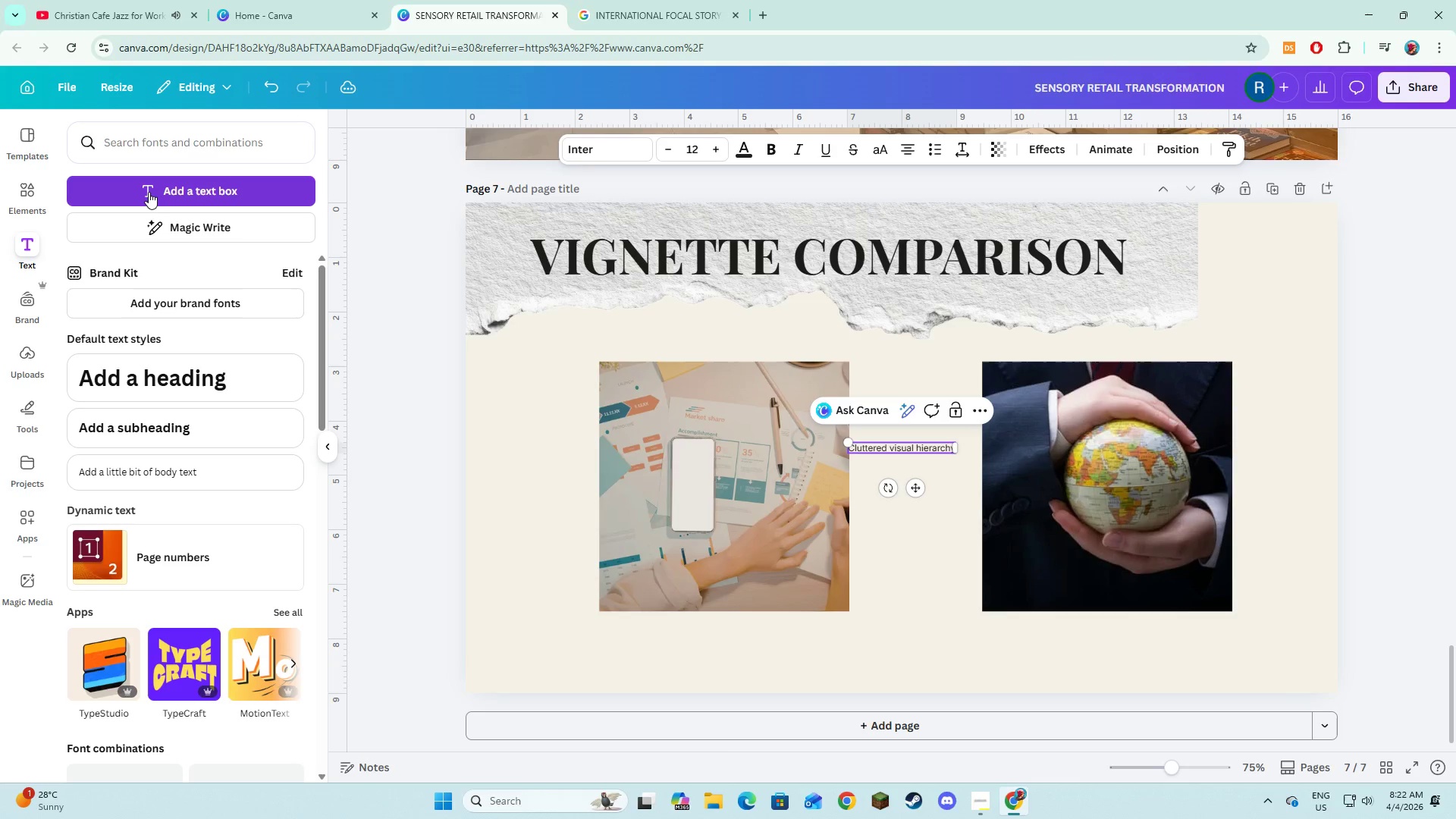 
key(Control+A)
 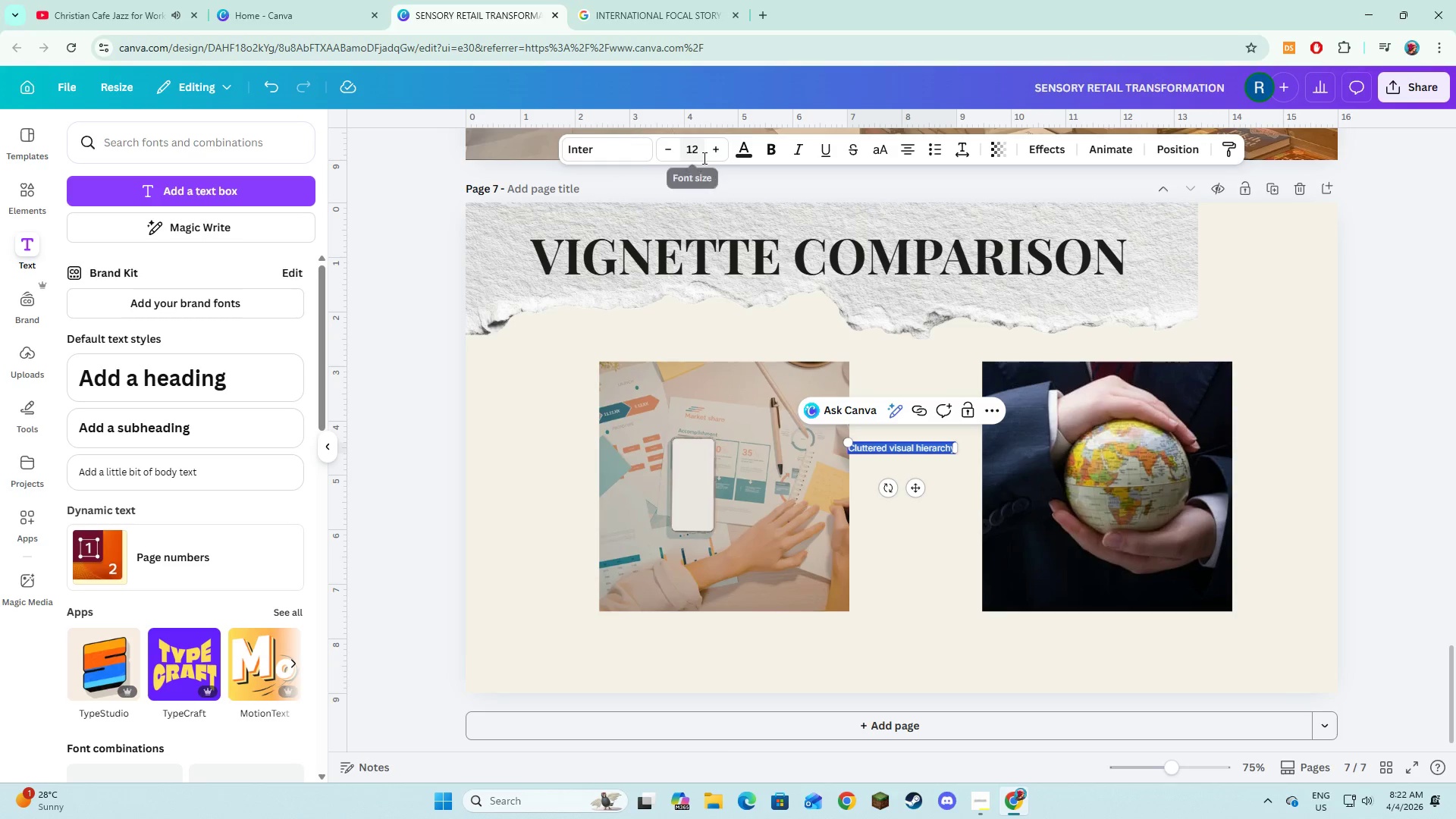 
double_click([711, 153])
 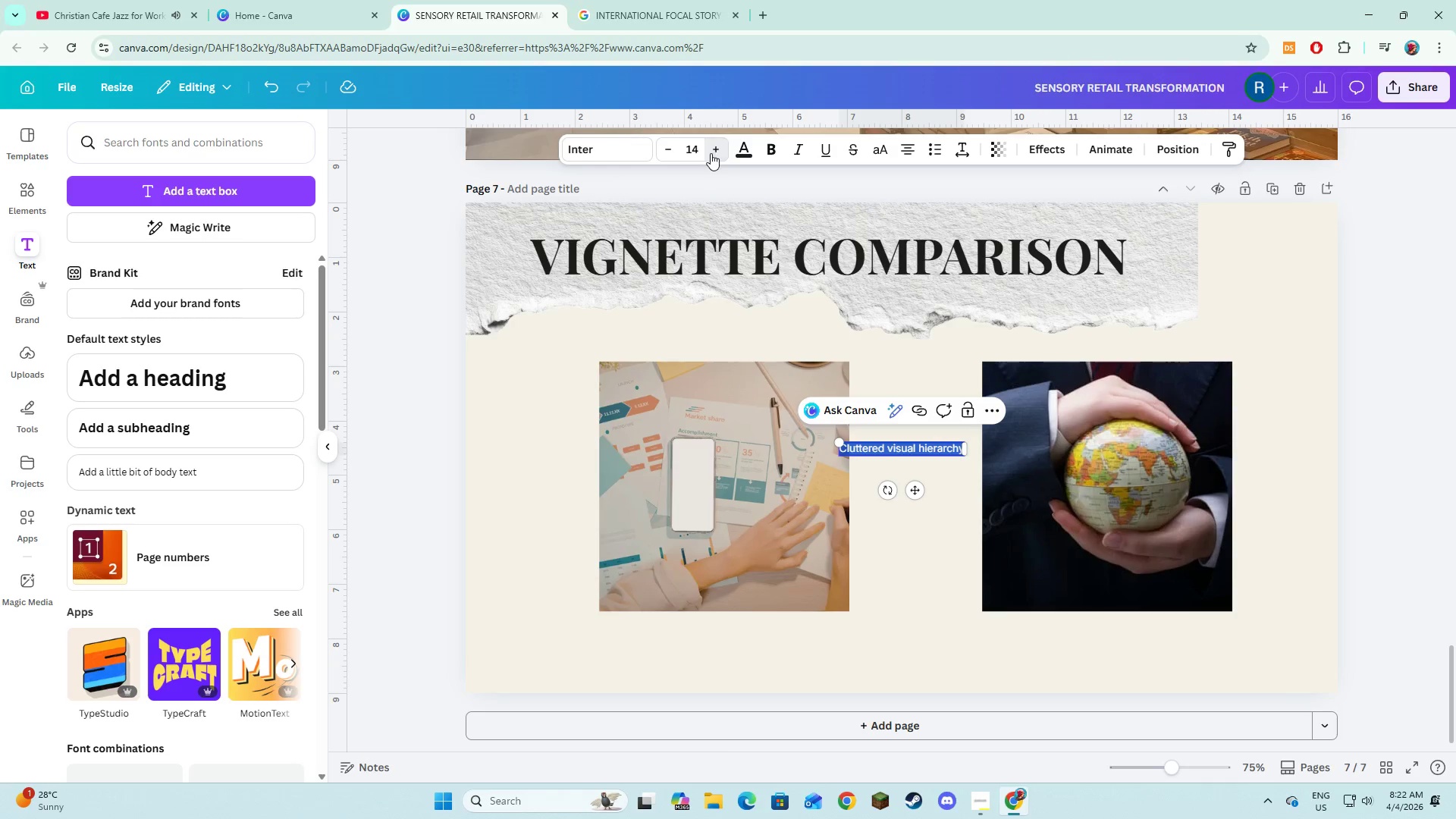 
triple_click([711, 153])
 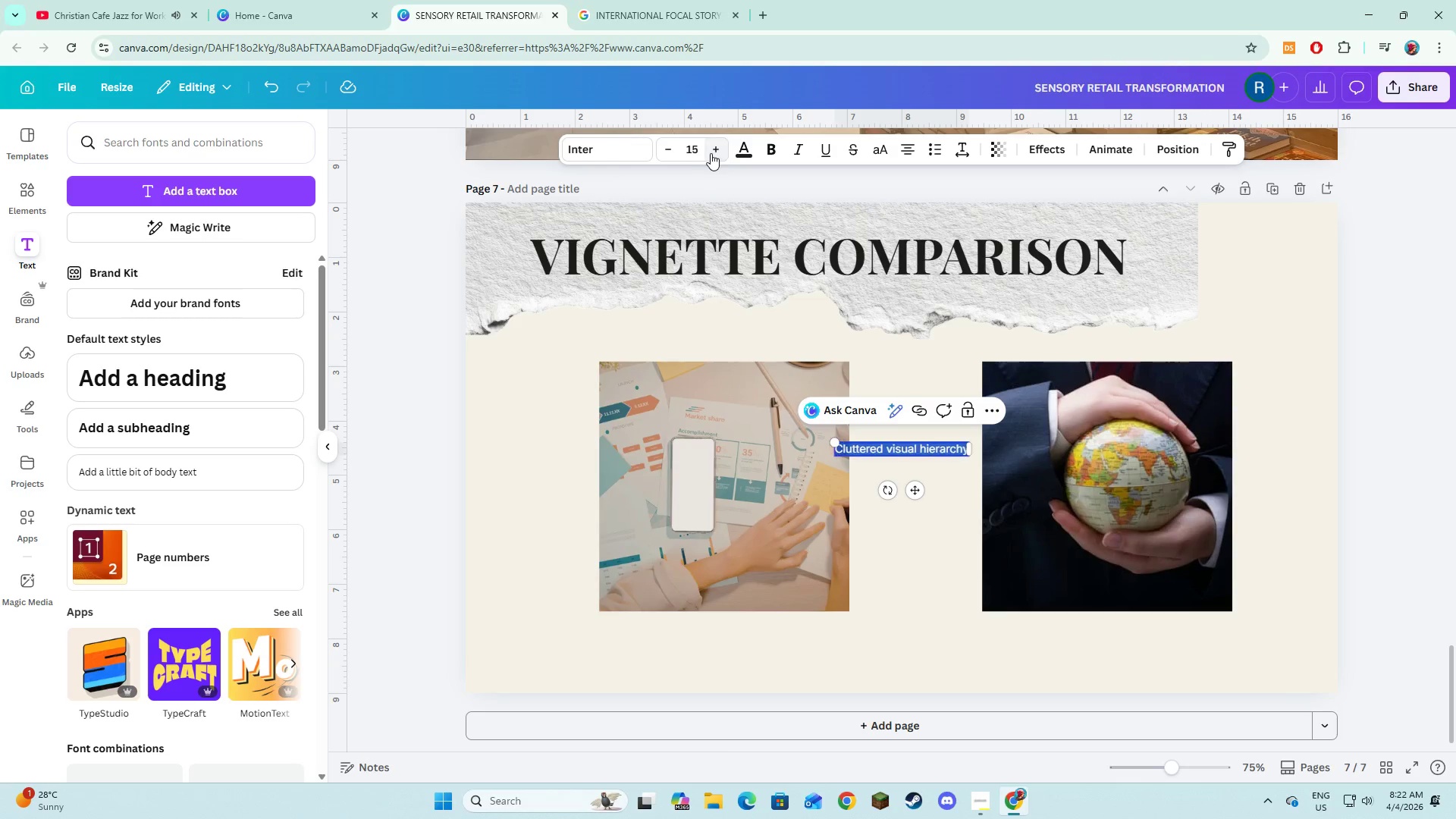 
triple_click([711, 153])
 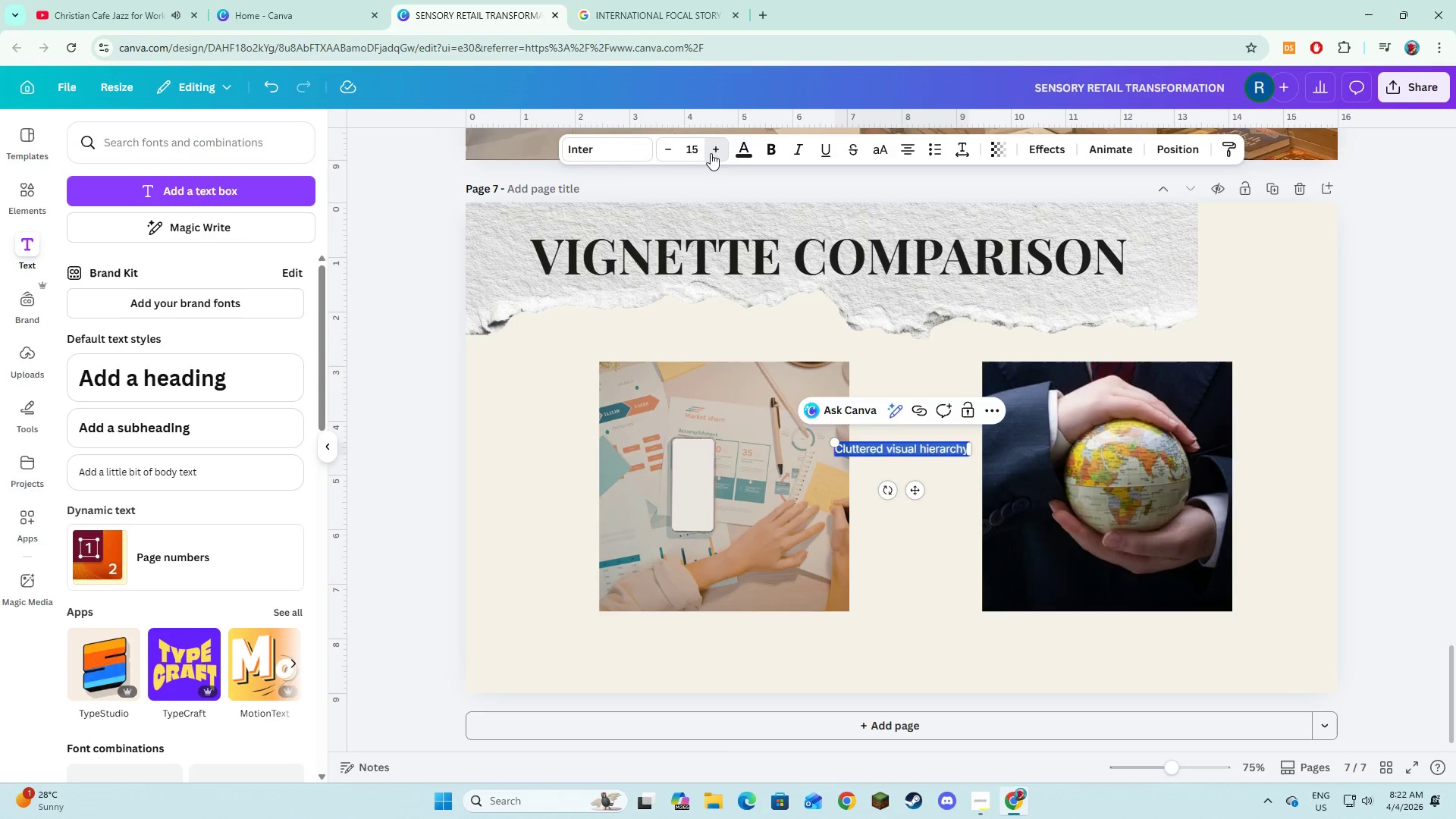 
triple_click([711, 153])
 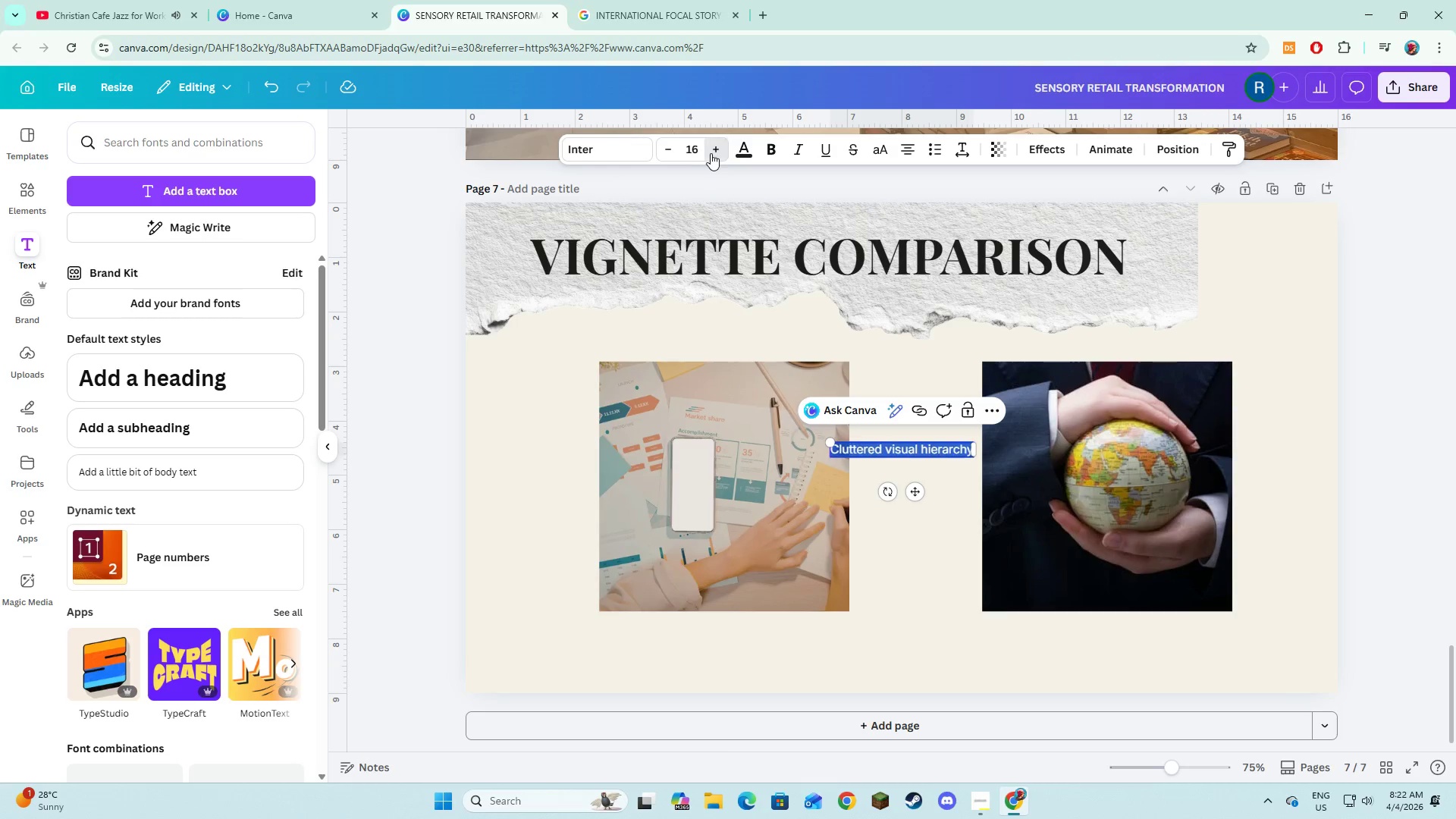 
triple_click([711, 153])
 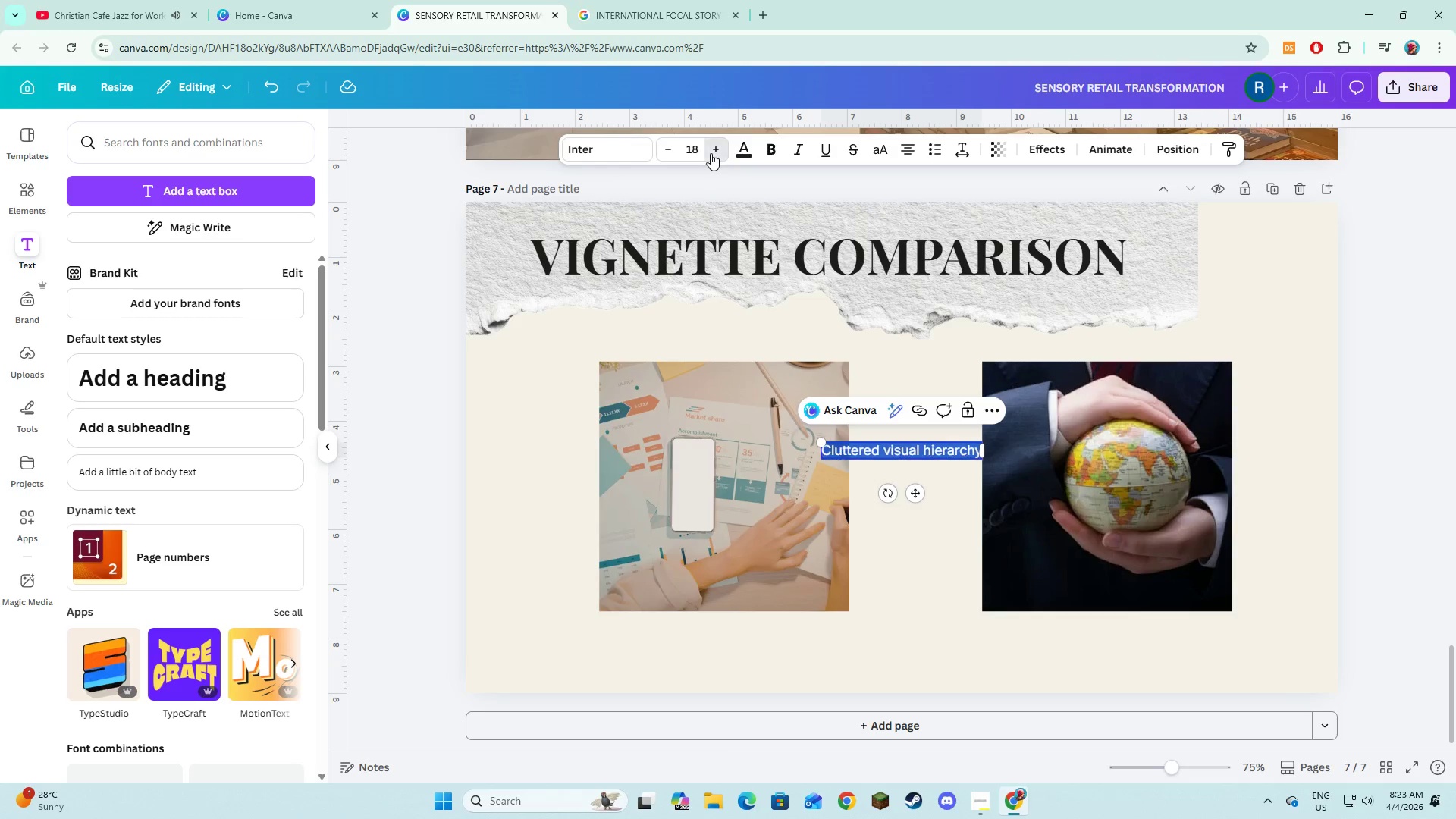 
triple_click([711, 153])
 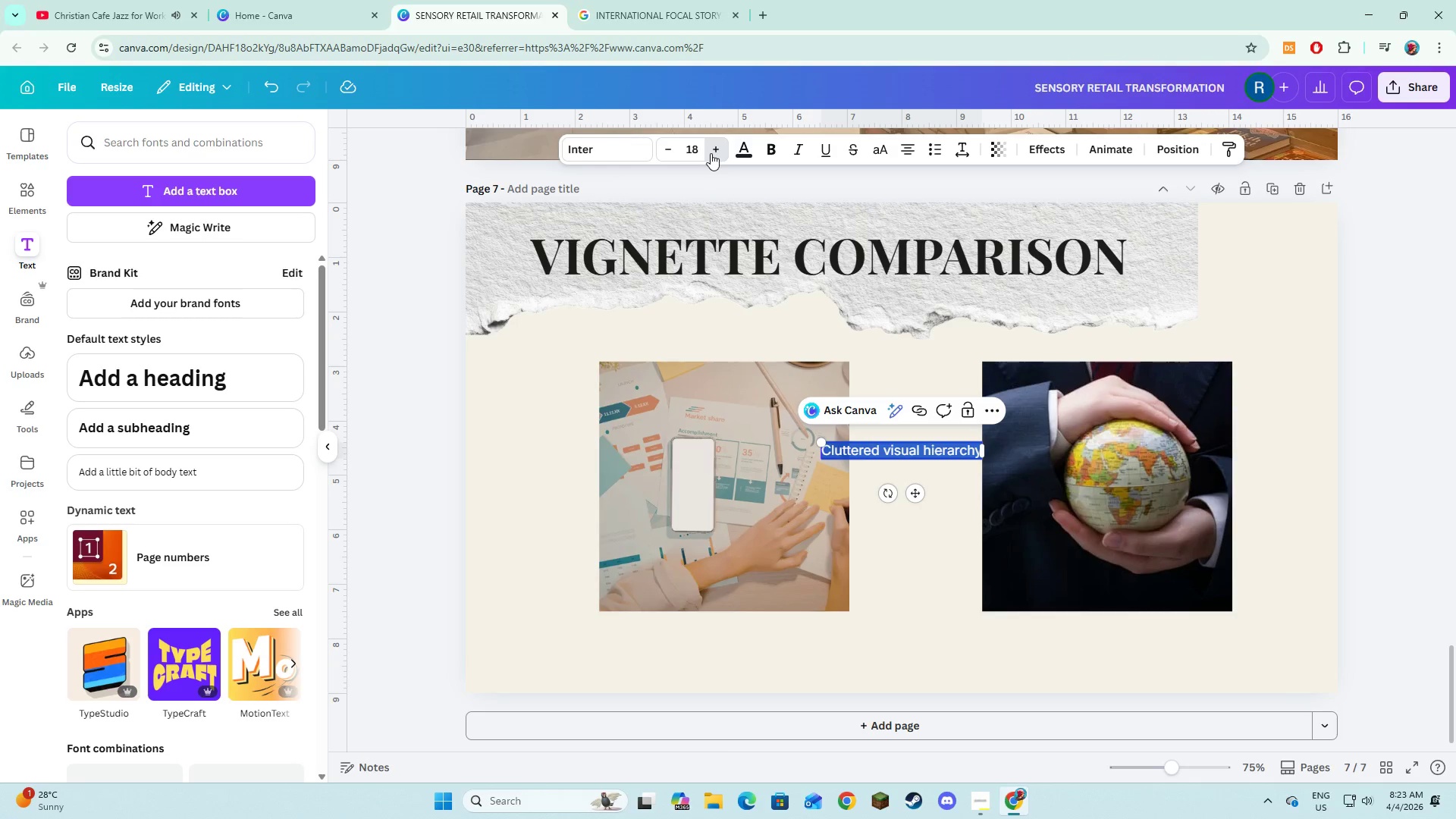 
triple_click([711, 153])
 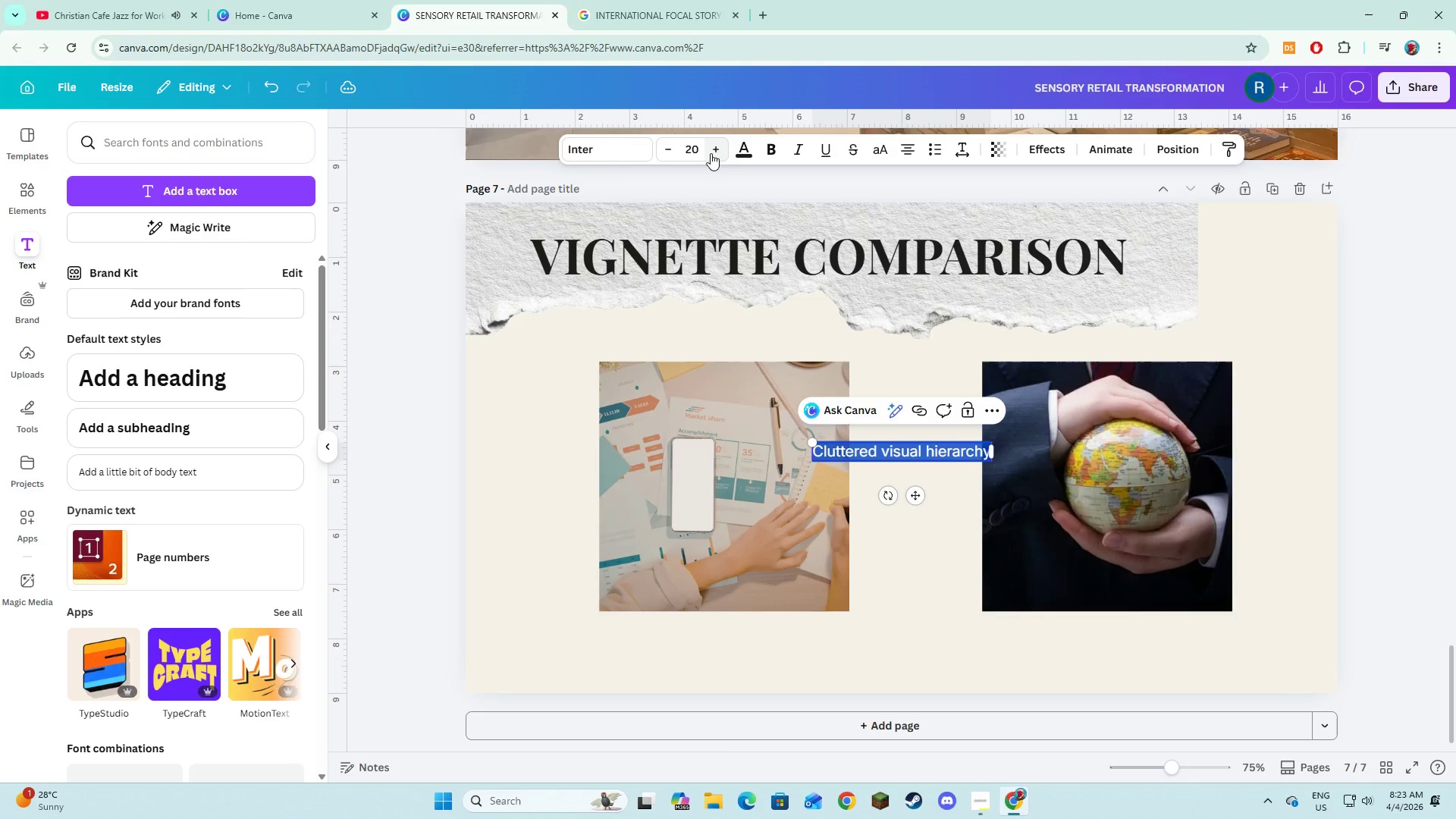 
triple_click([711, 153])
 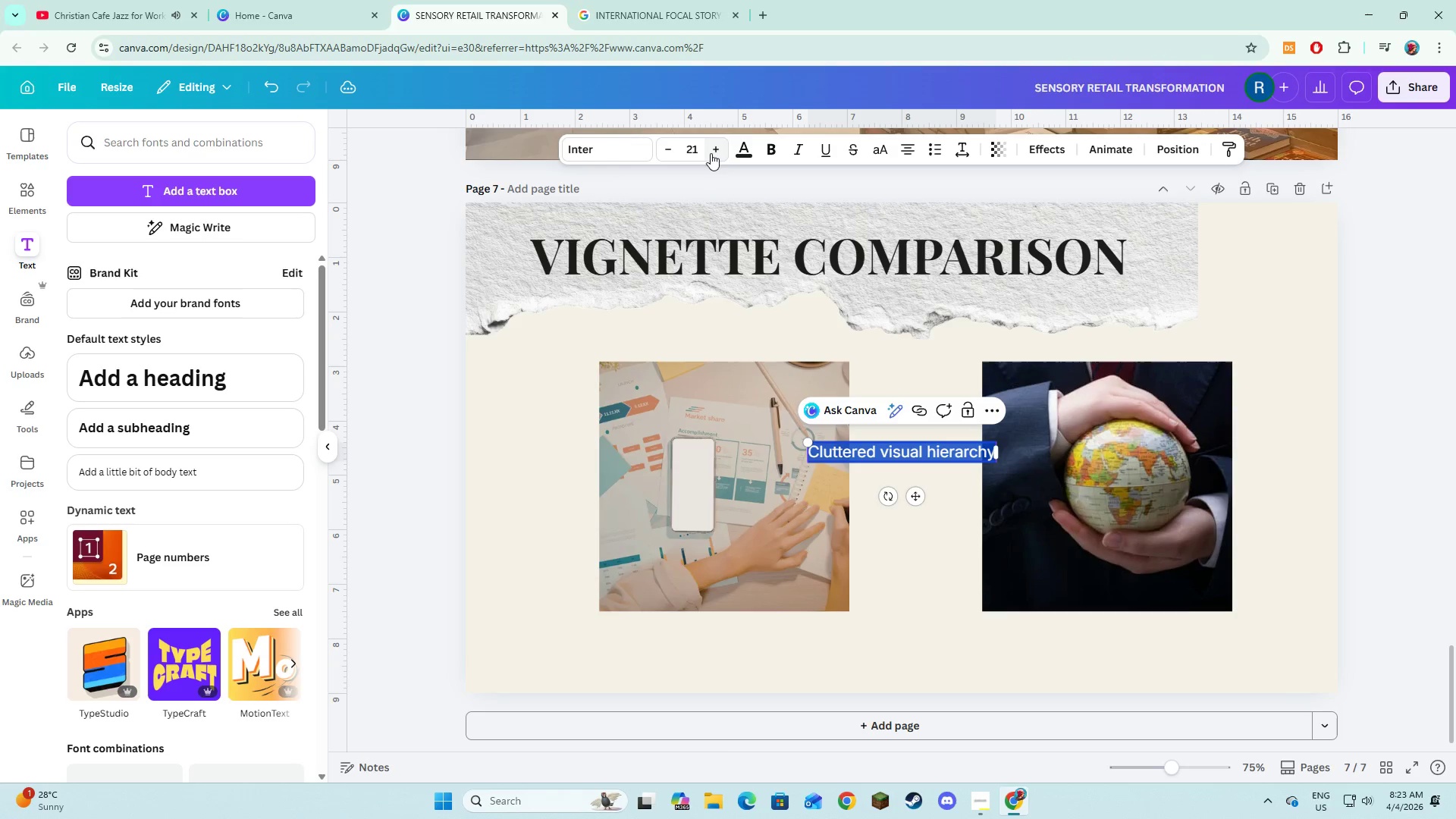 
triple_click([711, 153])
 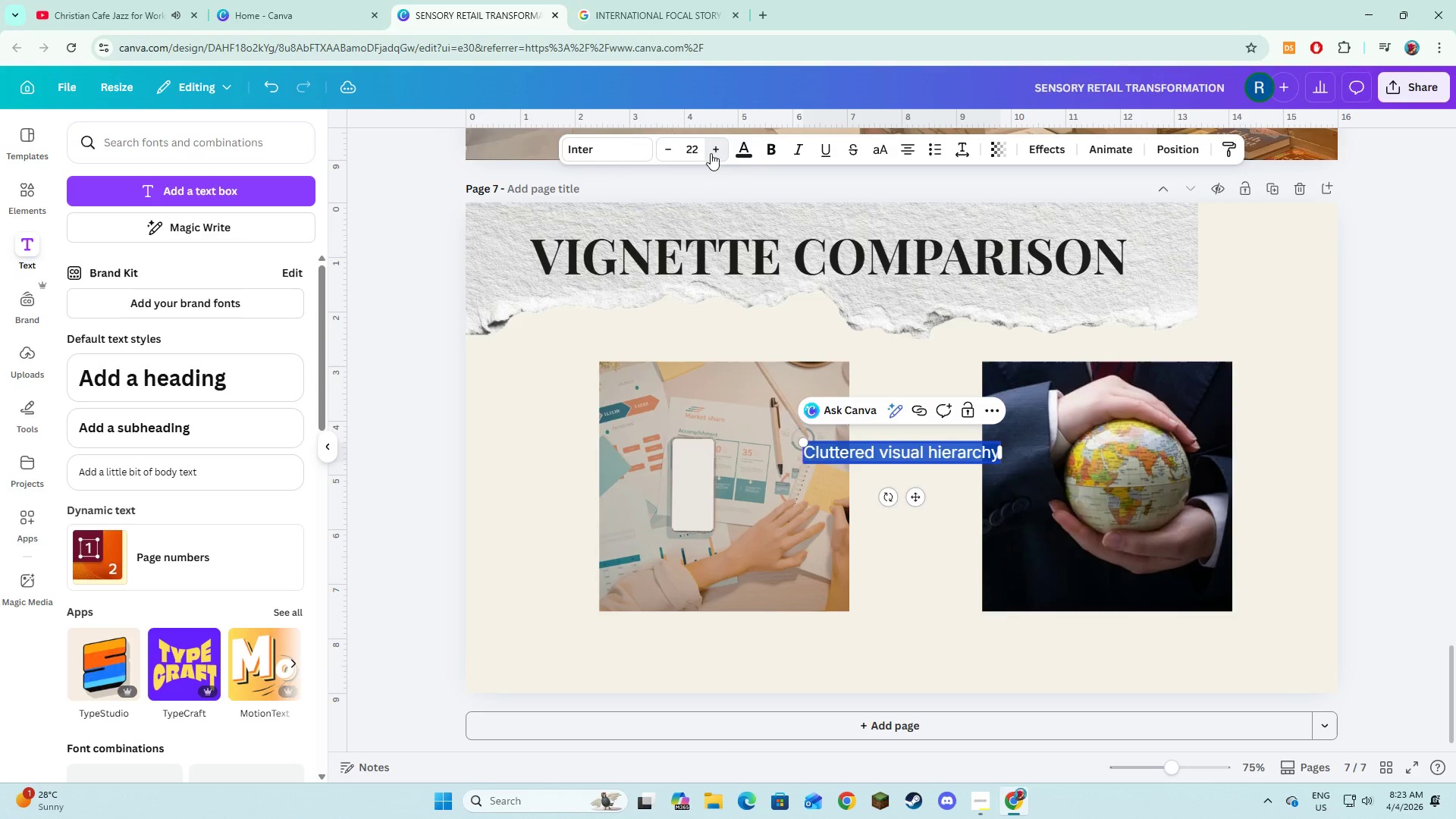 
triple_click([711, 153])
 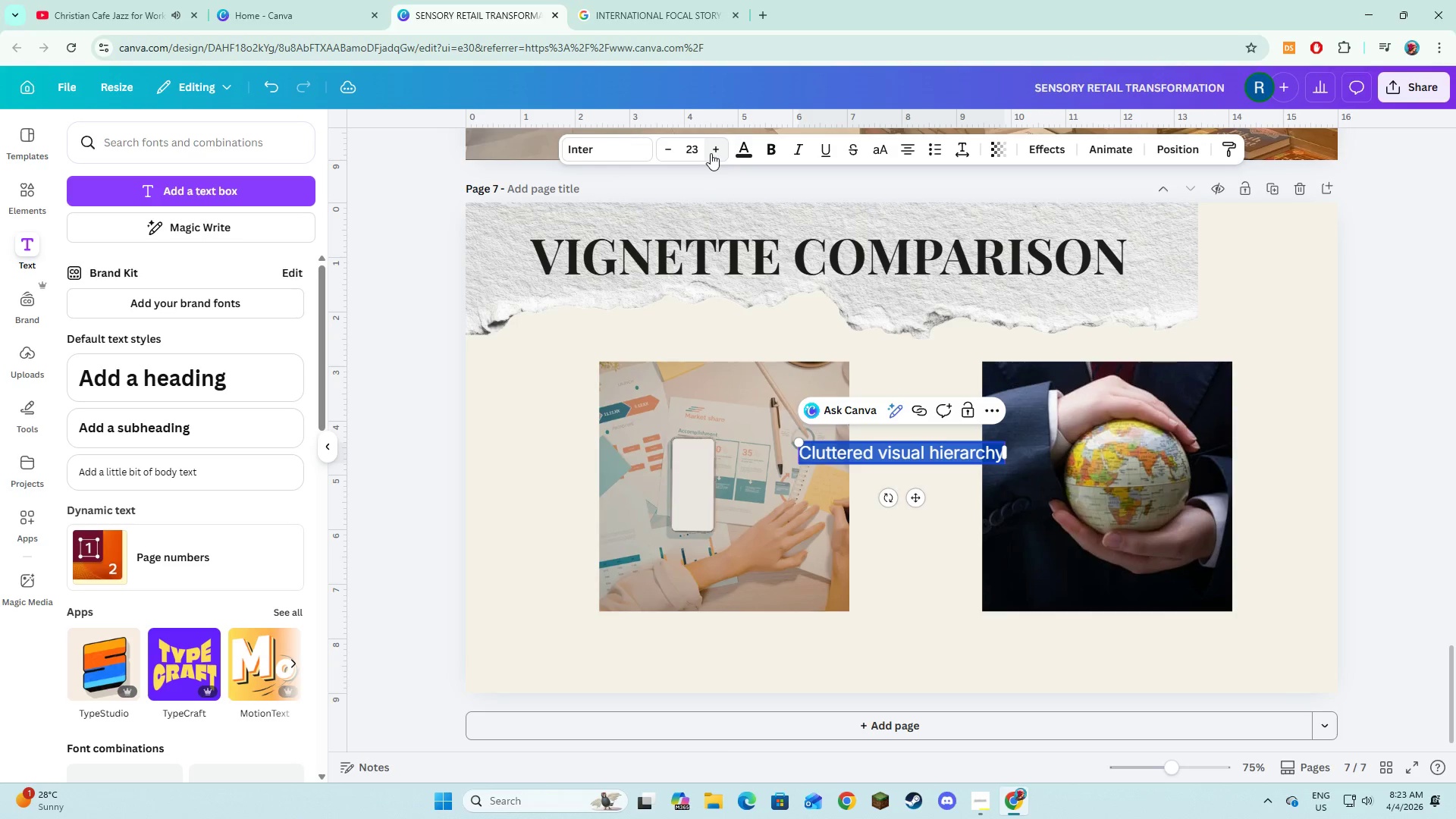 
triple_click([711, 153])
 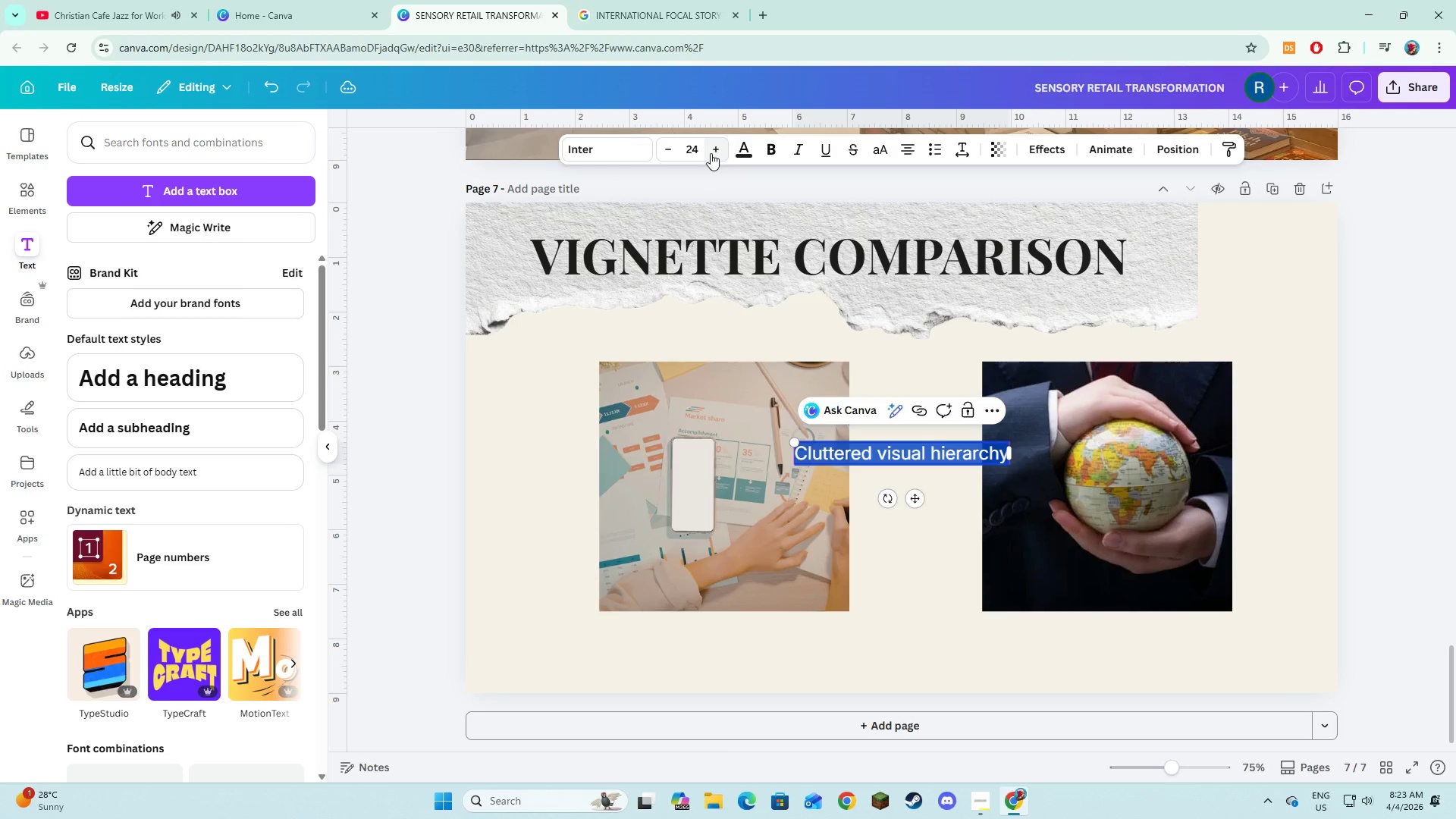 
triple_click([711, 153])
 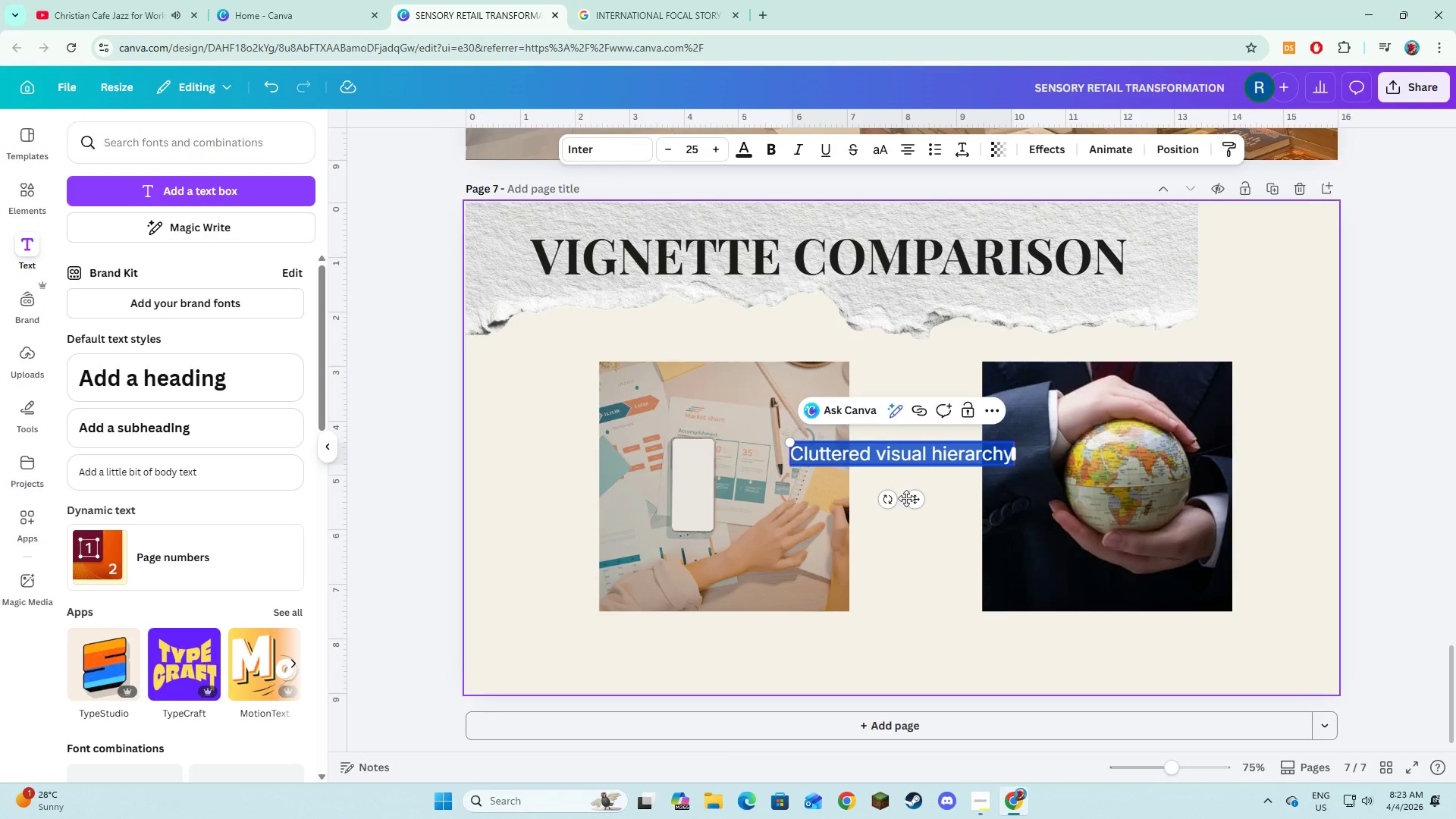 
left_click_drag(start_coordinate=[909, 497], to_coordinate=[742, 691])
 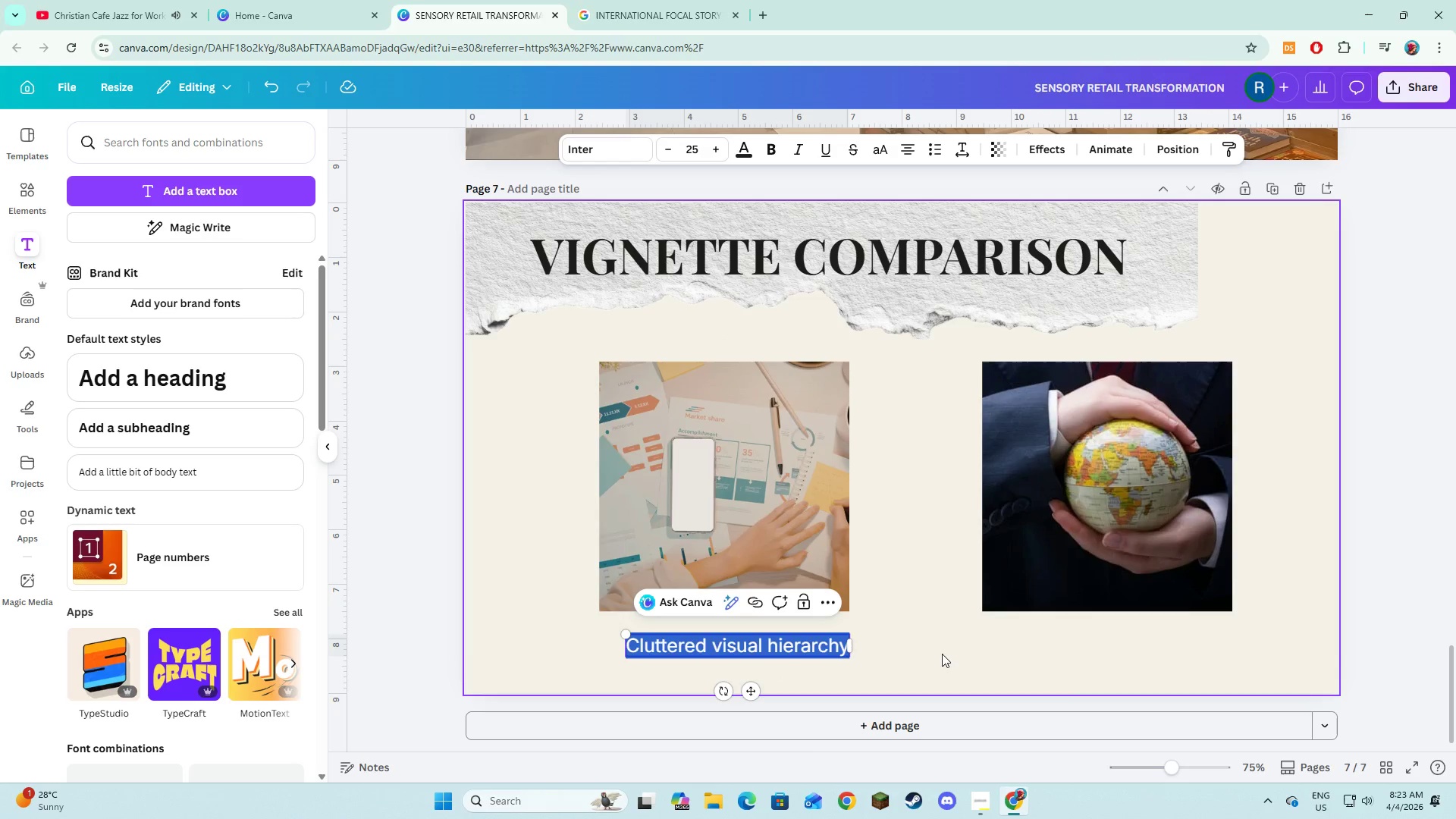 
left_click([942, 654])
 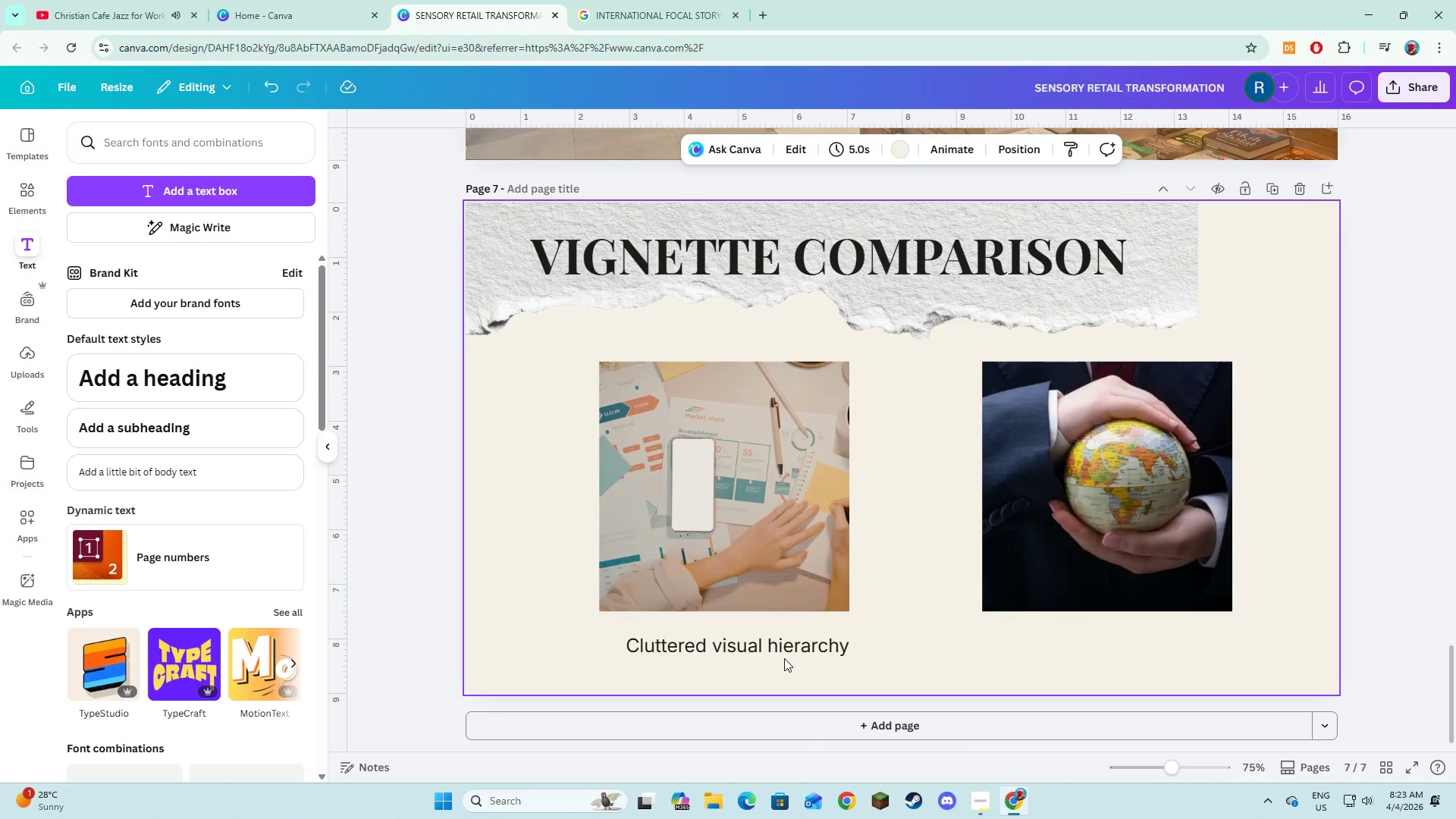 
double_click([784, 656])
 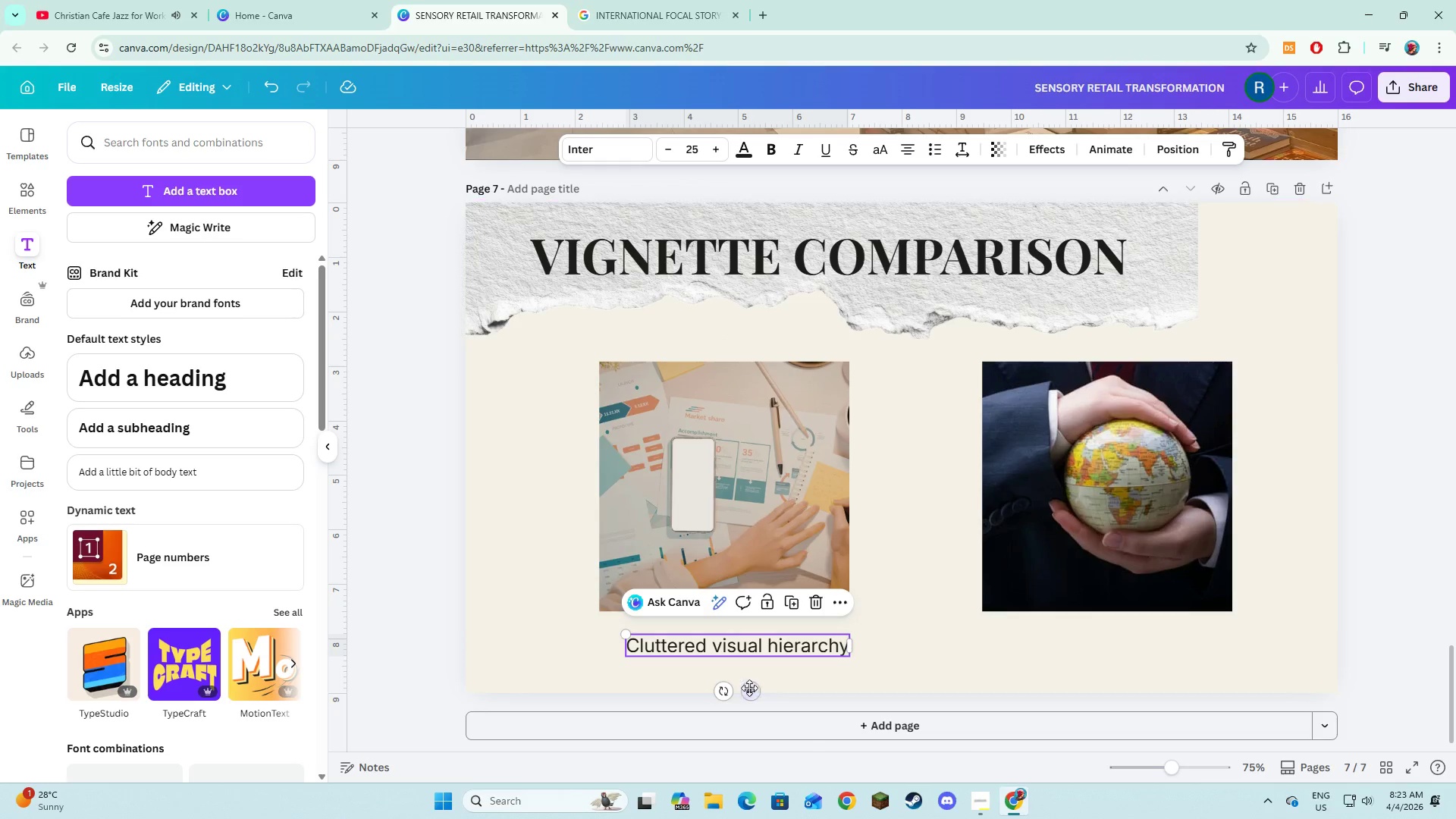 
left_click_drag(start_coordinate=[748, 689], to_coordinate=[734, 679])
 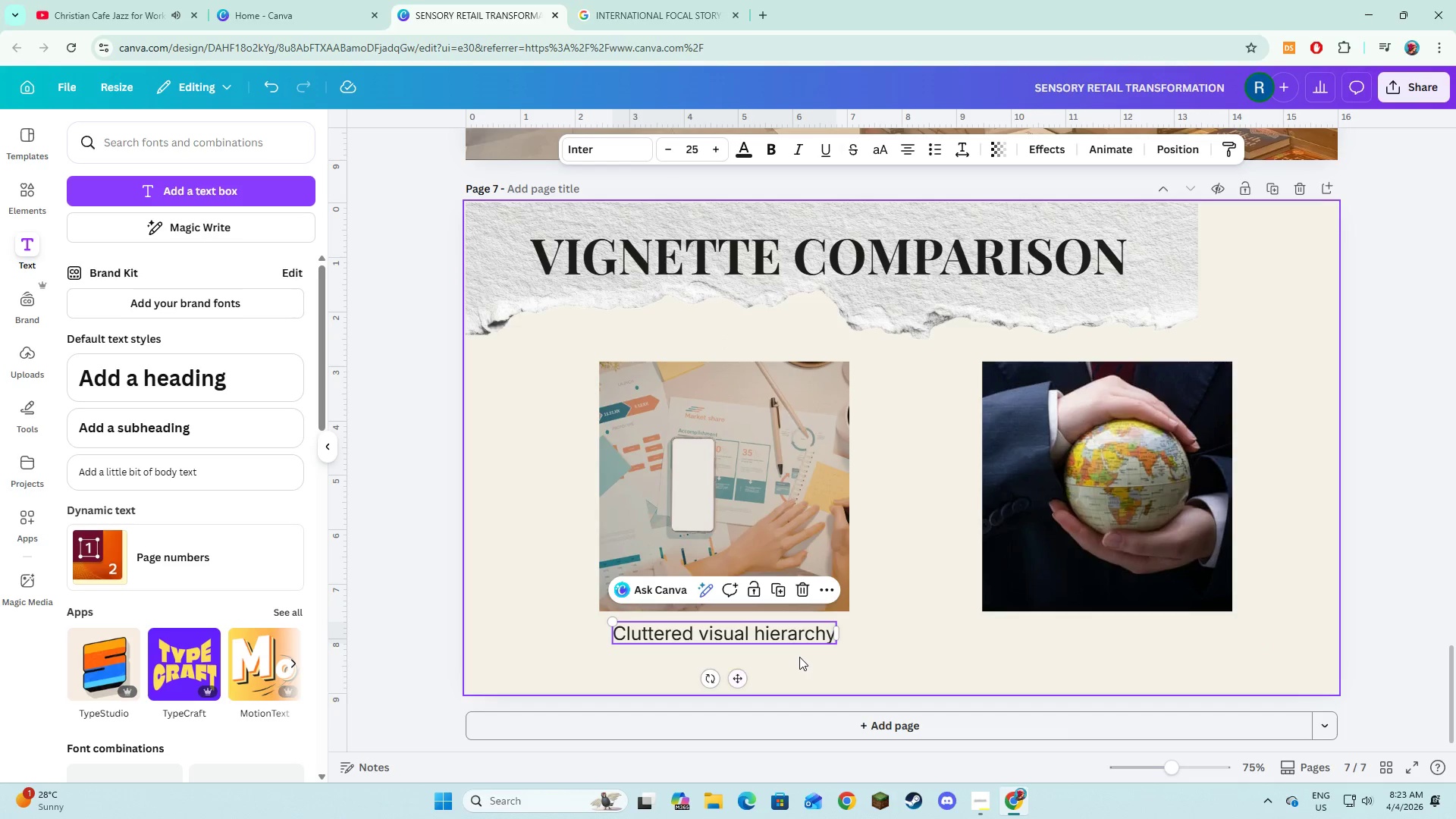 
left_click([799, 657])
 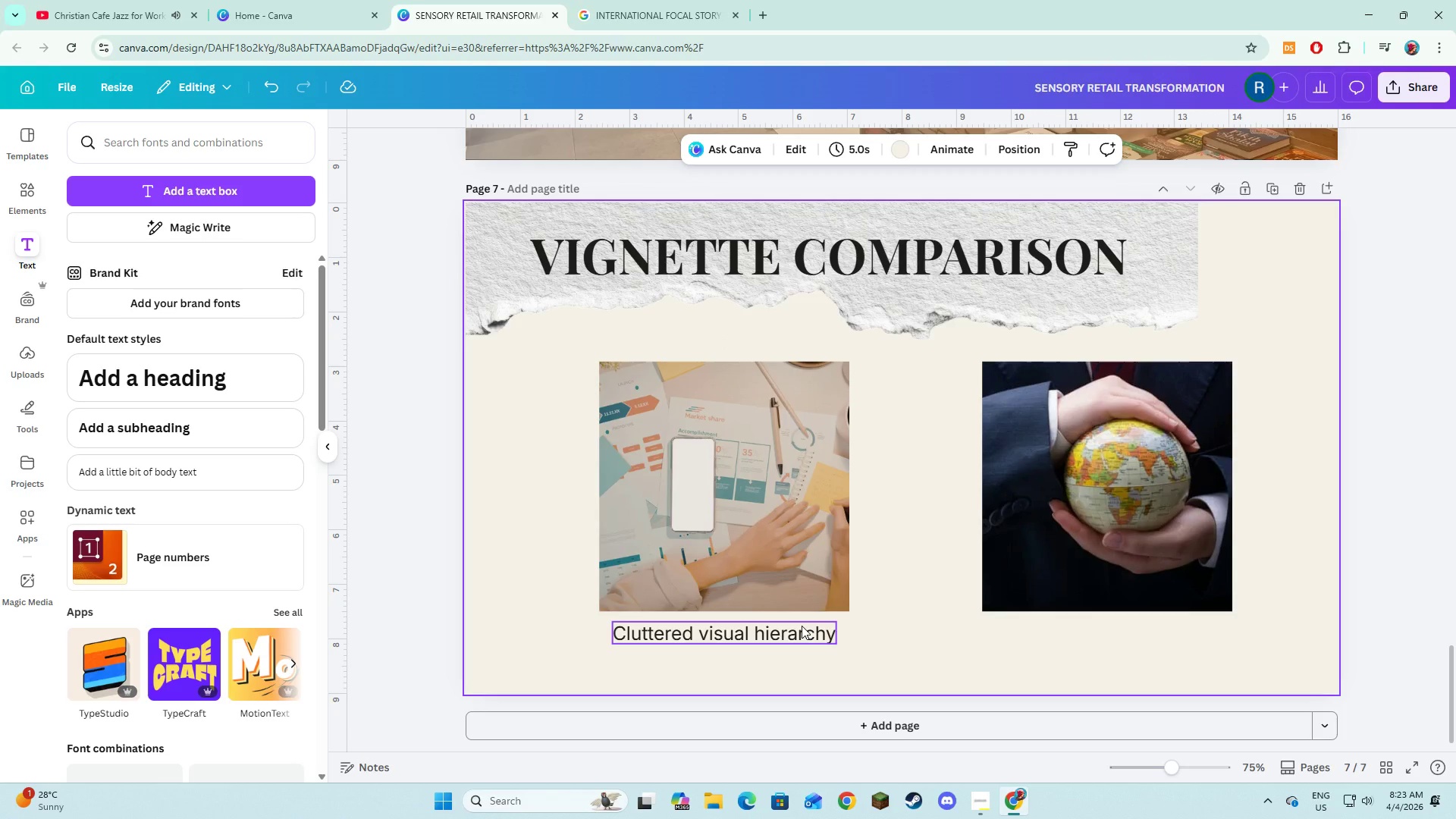 
left_click([802, 626])
 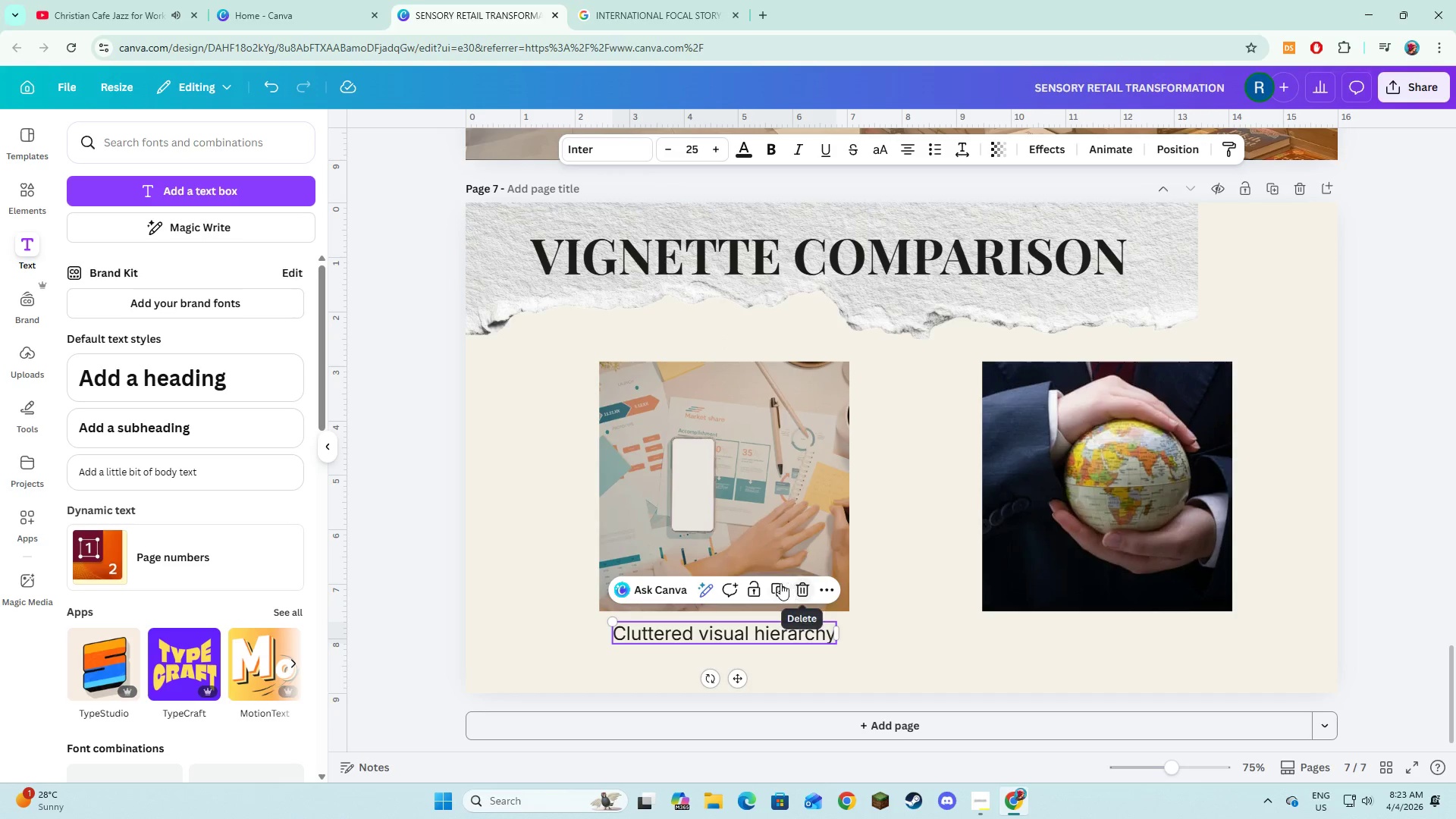 
left_click([780, 583])
 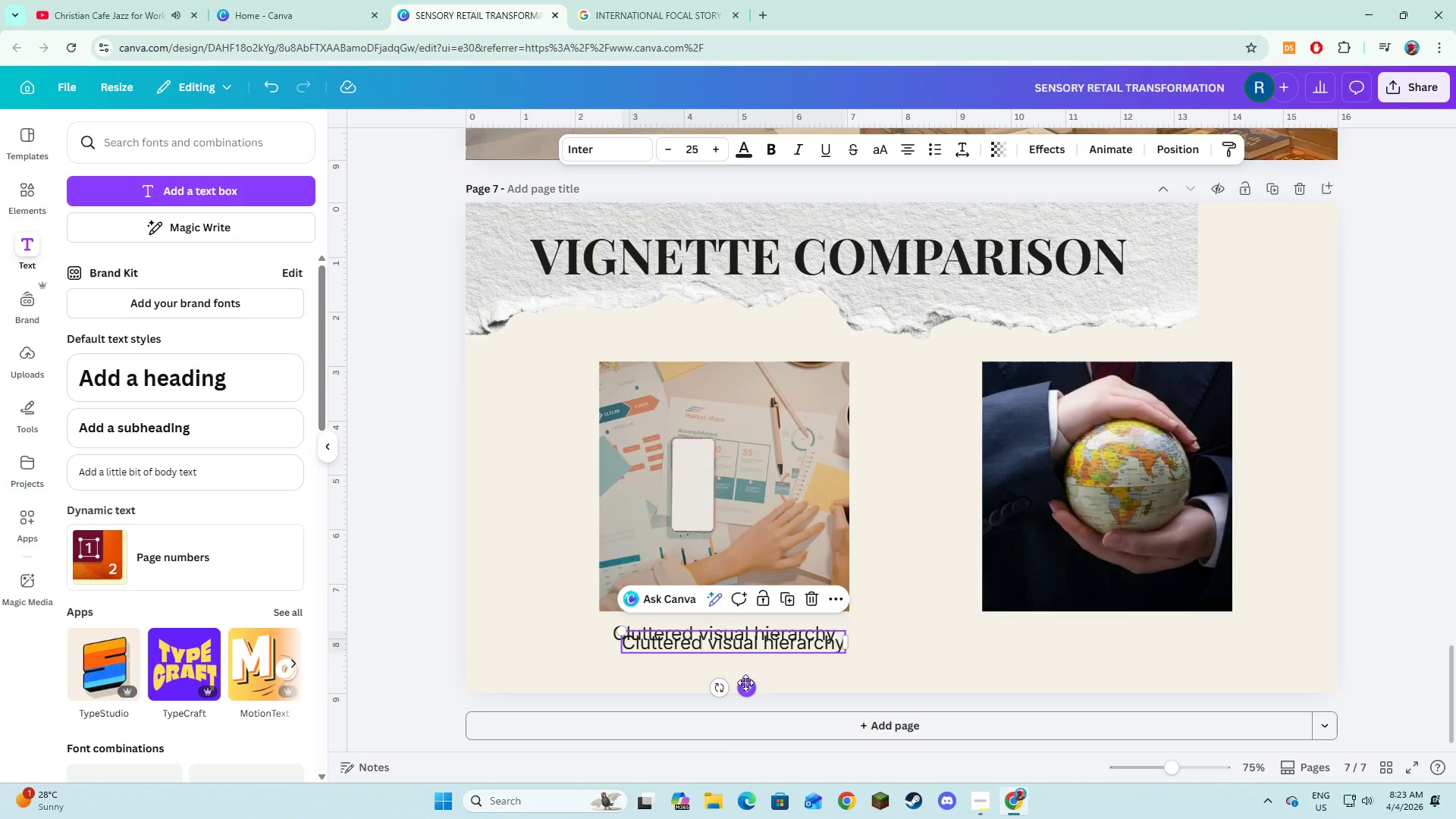 
left_click_drag(start_coordinate=[745, 682], to_coordinate=[1131, 676])
 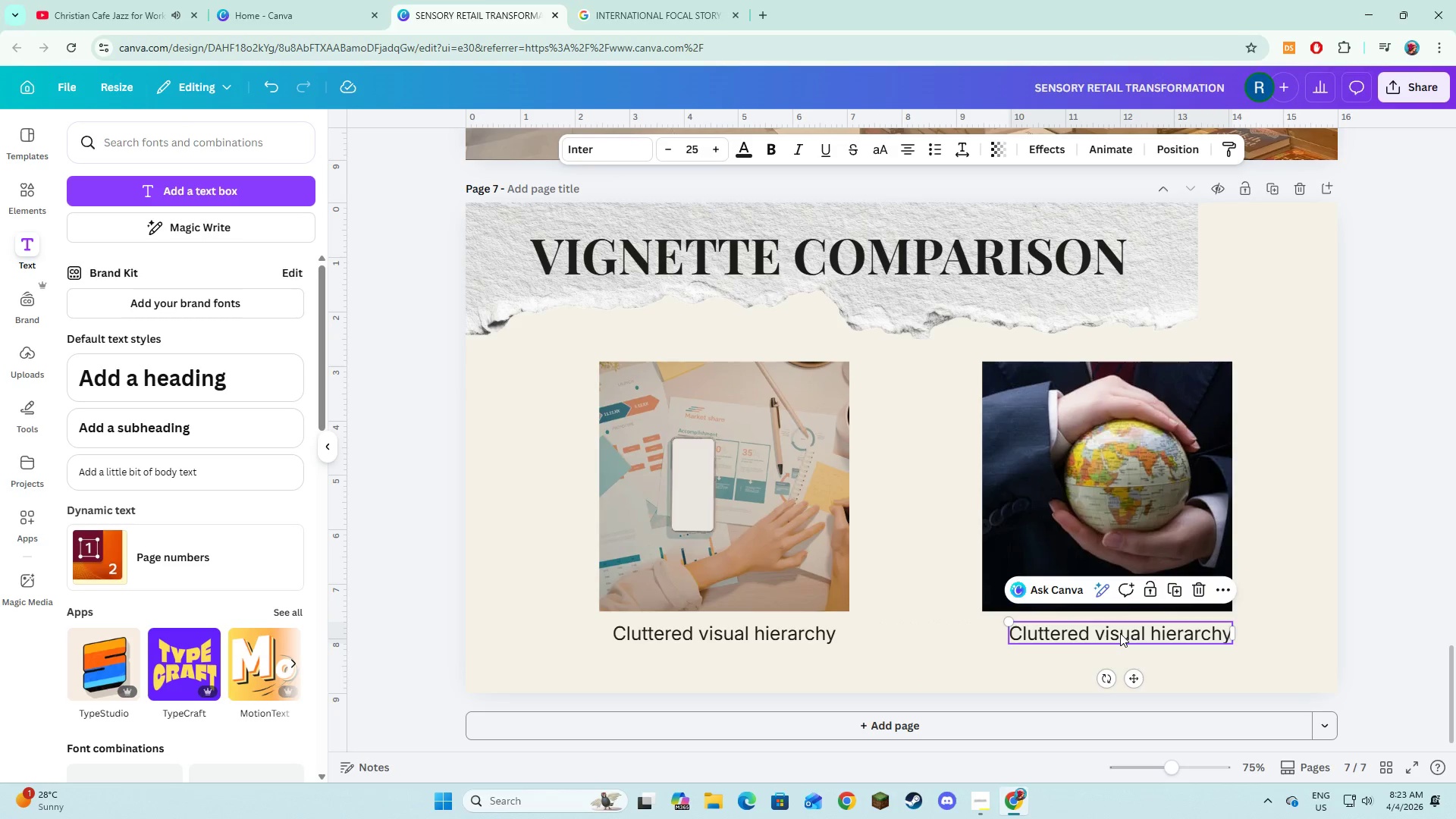 
left_click([1120, 633])
 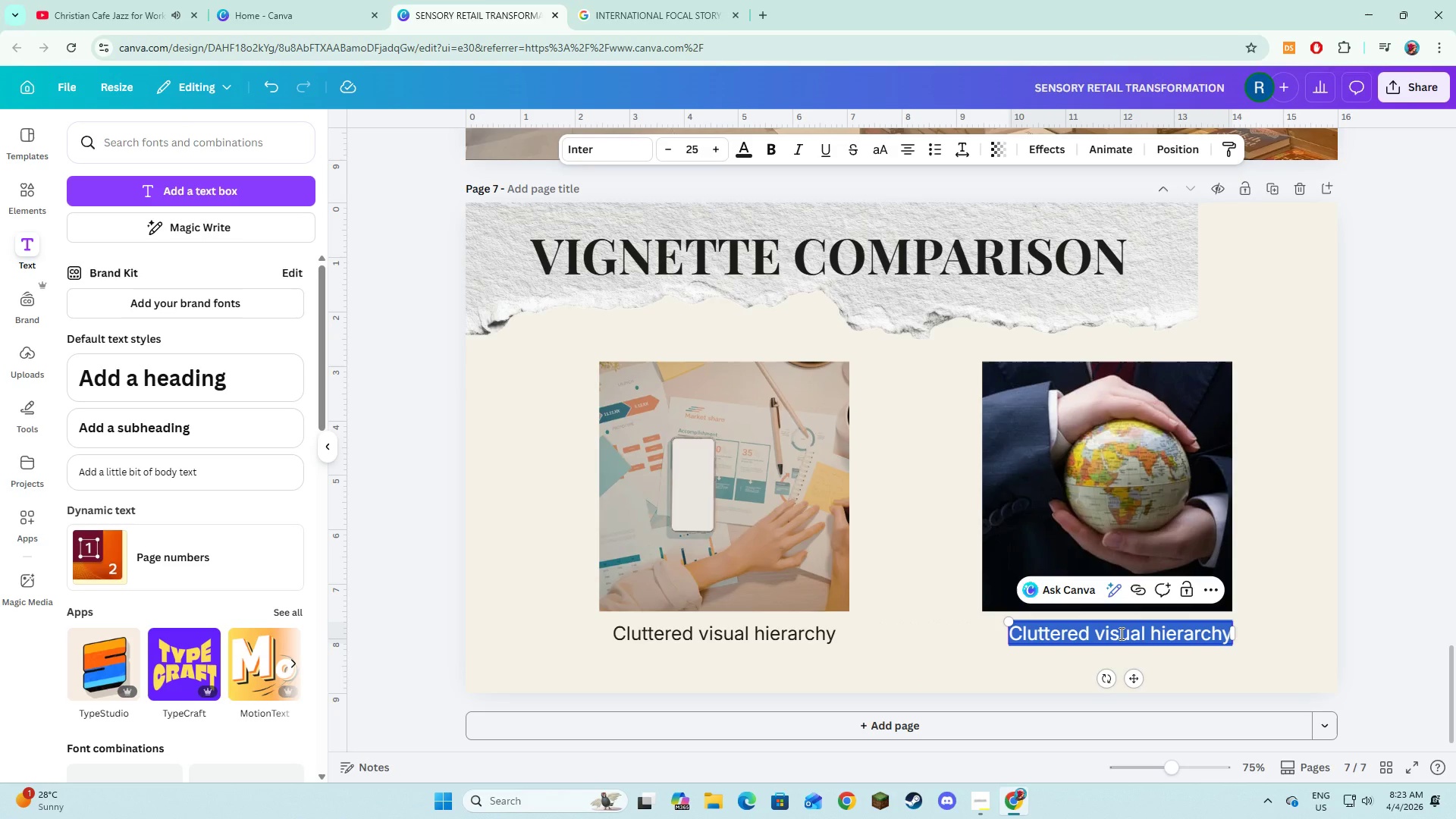 
type(International focal storytelling)
 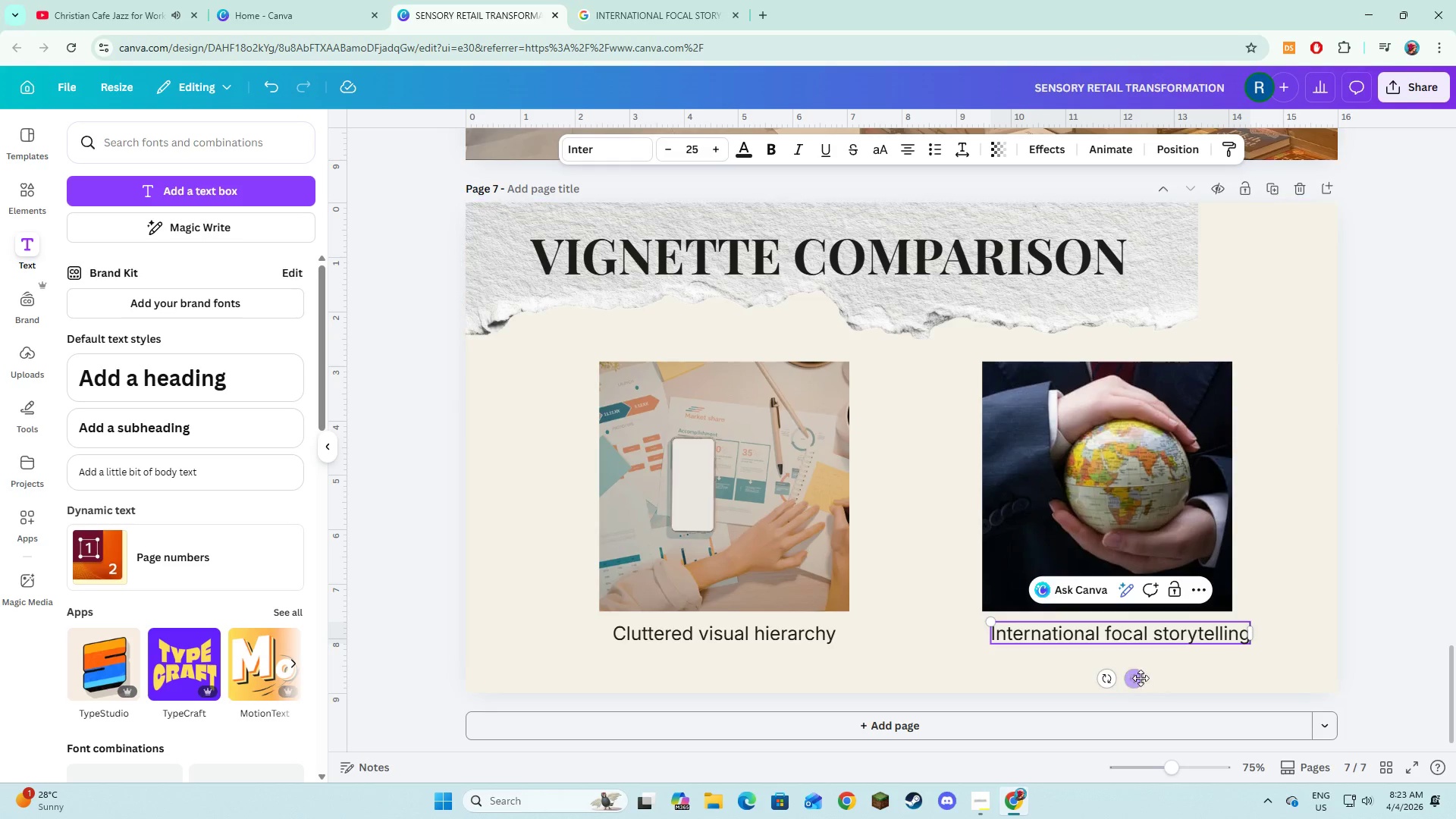 
left_click_drag(start_coordinate=[1138, 678], to_coordinate=[1126, 678])
 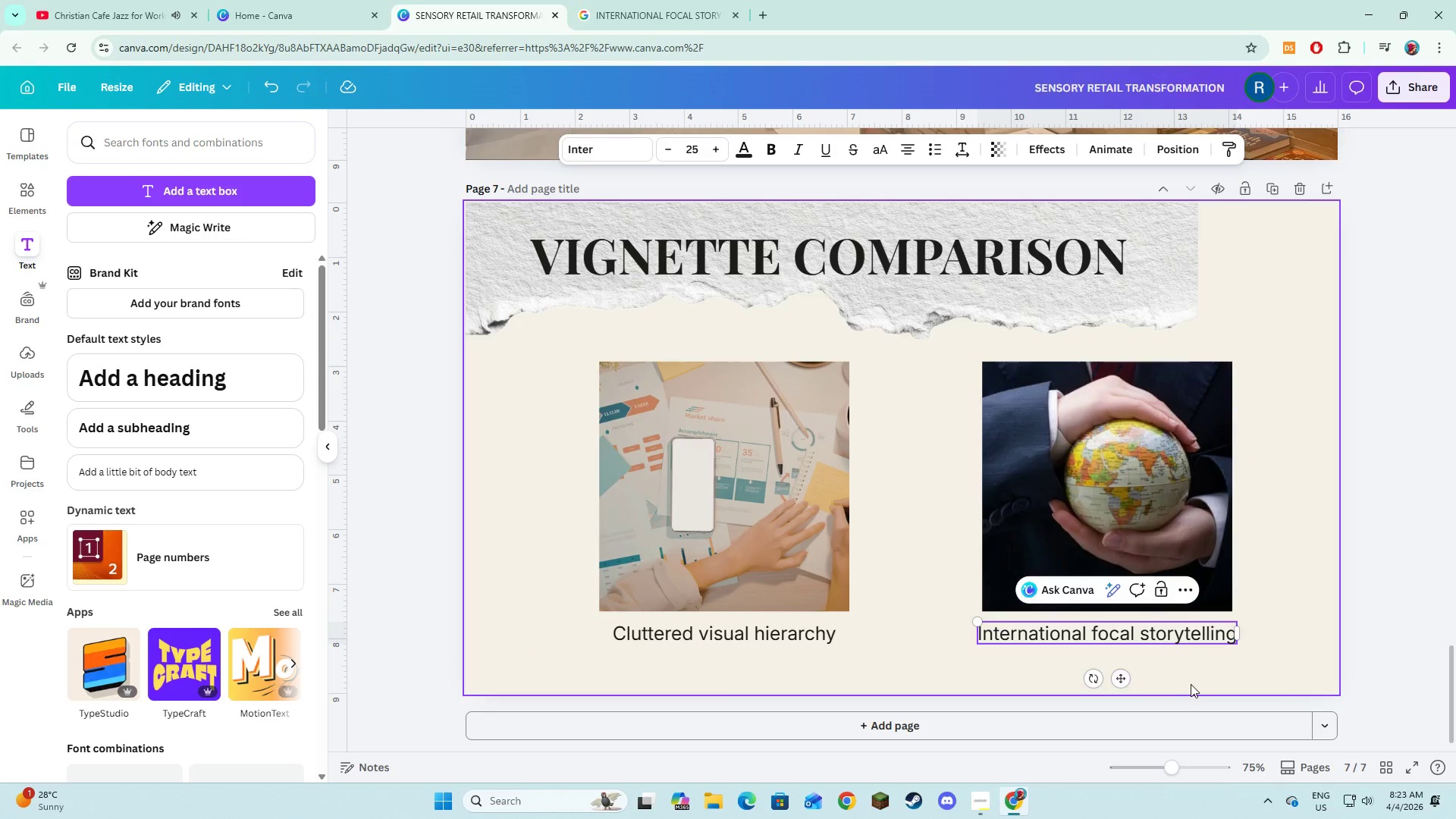 
left_click([1191, 684])
 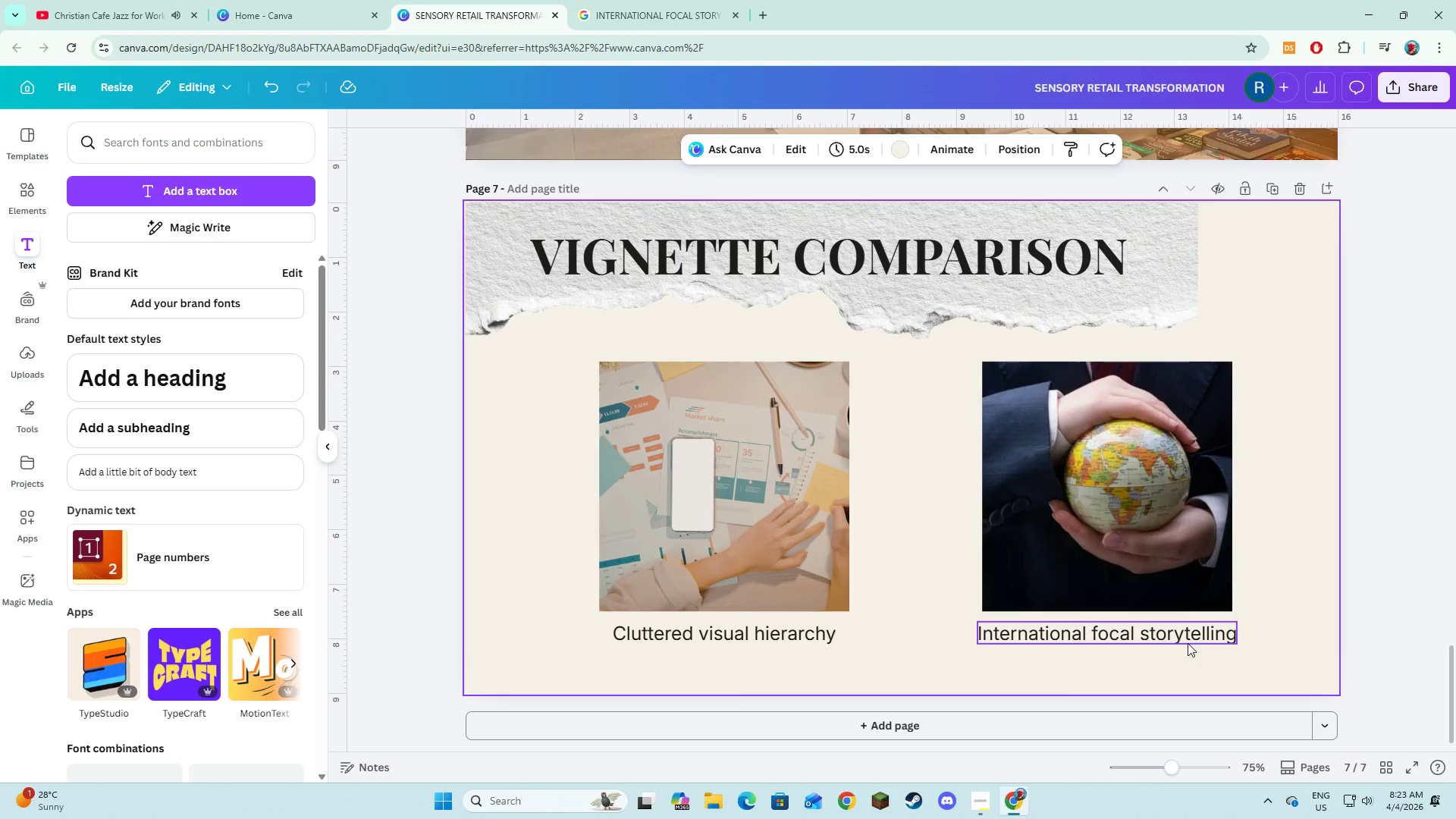 
left_click([1188, 643])
 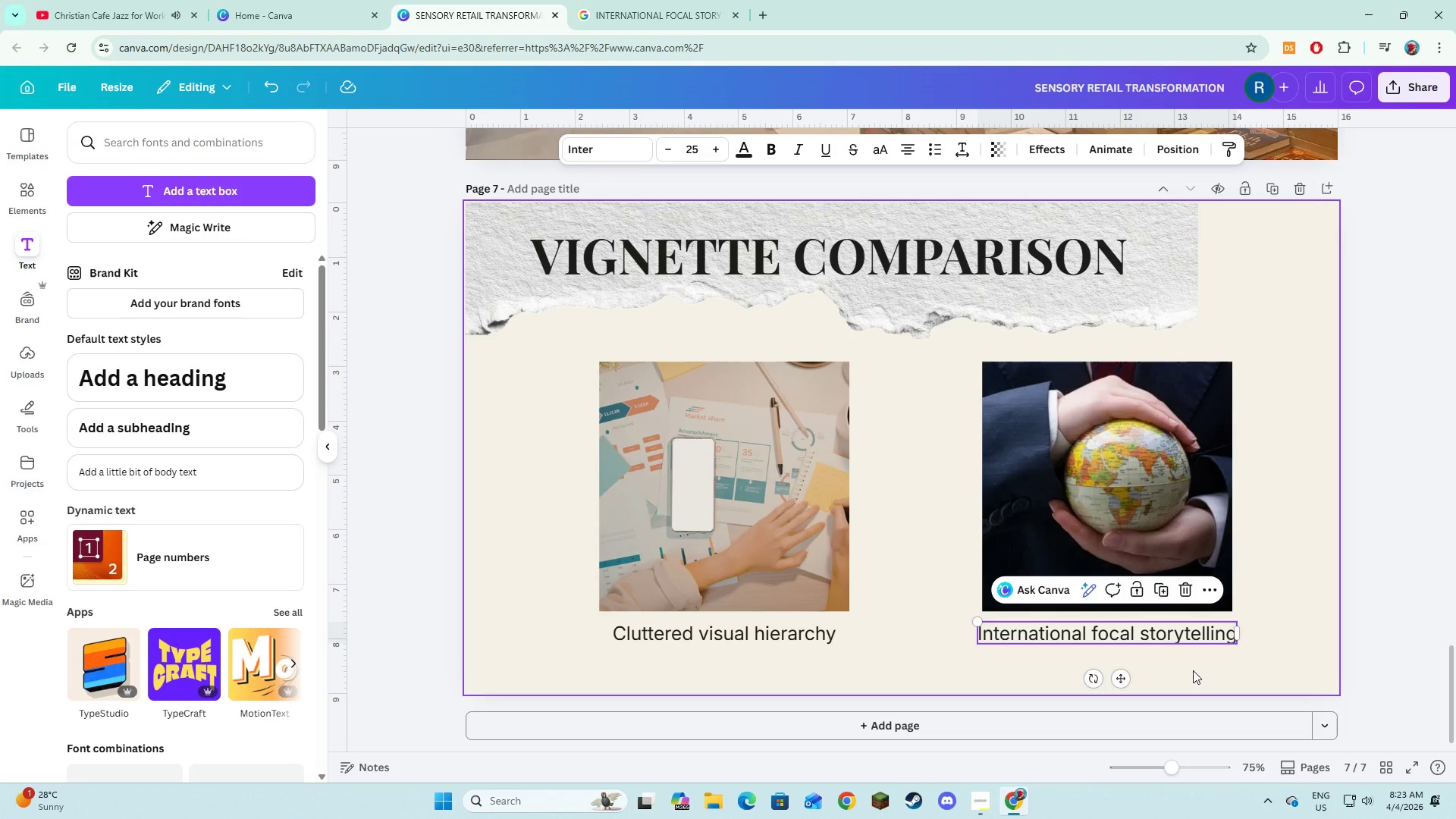 
left_click([1193, 672])
 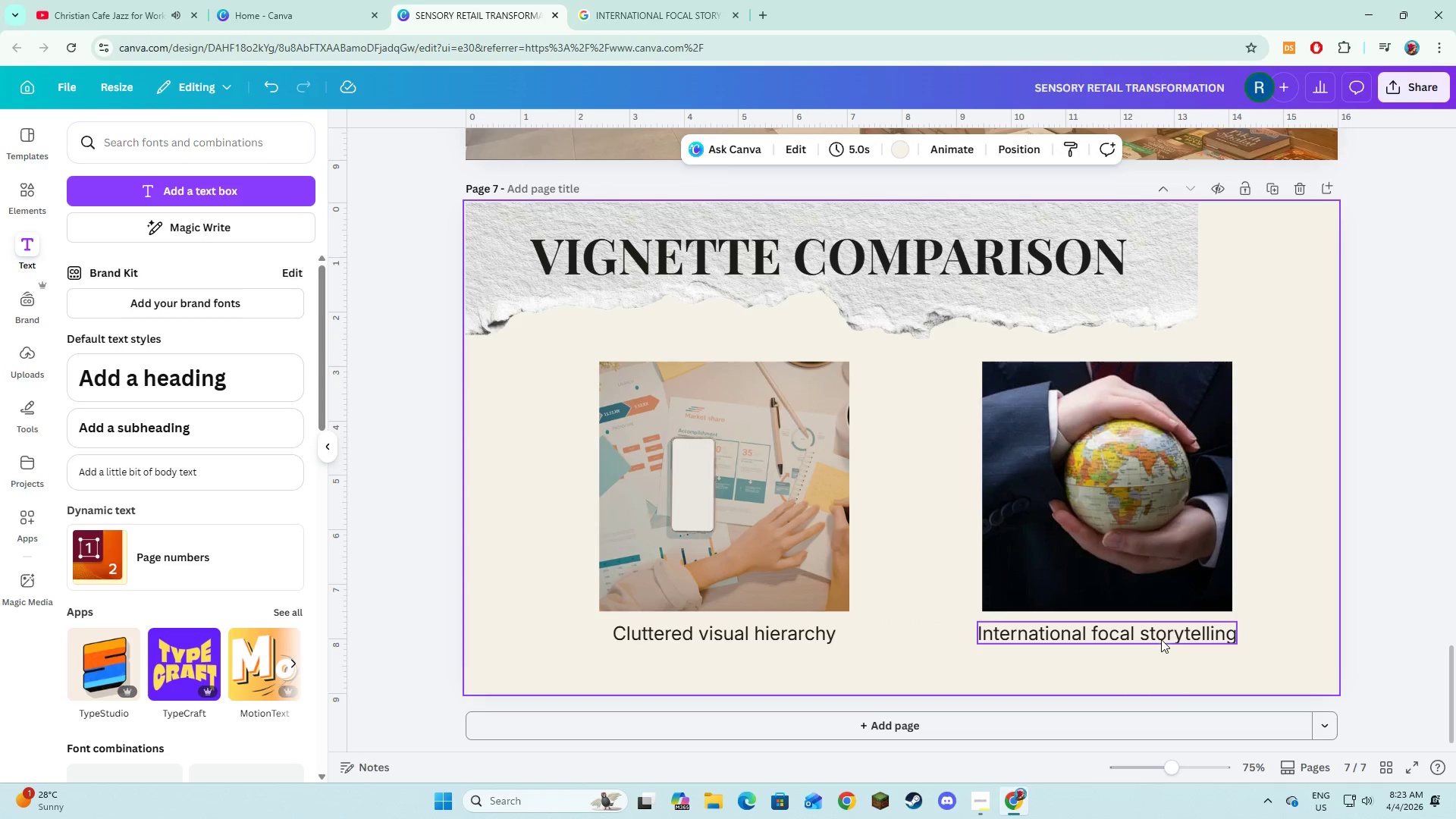 
left_click([1159, 636])
 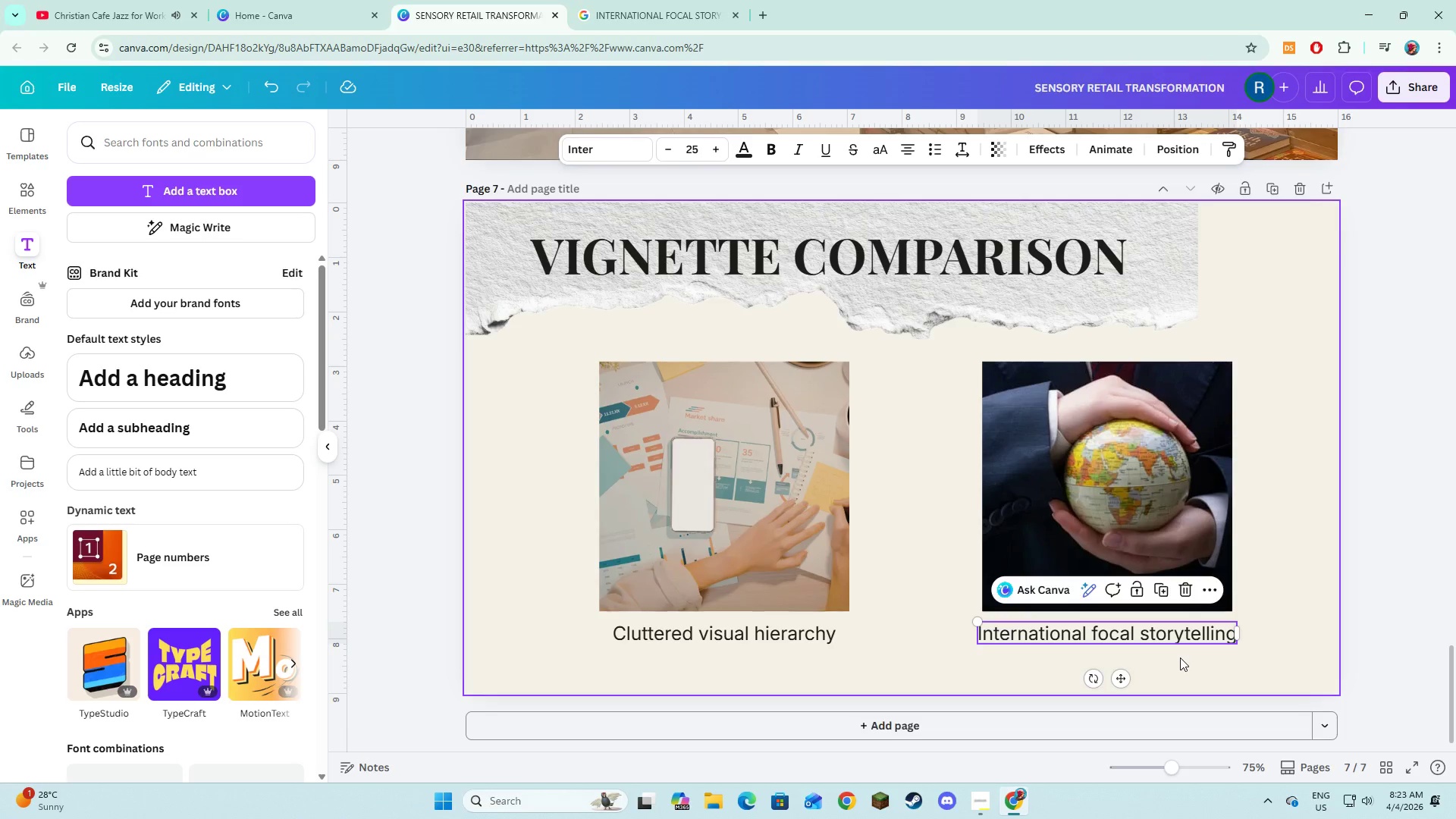 
double_click([1172, 643])
 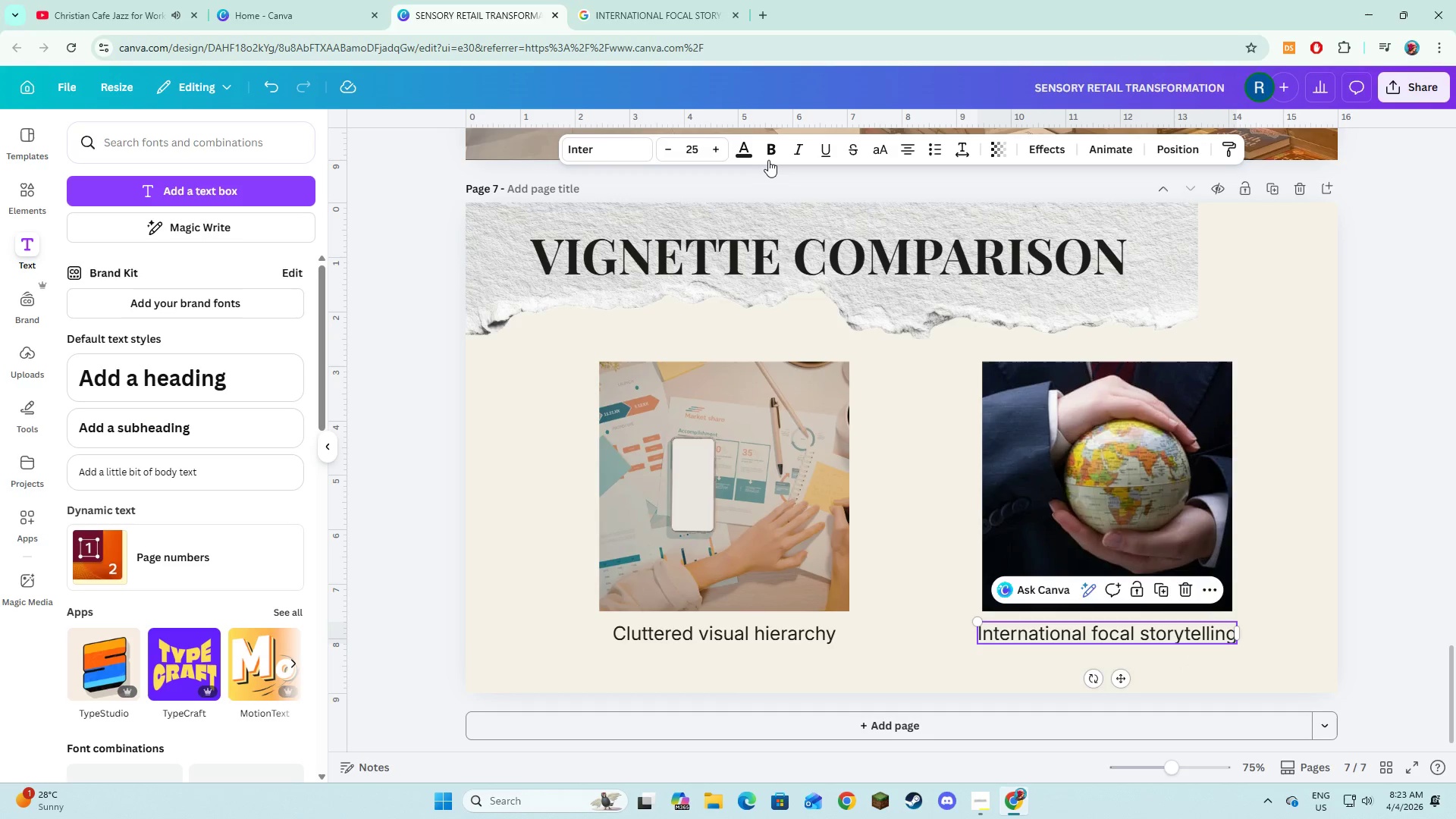 
left_click([770, 154])
 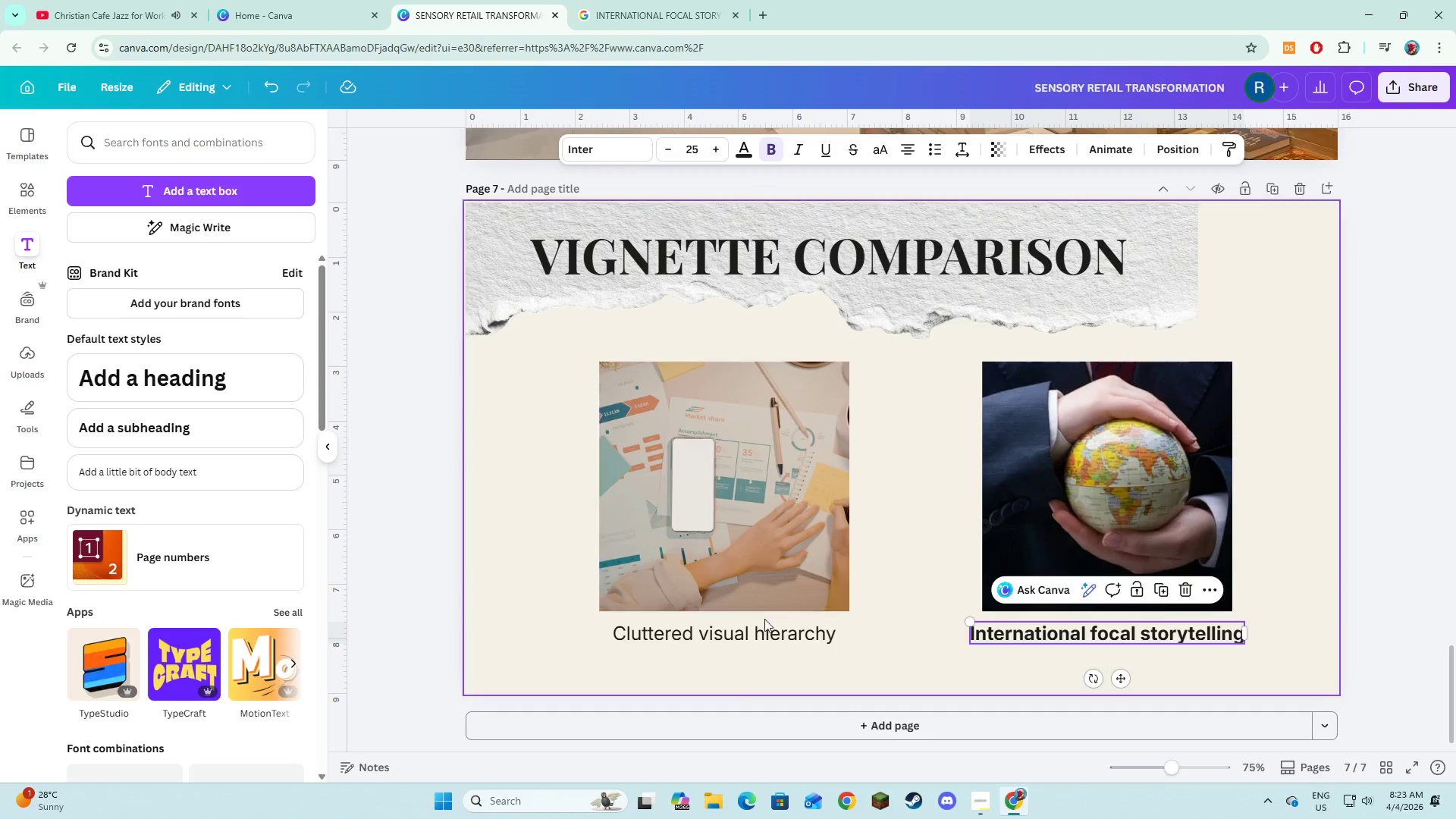 
left_click([764, 624])
 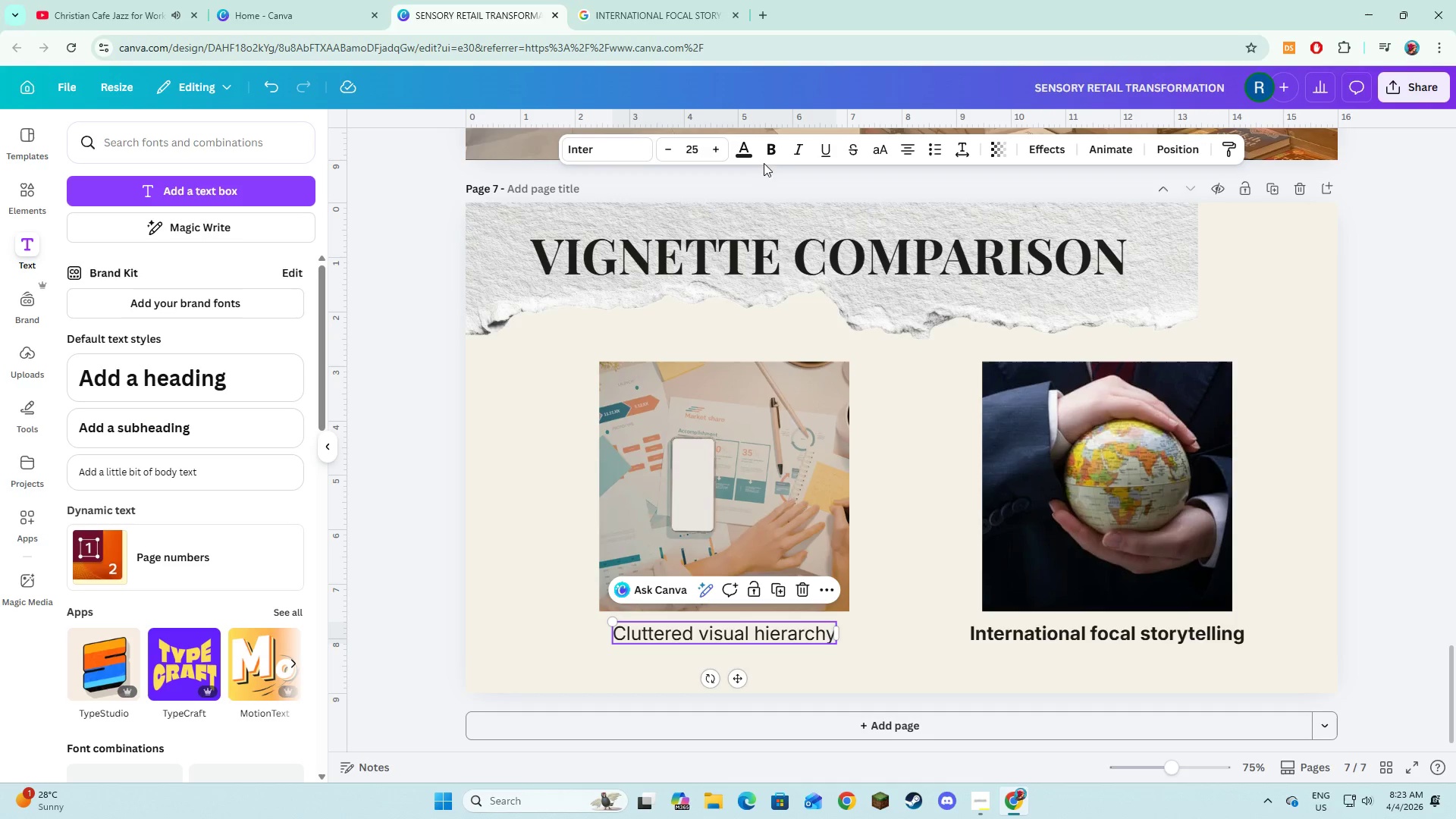 
left_click([765, 151])
 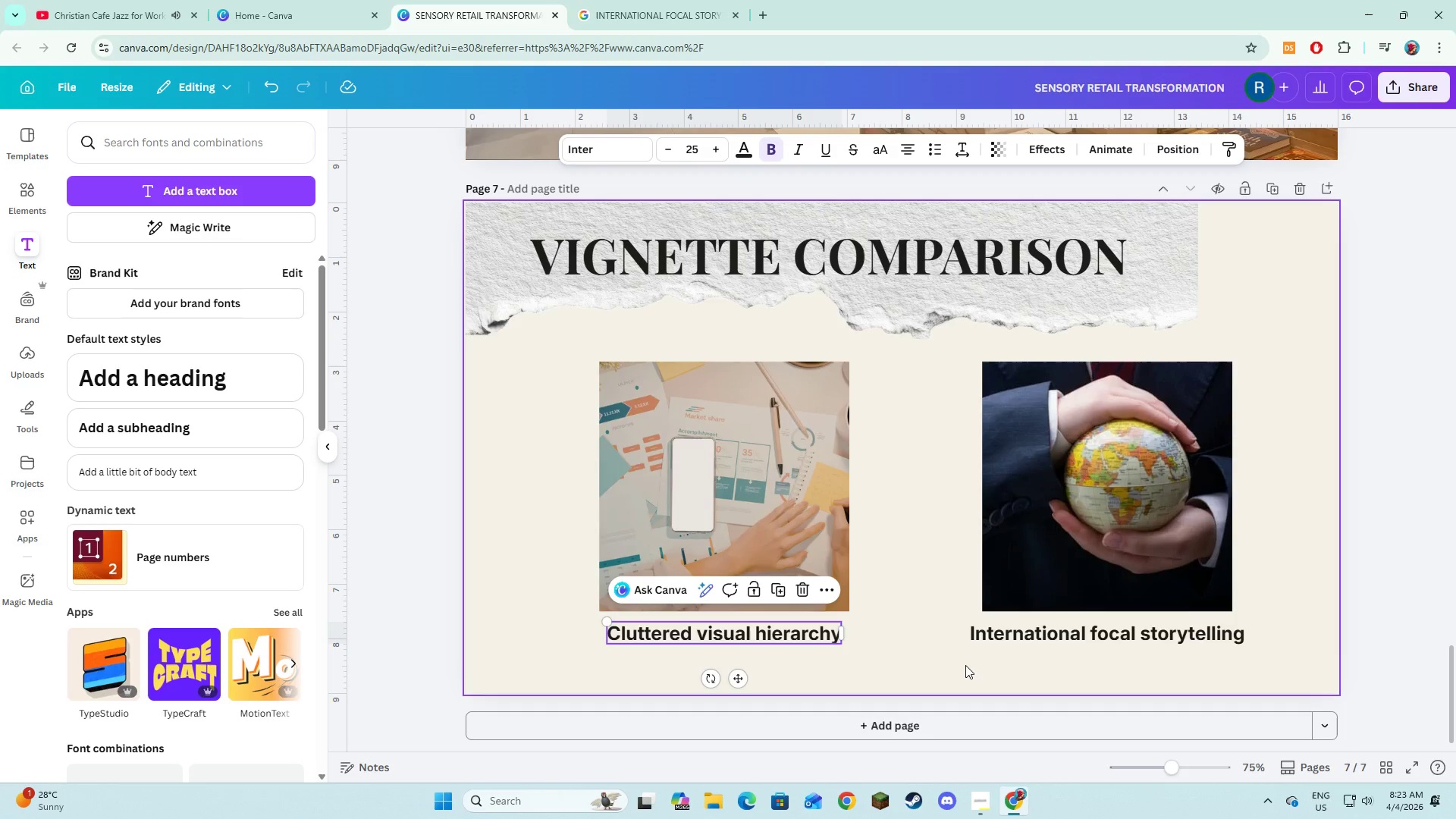 
left_click([963, 666])
 